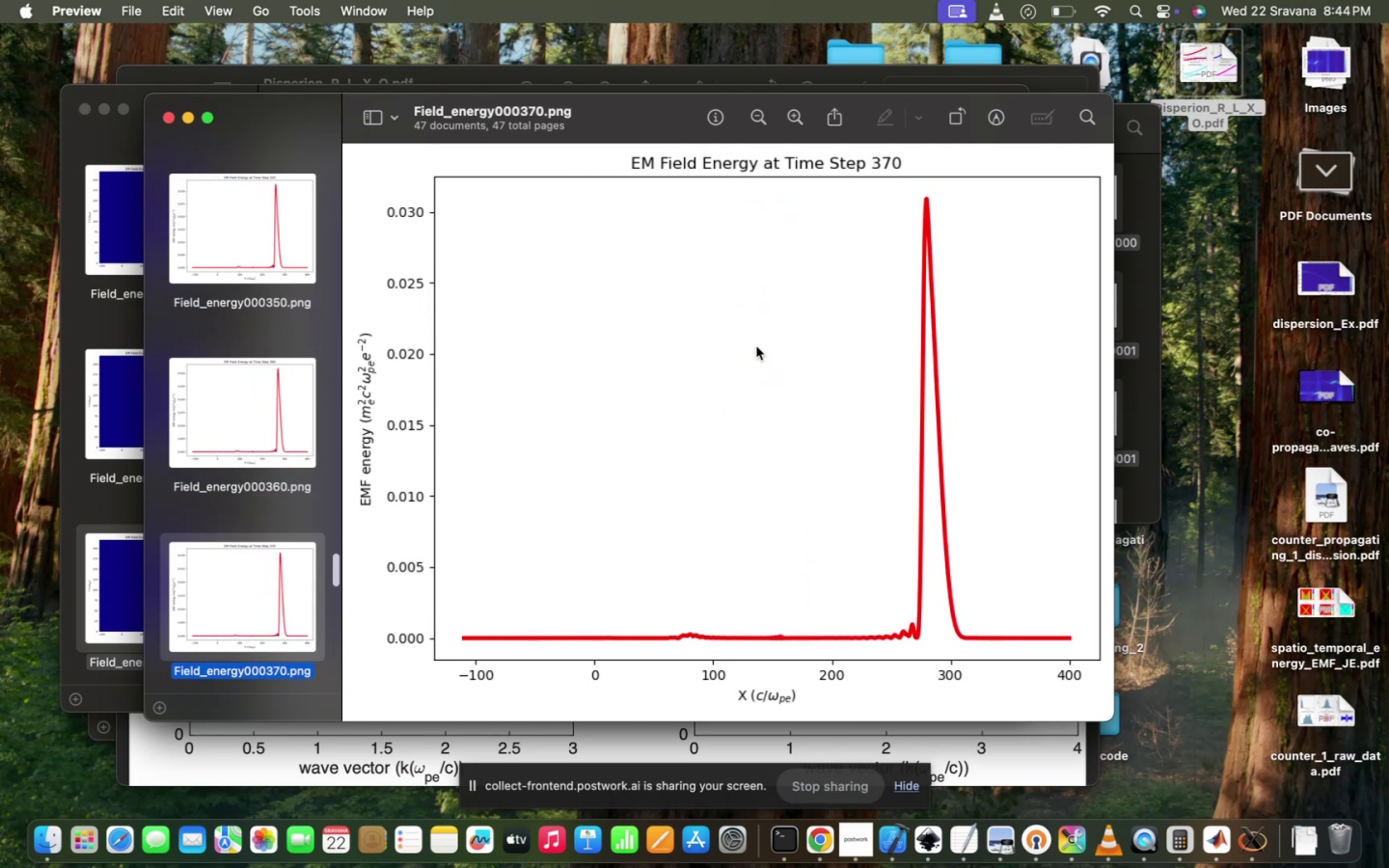 
key(ArrowDown)
 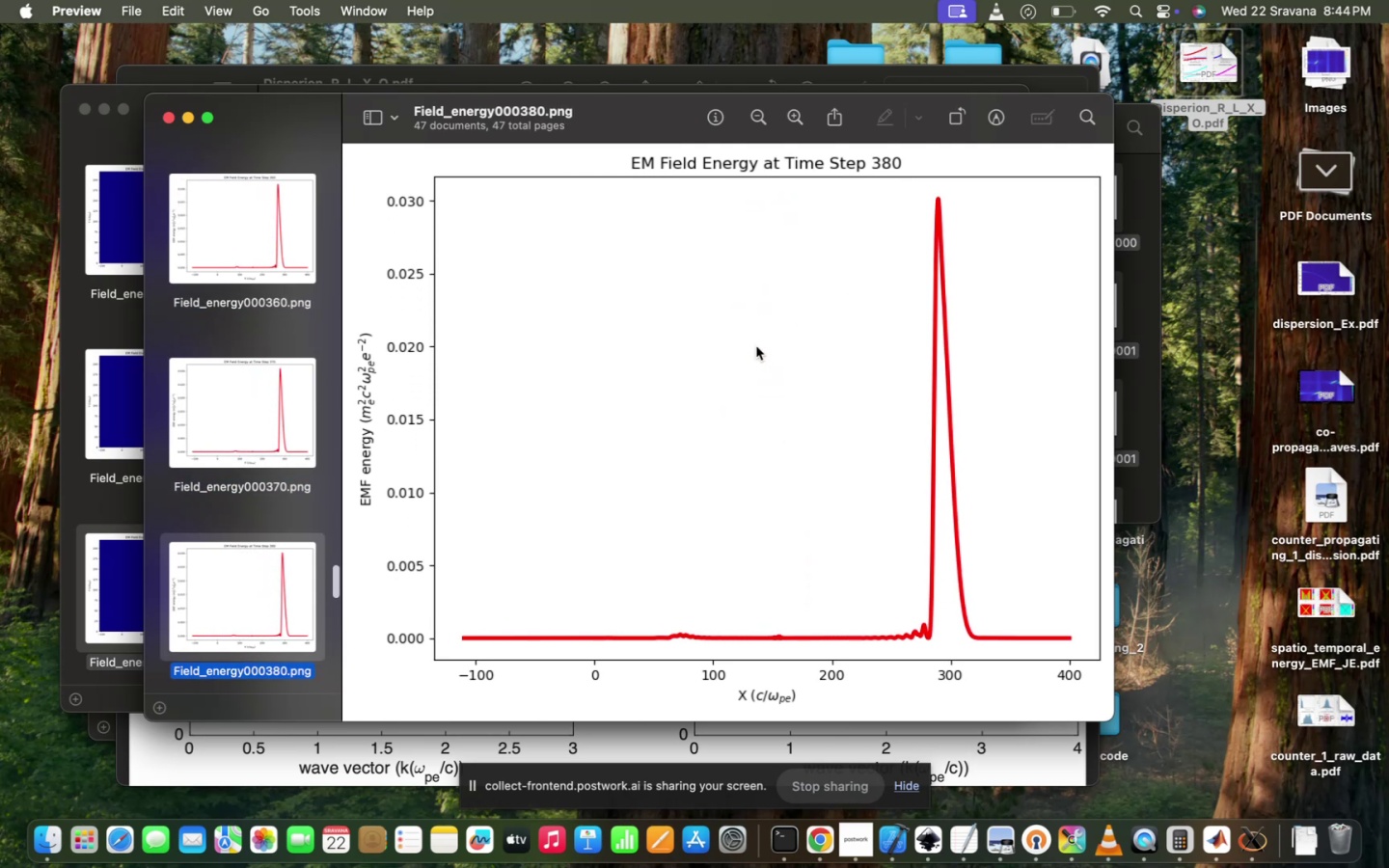 
key(ArrowDown)
 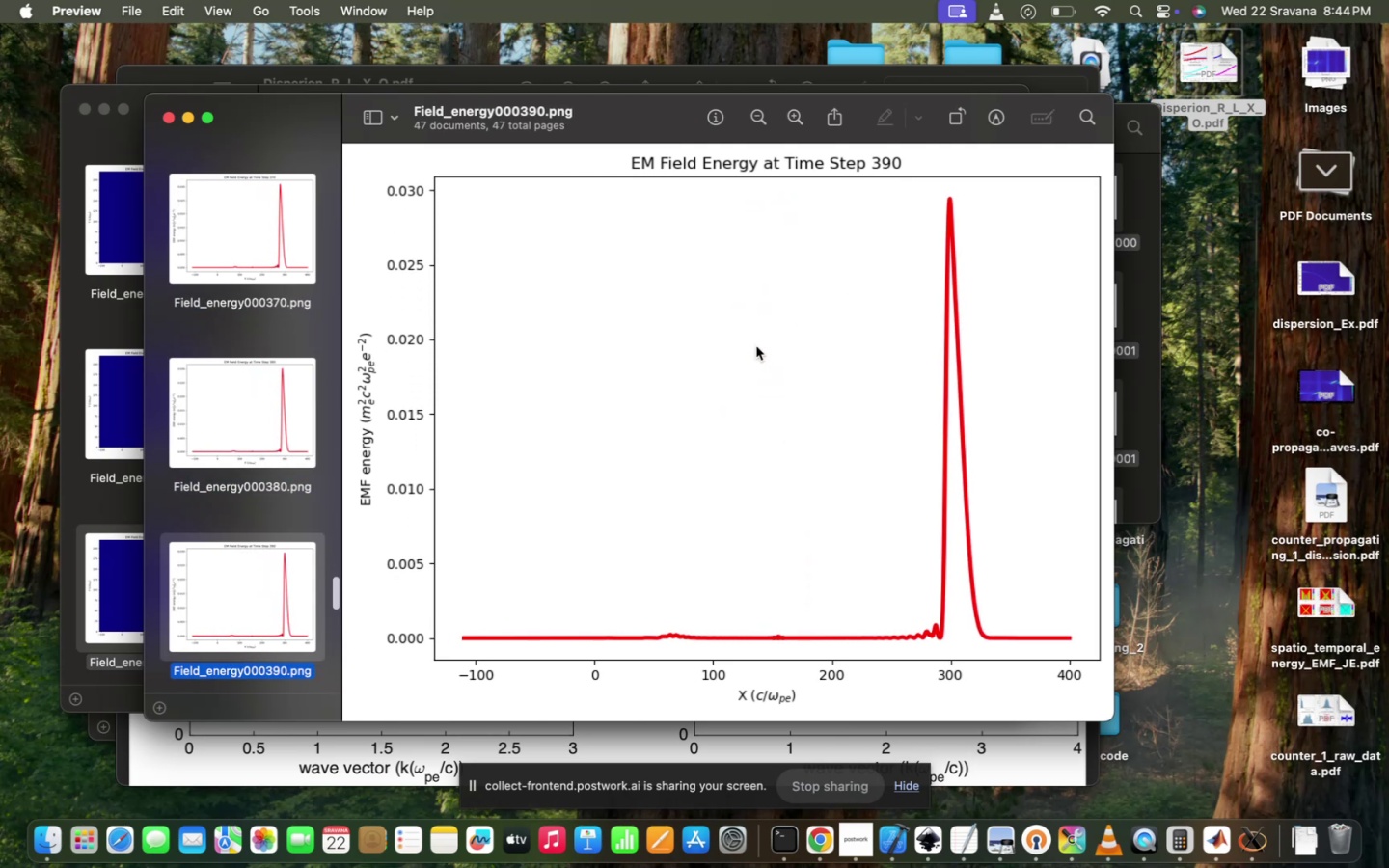 
key(ArrowDown)
 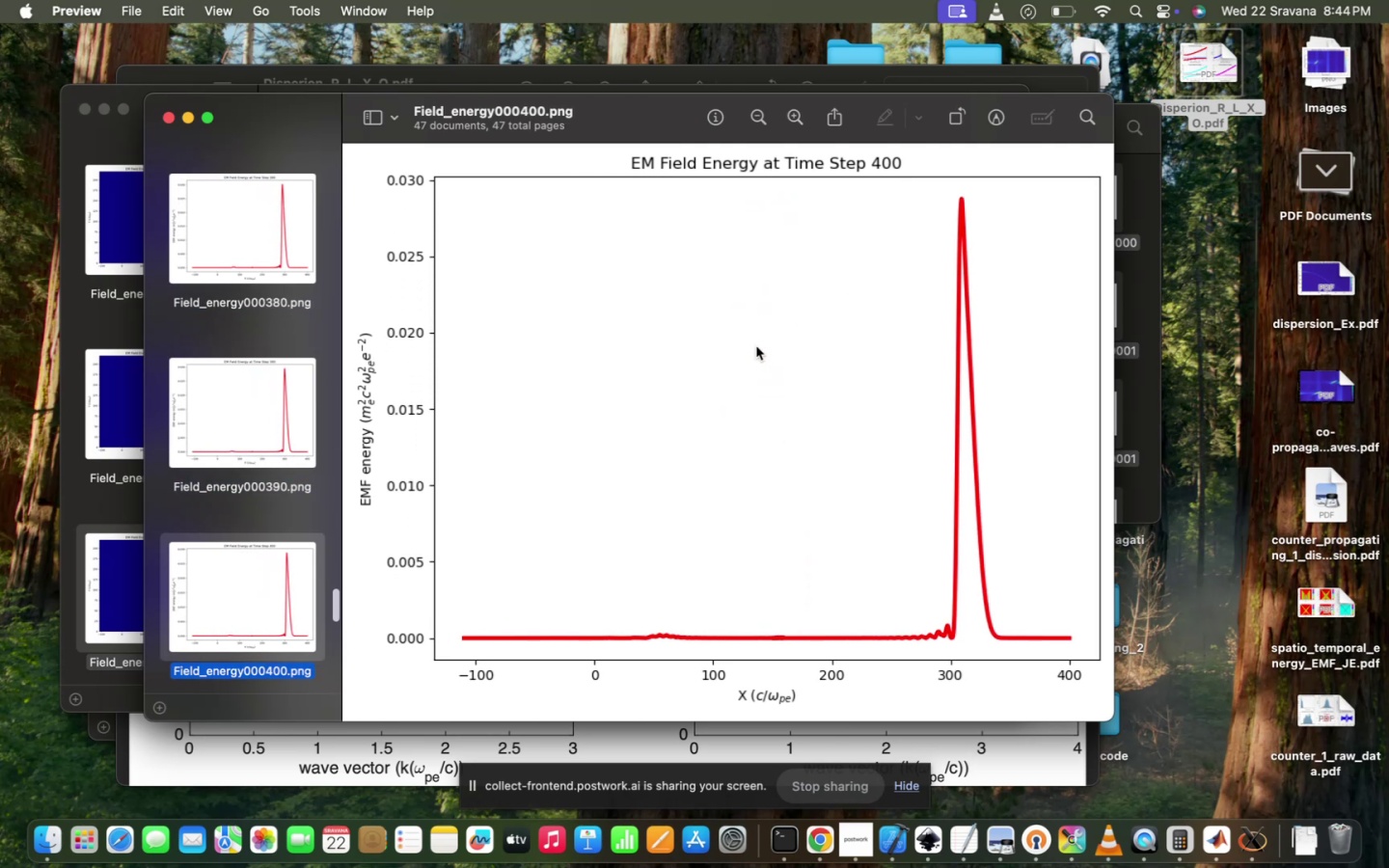 
key(ArrowDown)
 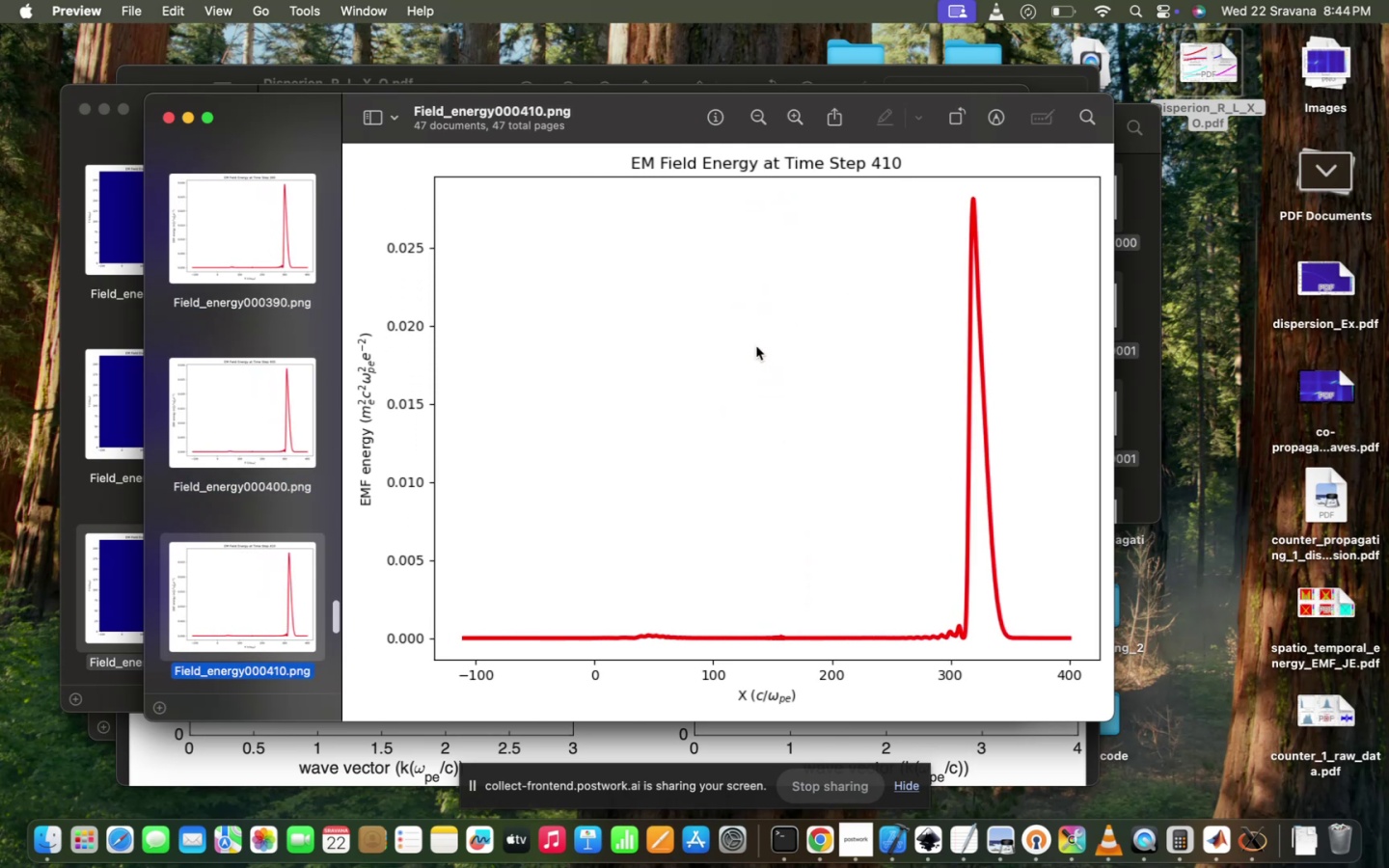 
key(ArrowDown)
 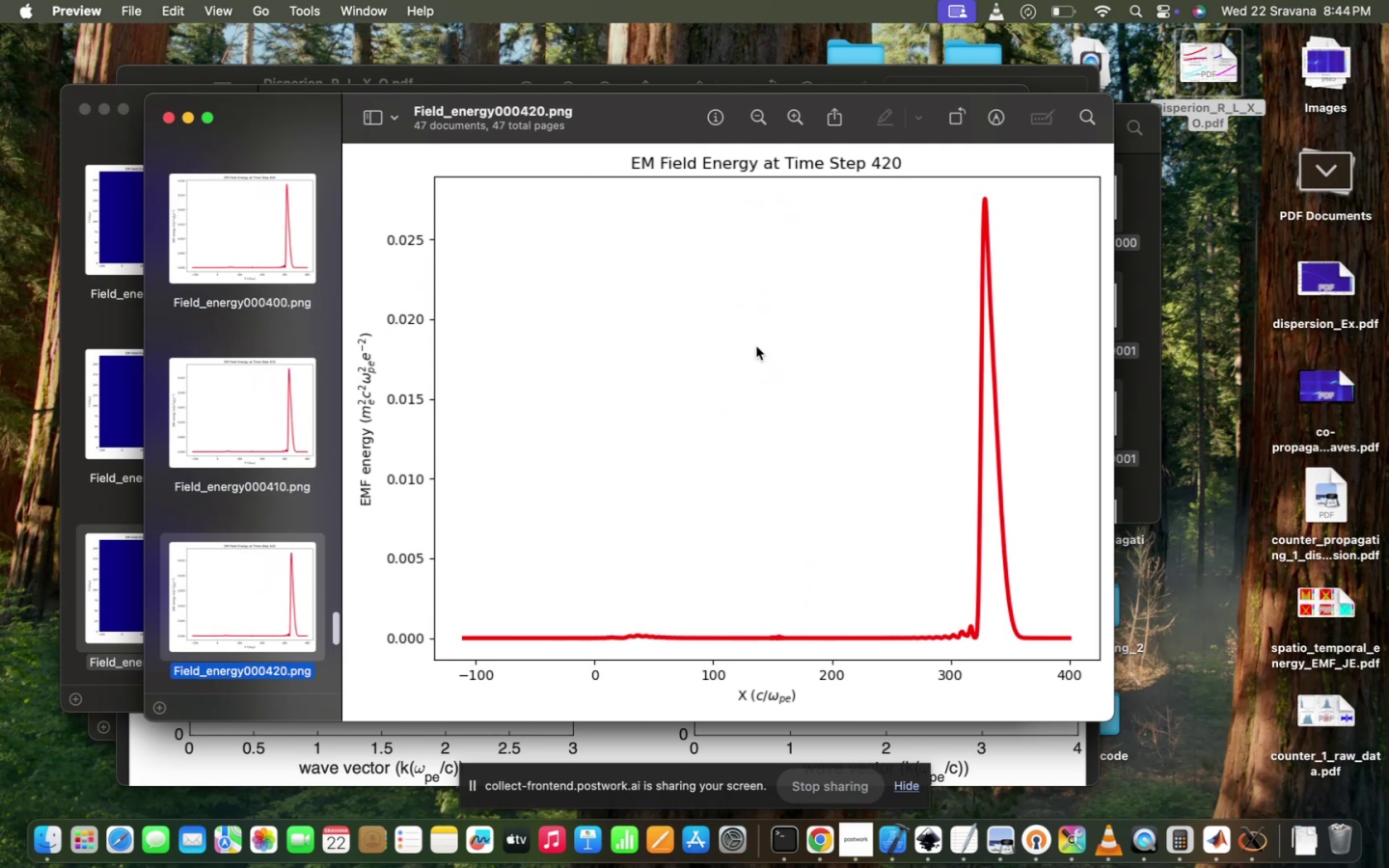 
key(ArrowDown)
 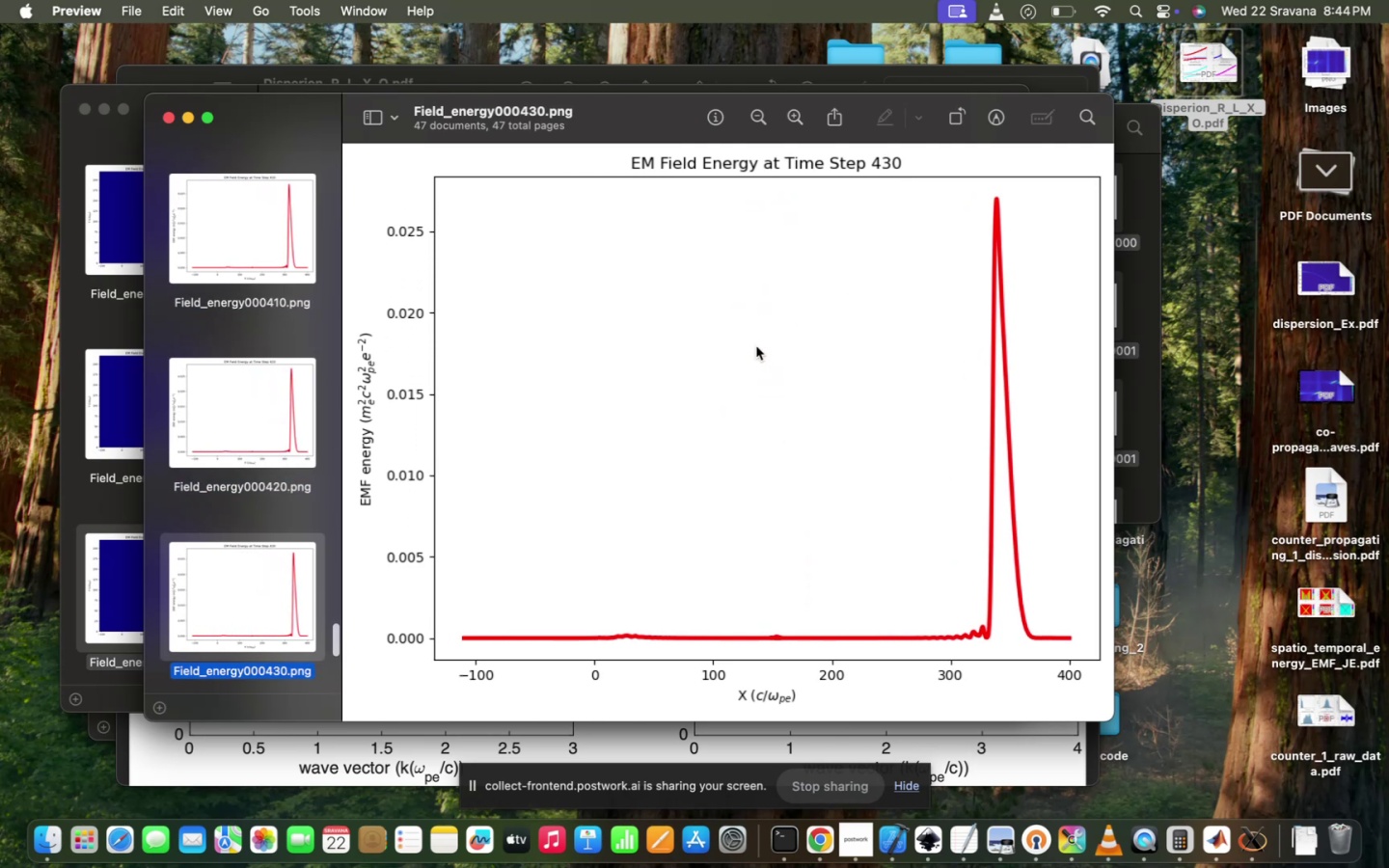 
key(ArrowDown)
 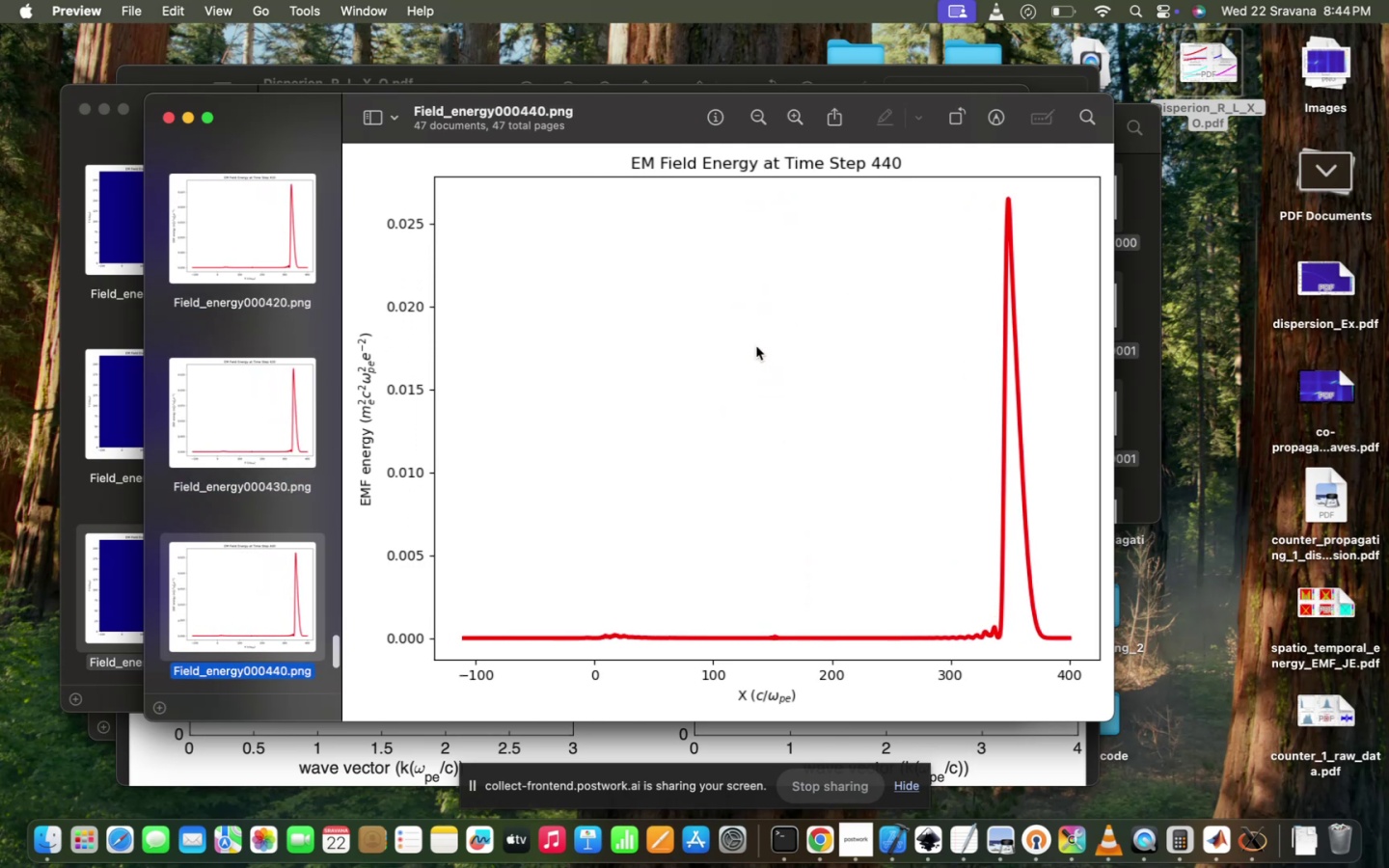 
key(ArrowDown)
 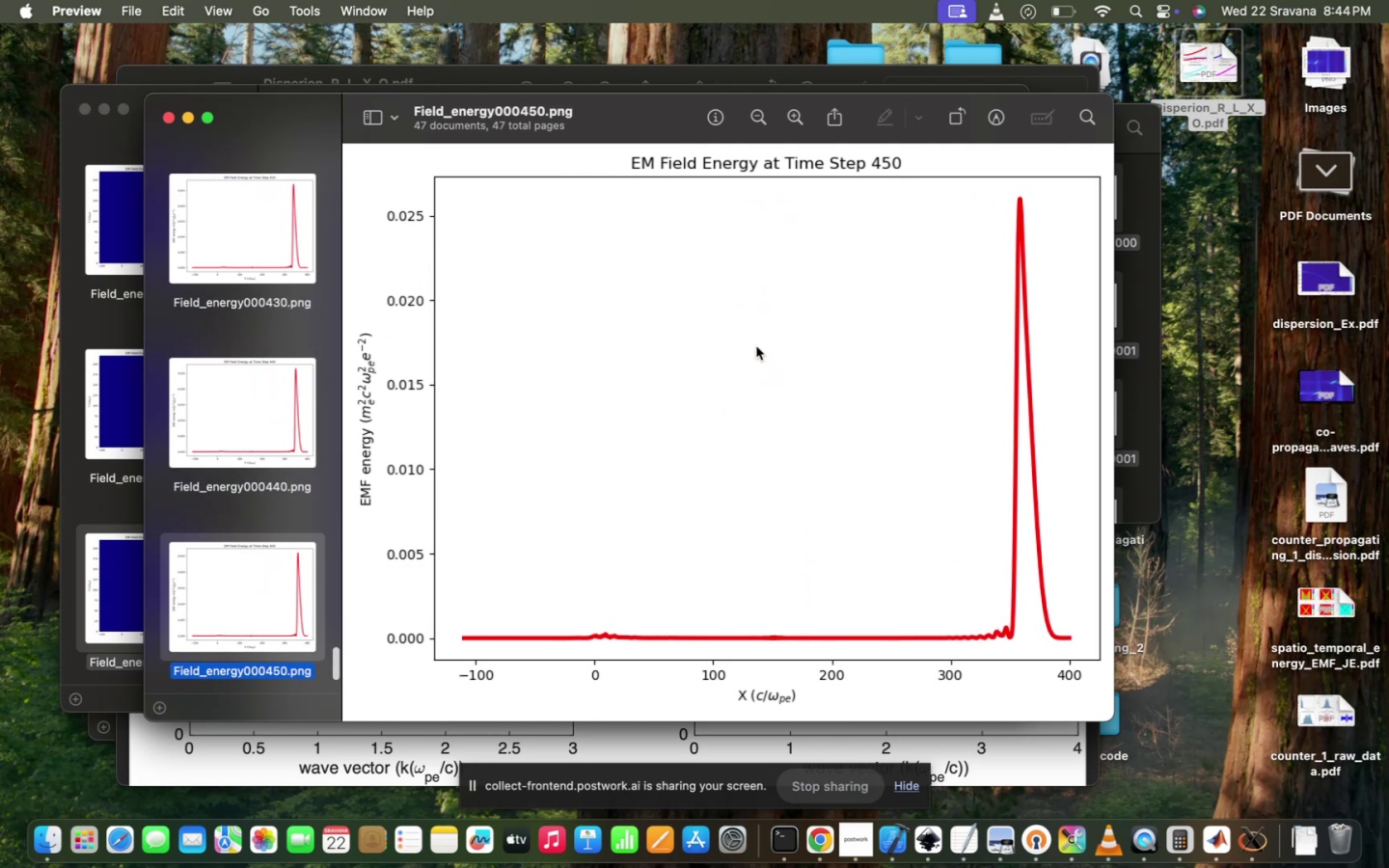 
key(ArrowDown)
 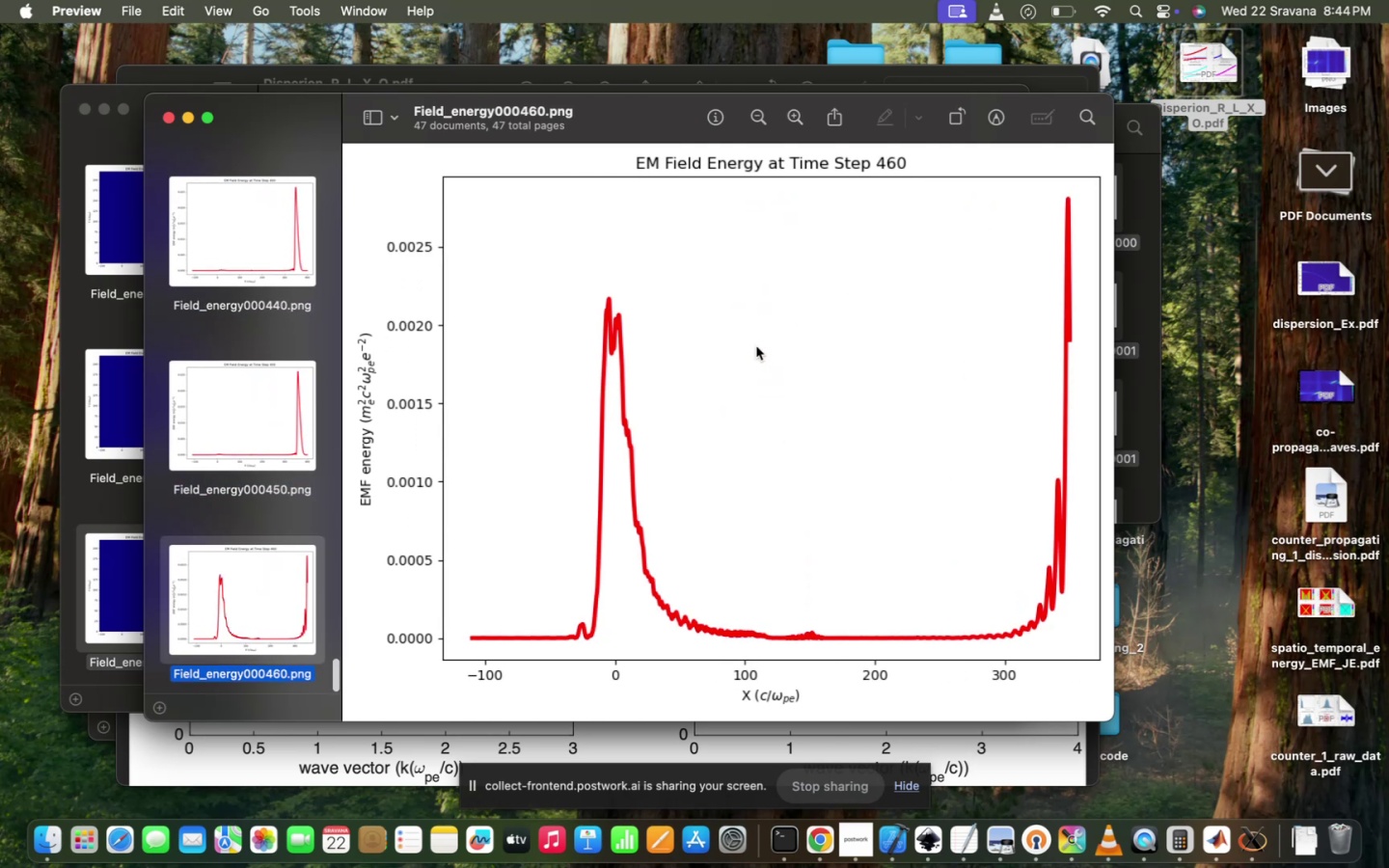 
key(ArrowDown)
 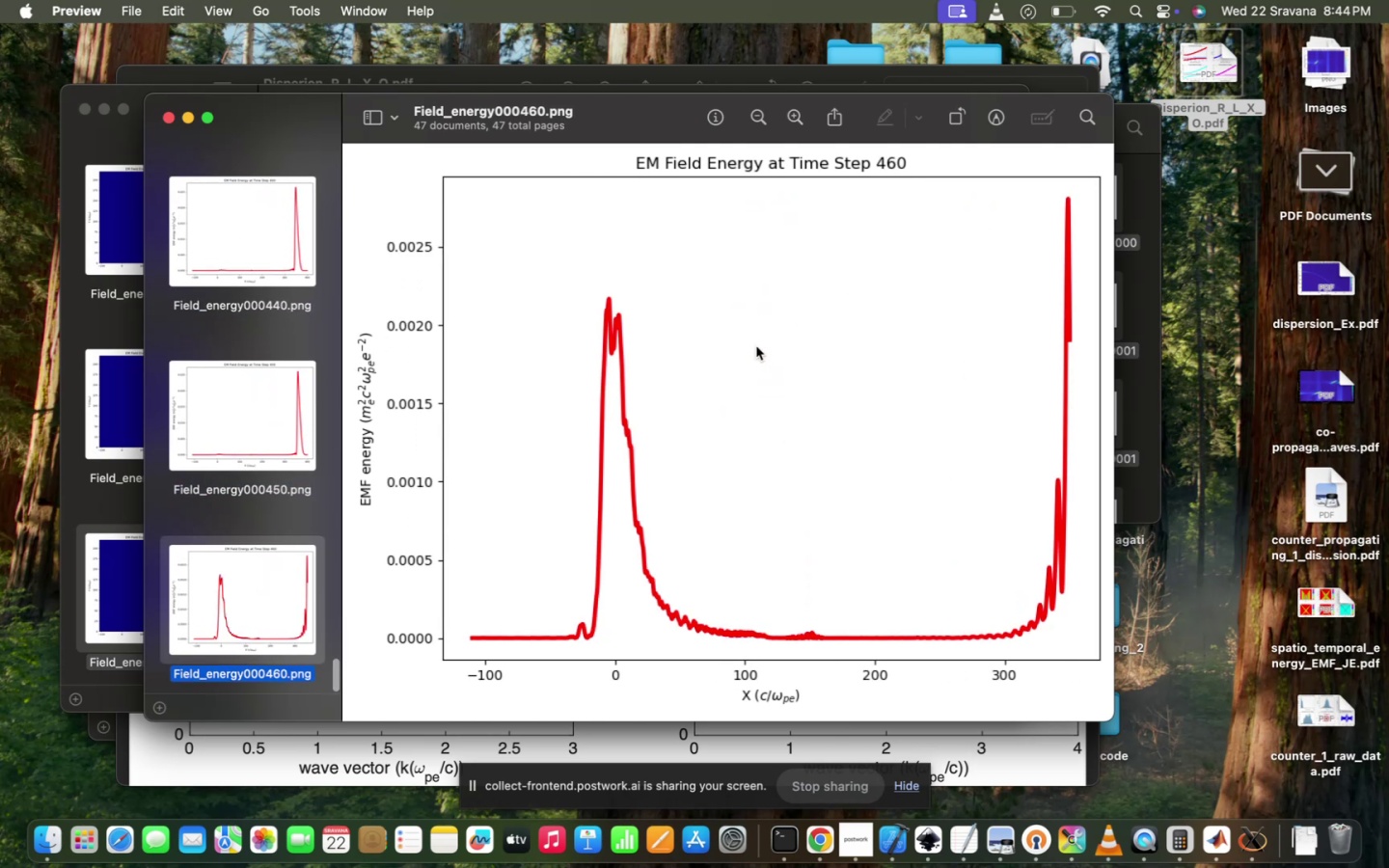 
key(ArrowDown)
 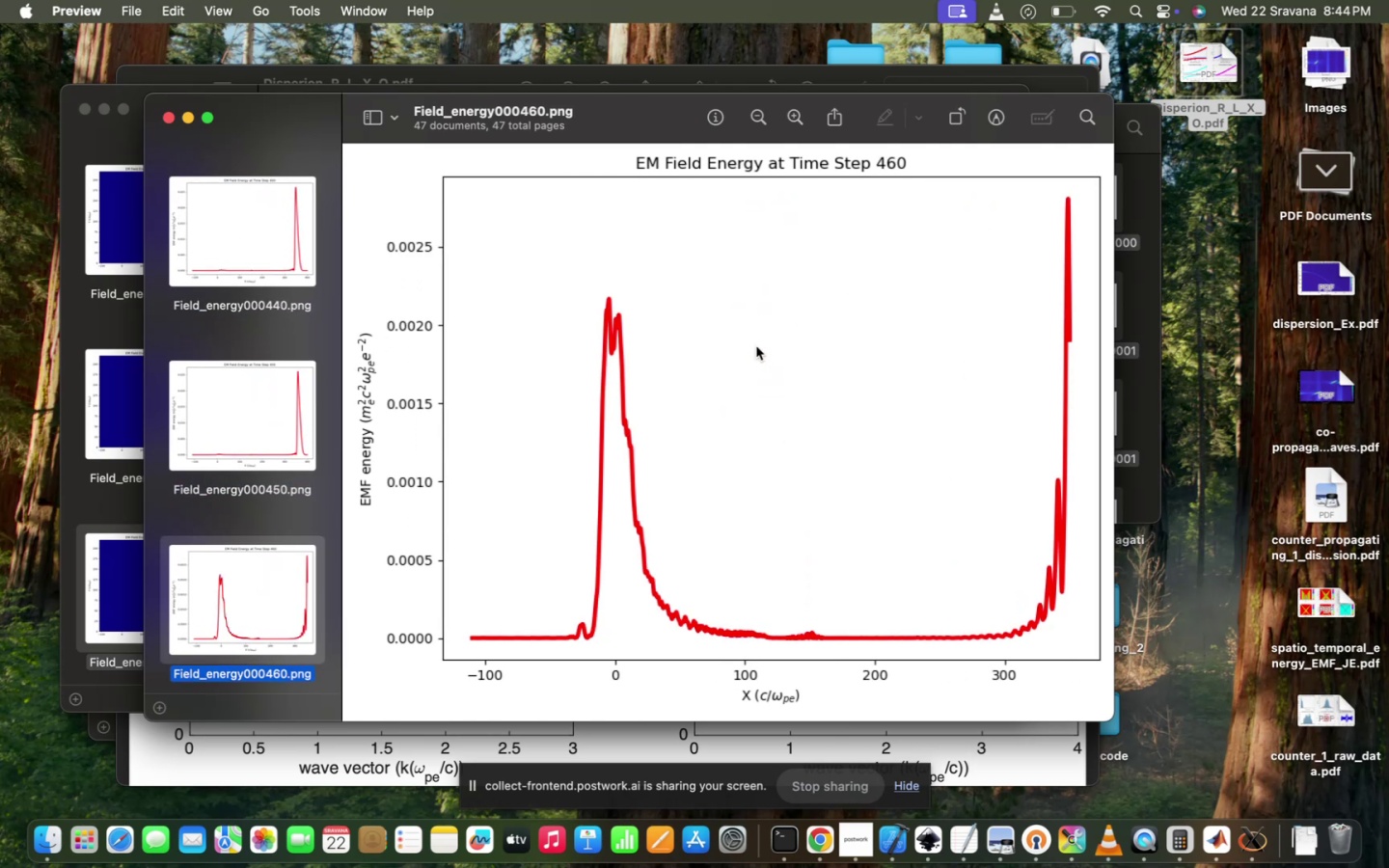 
key(ArrowUp)
 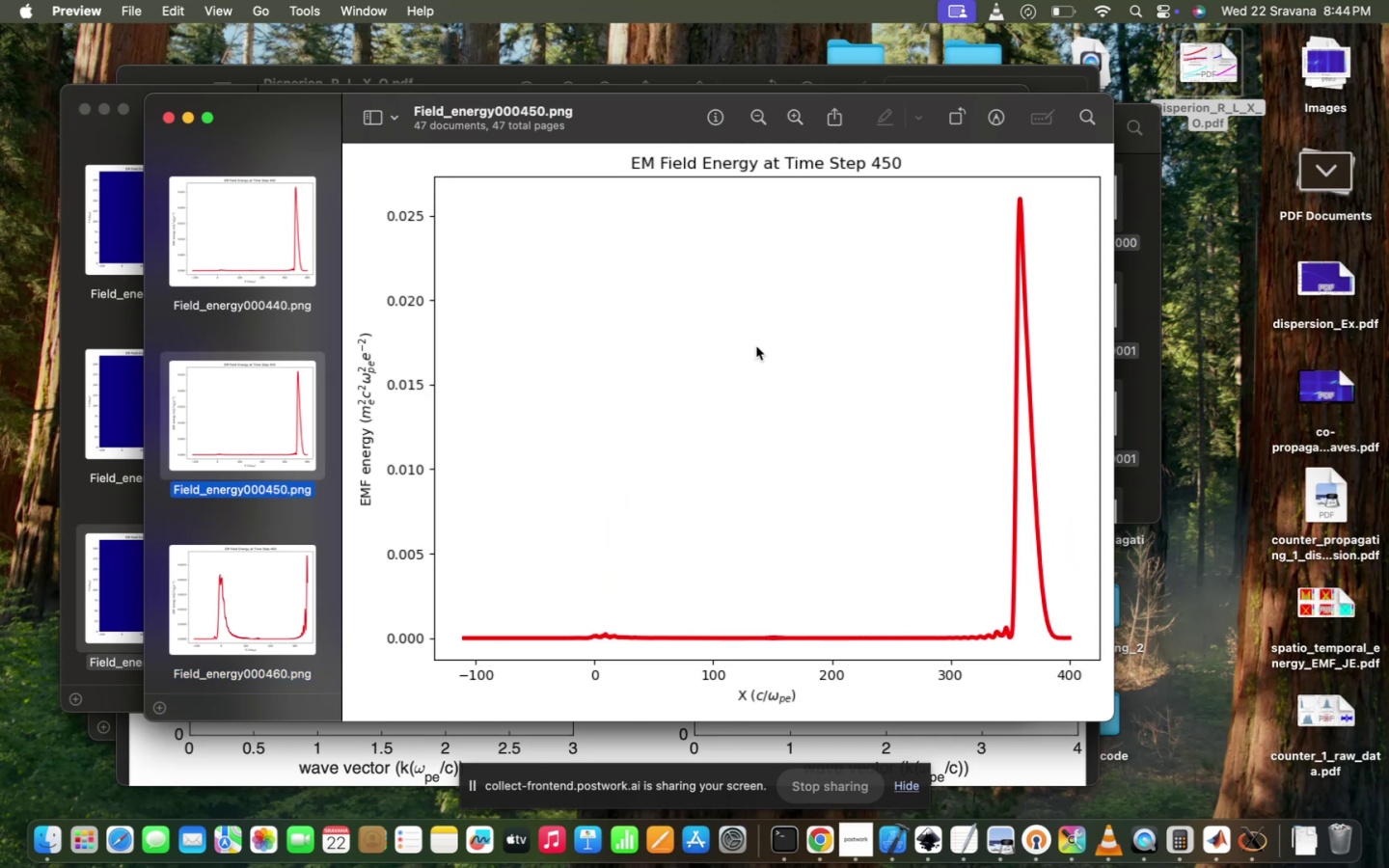 
key(ArrowDown)
 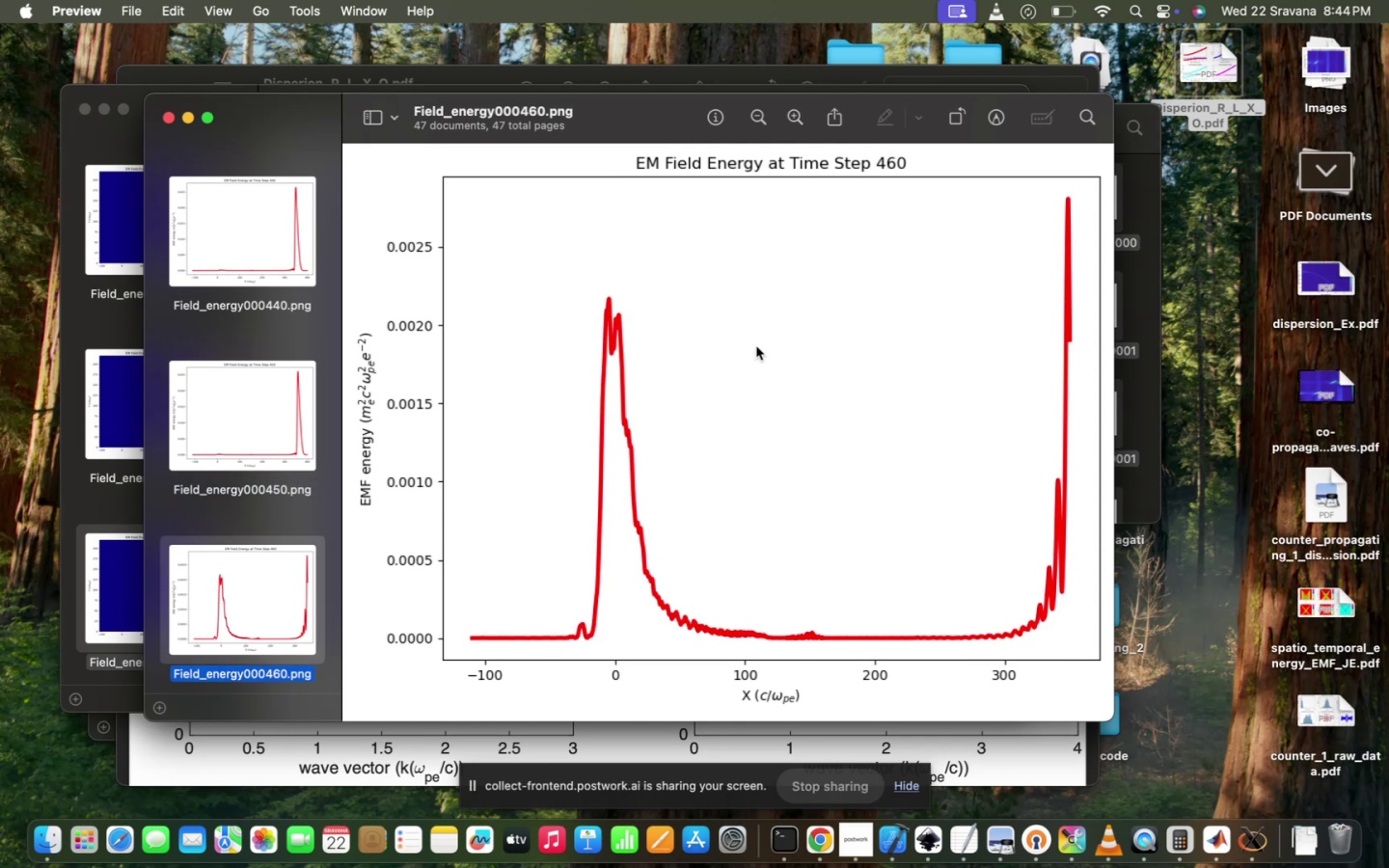 
key(ArrowUp)
 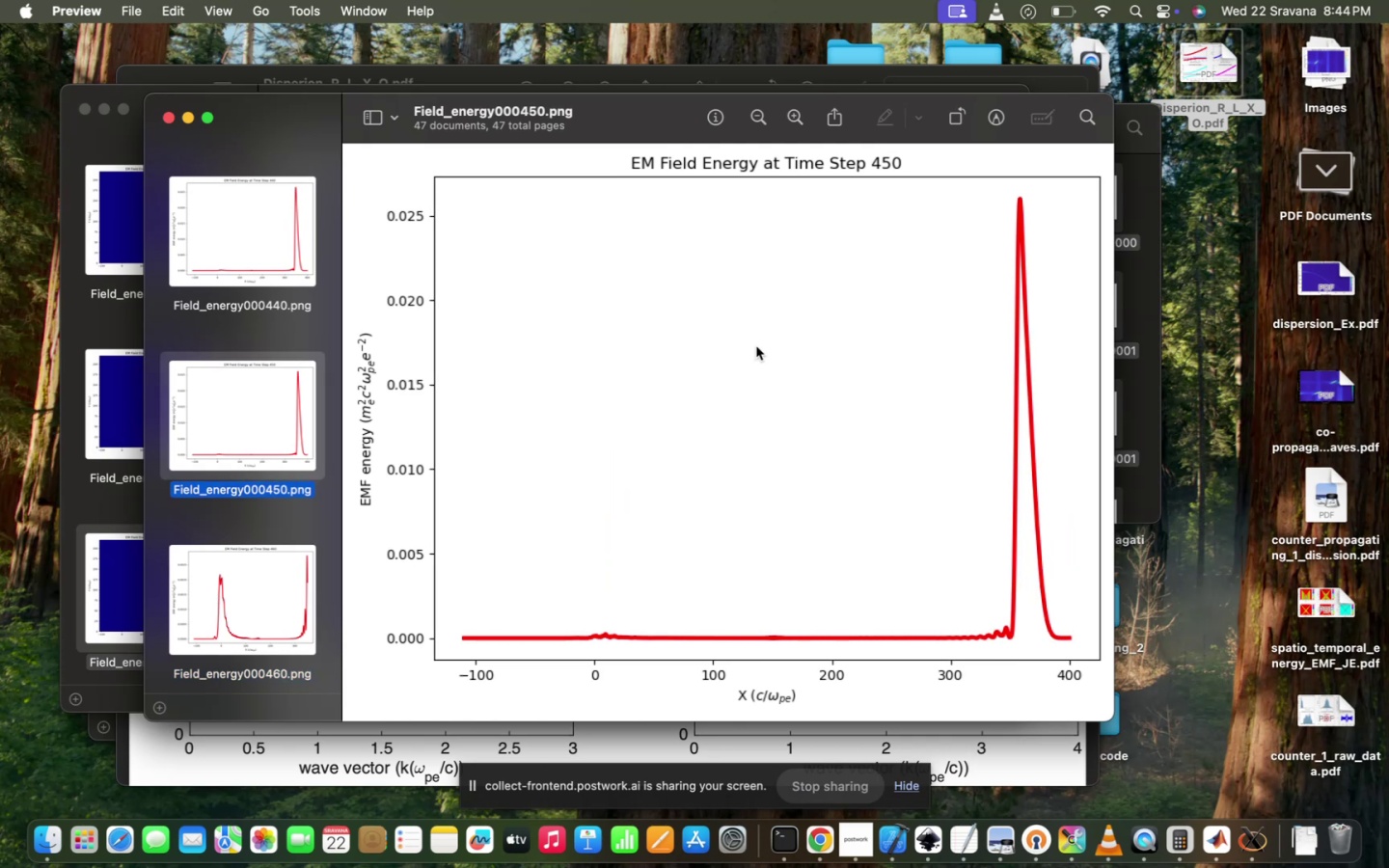 
key(ArrowUp)
 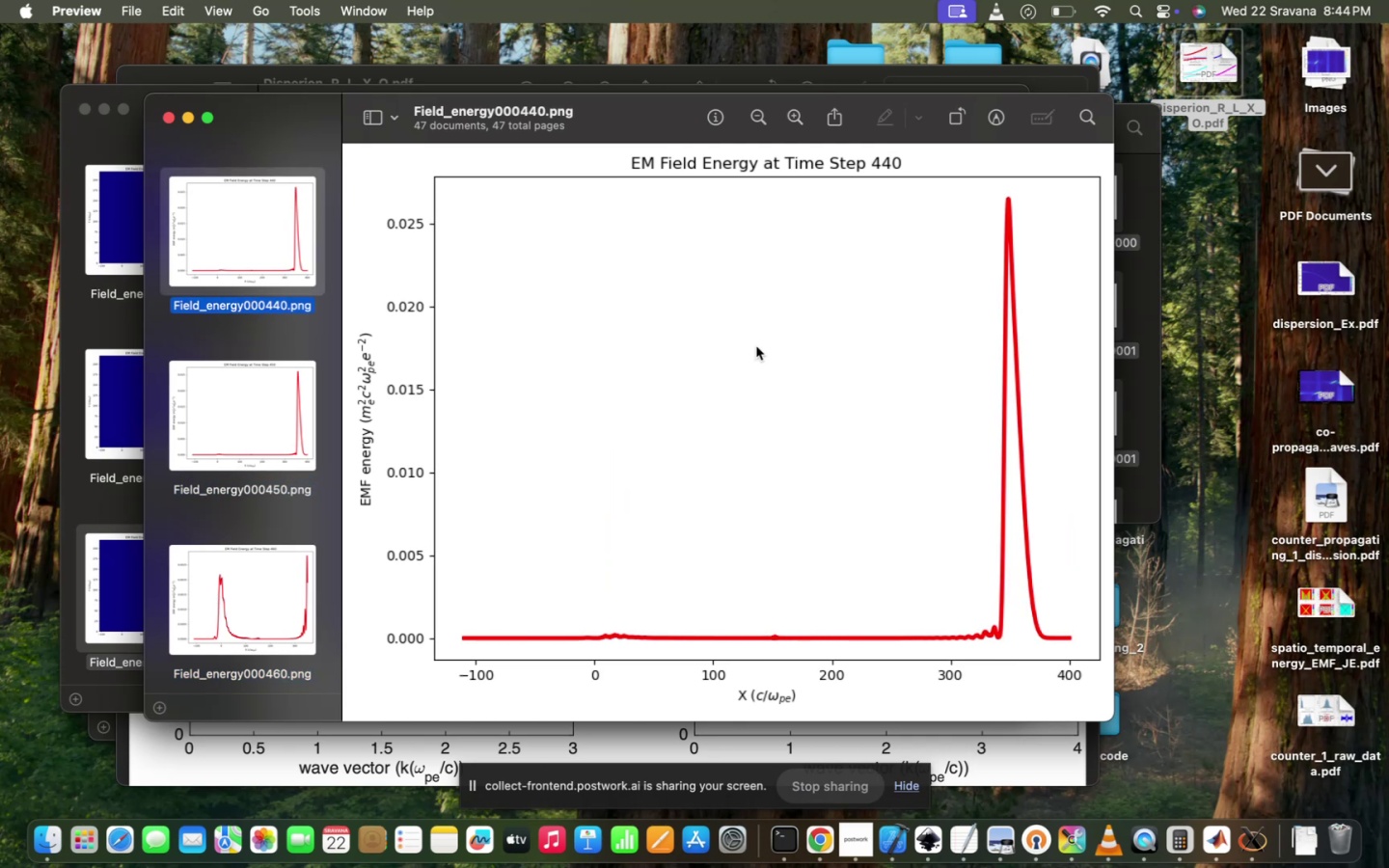 
key(ArrowUp)
 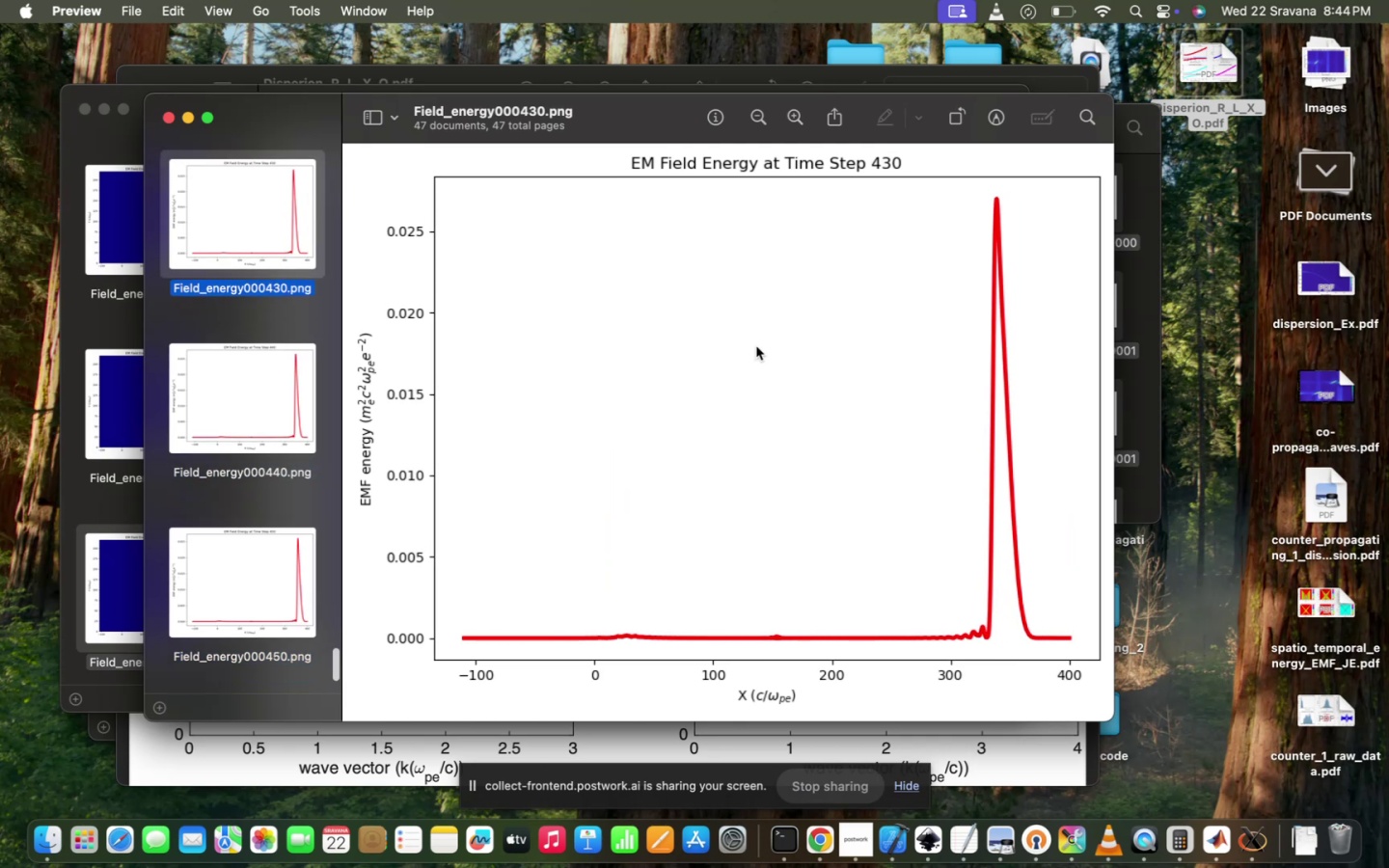 
key(ArrowUp)
 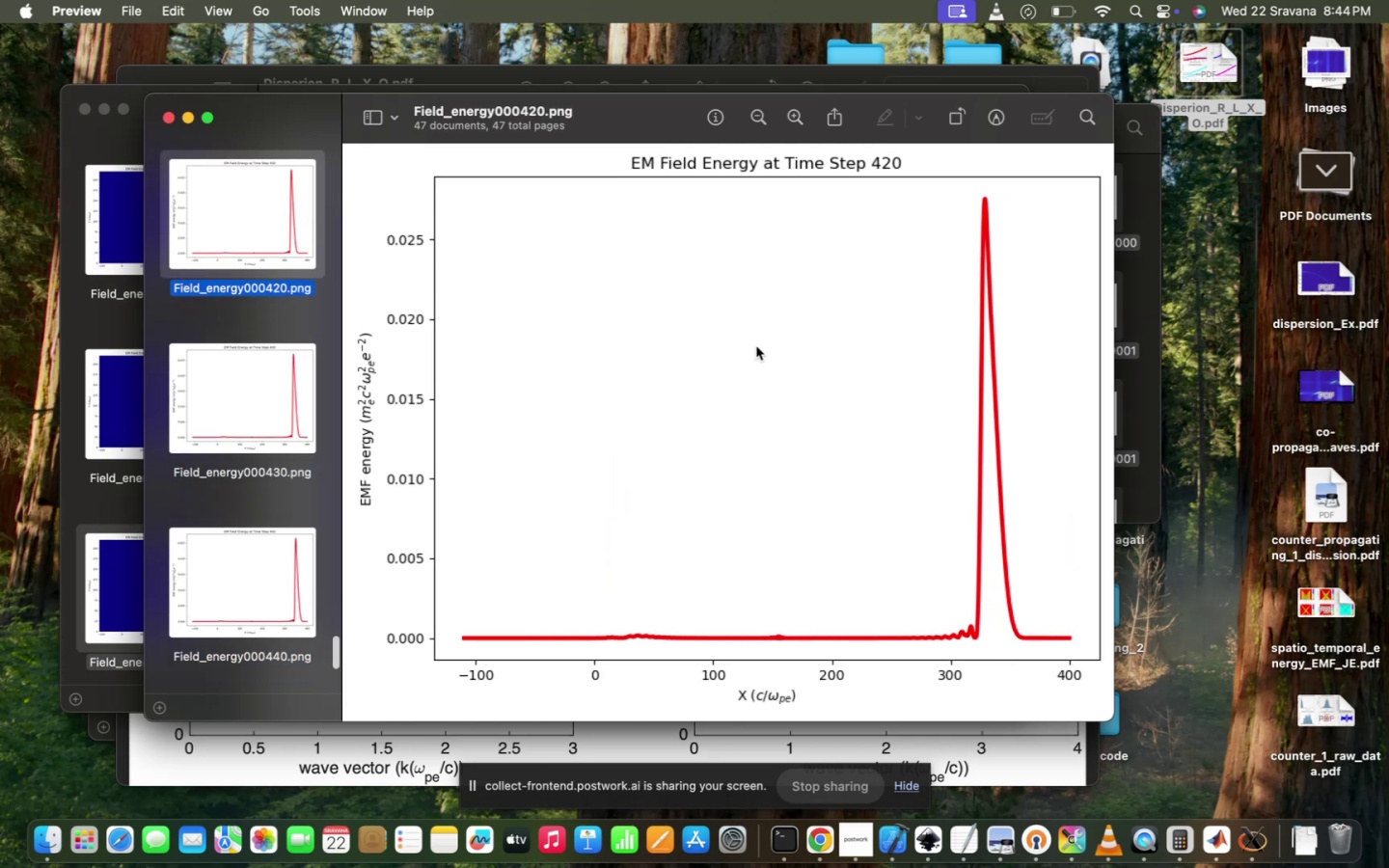 
key(ArrowUp)
 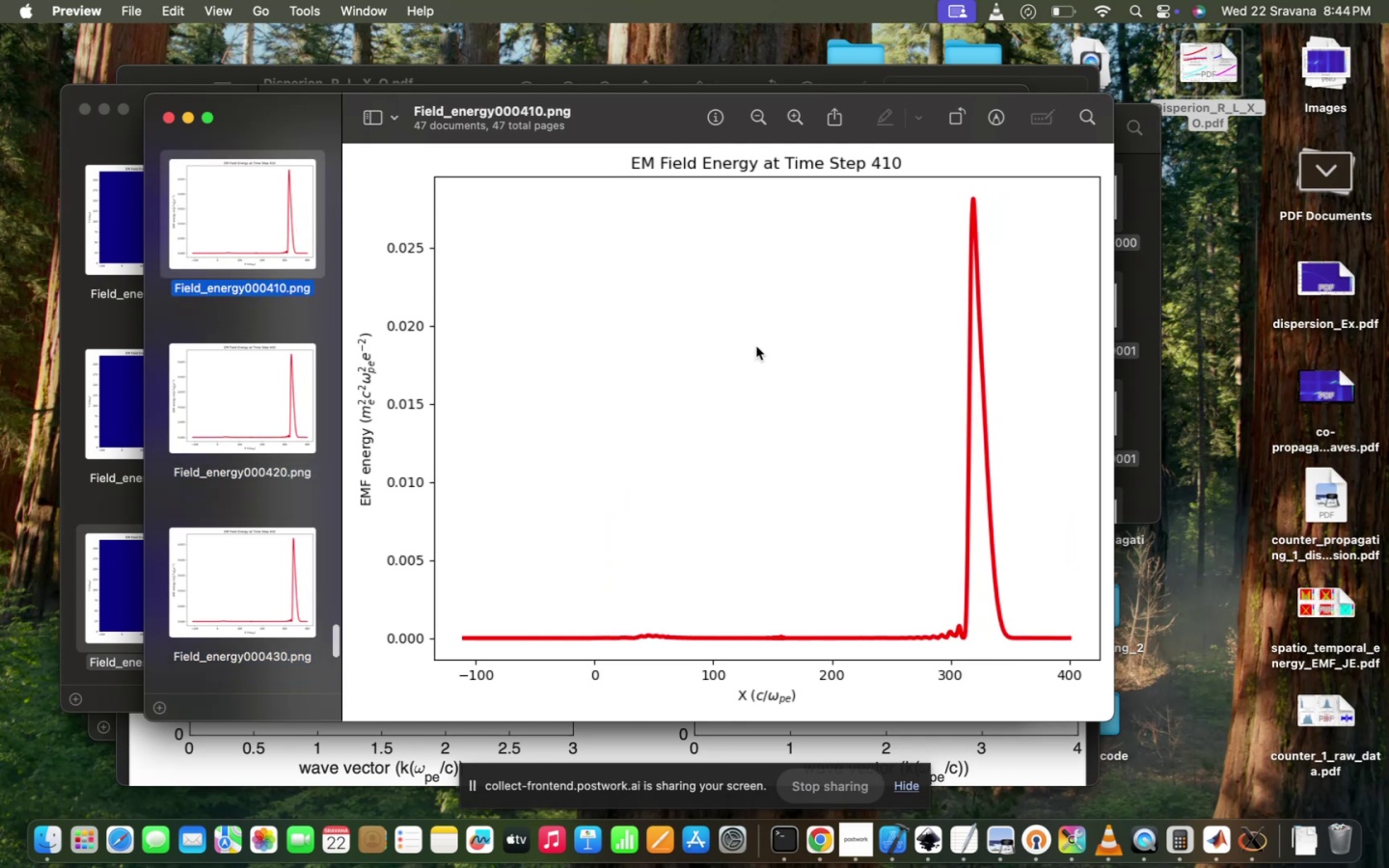 
key(ArrowUp)
 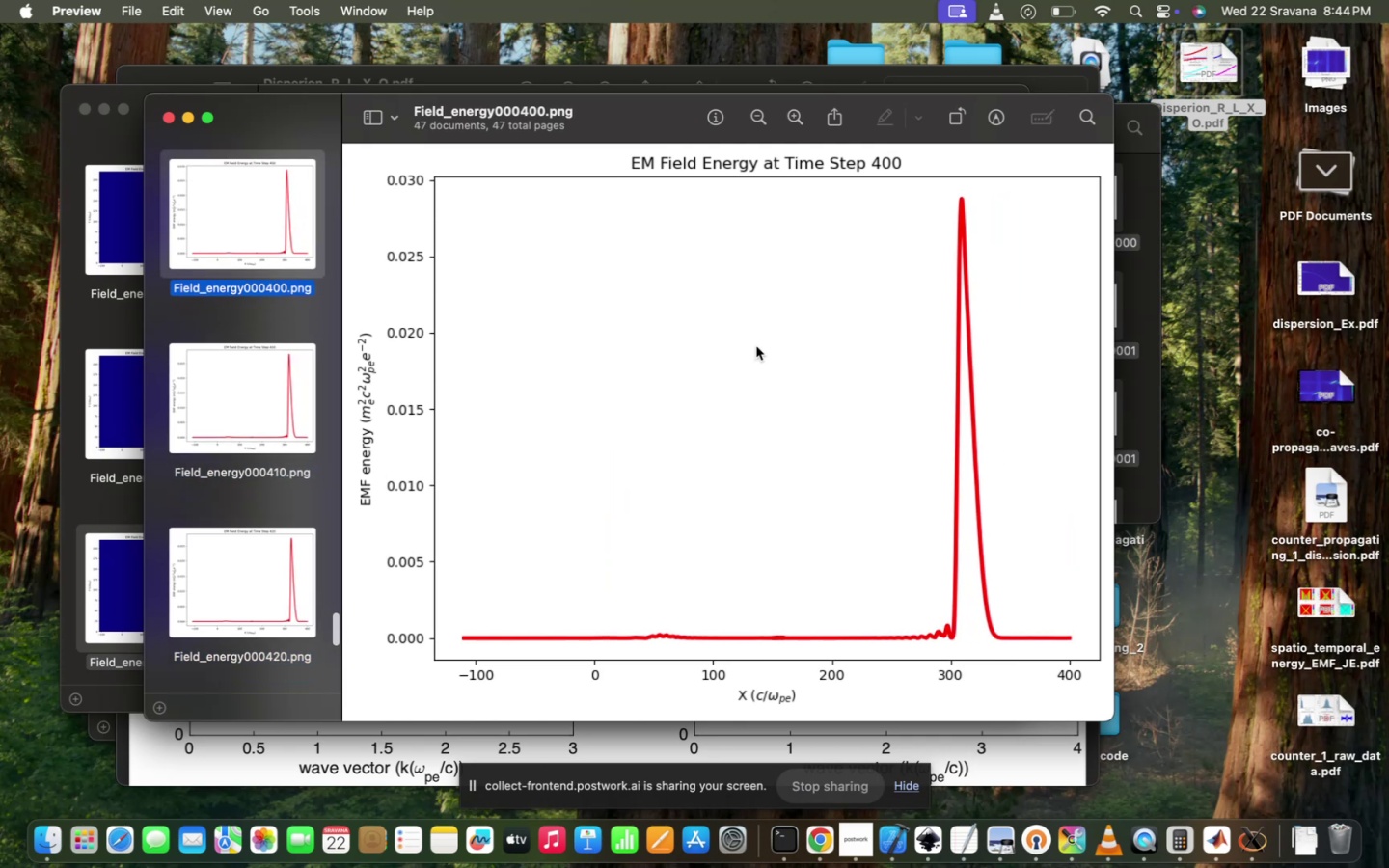 
key(ArrowUp)
 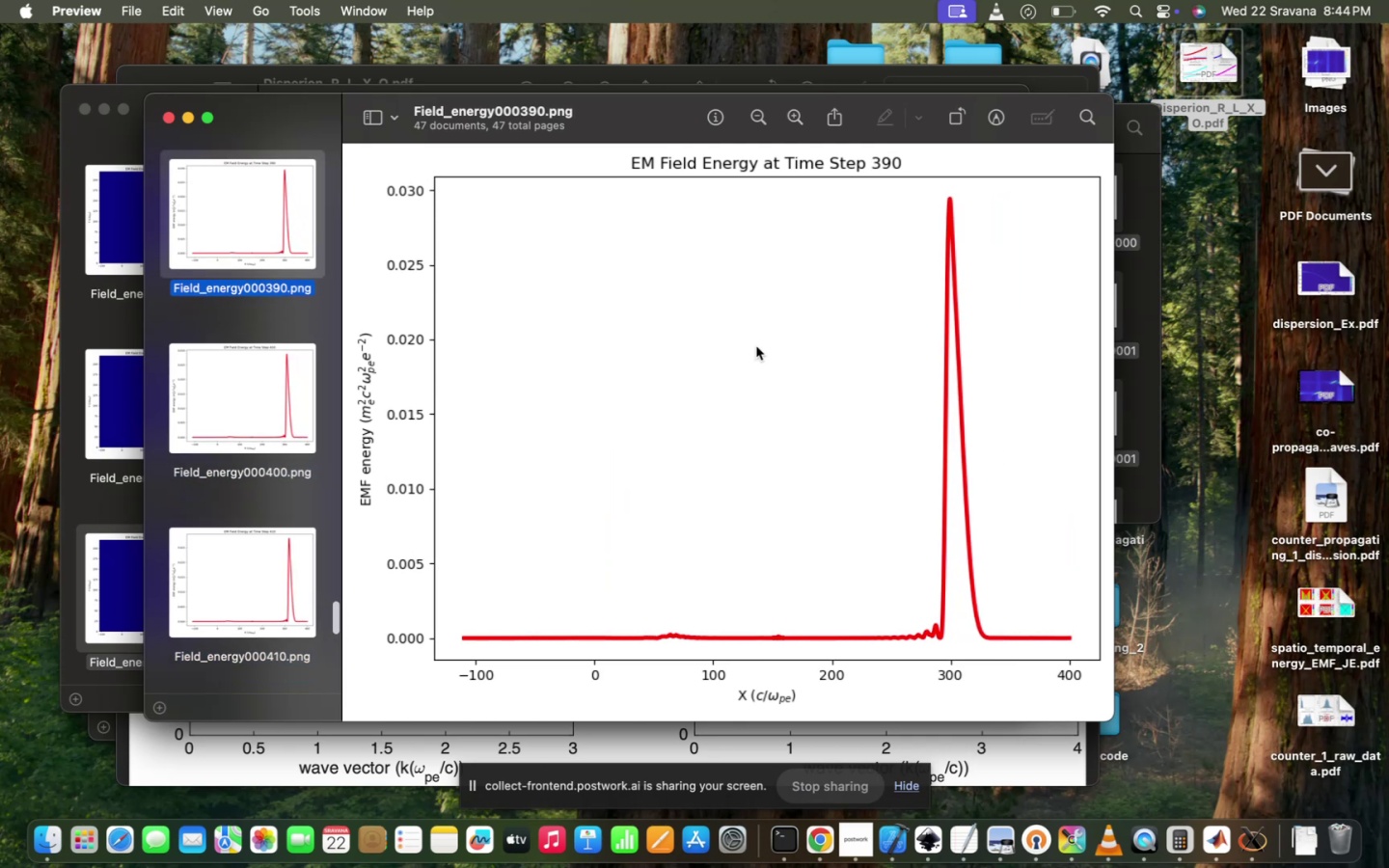 
key(ArrowUp)
 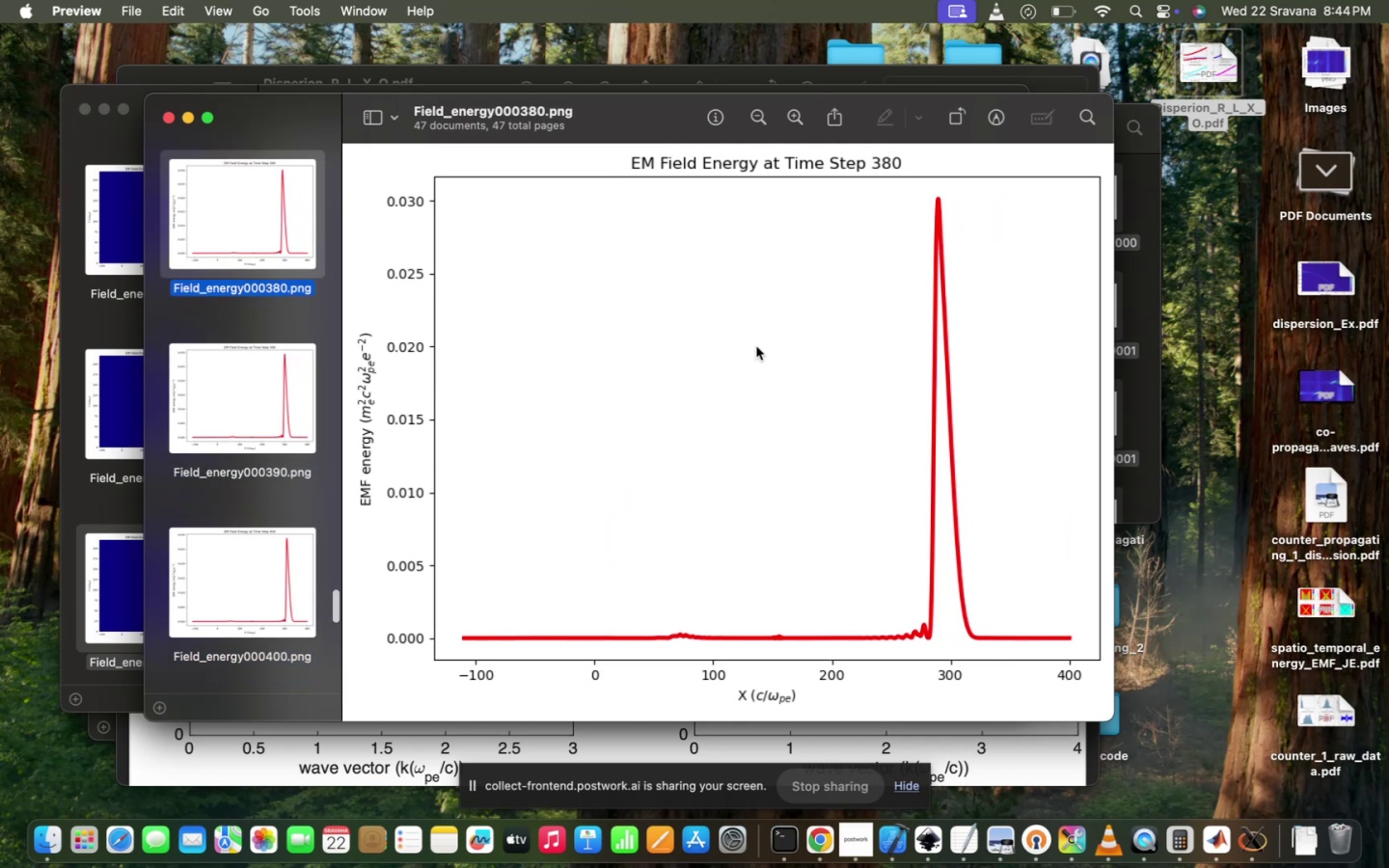 
key(ArrowUp)
 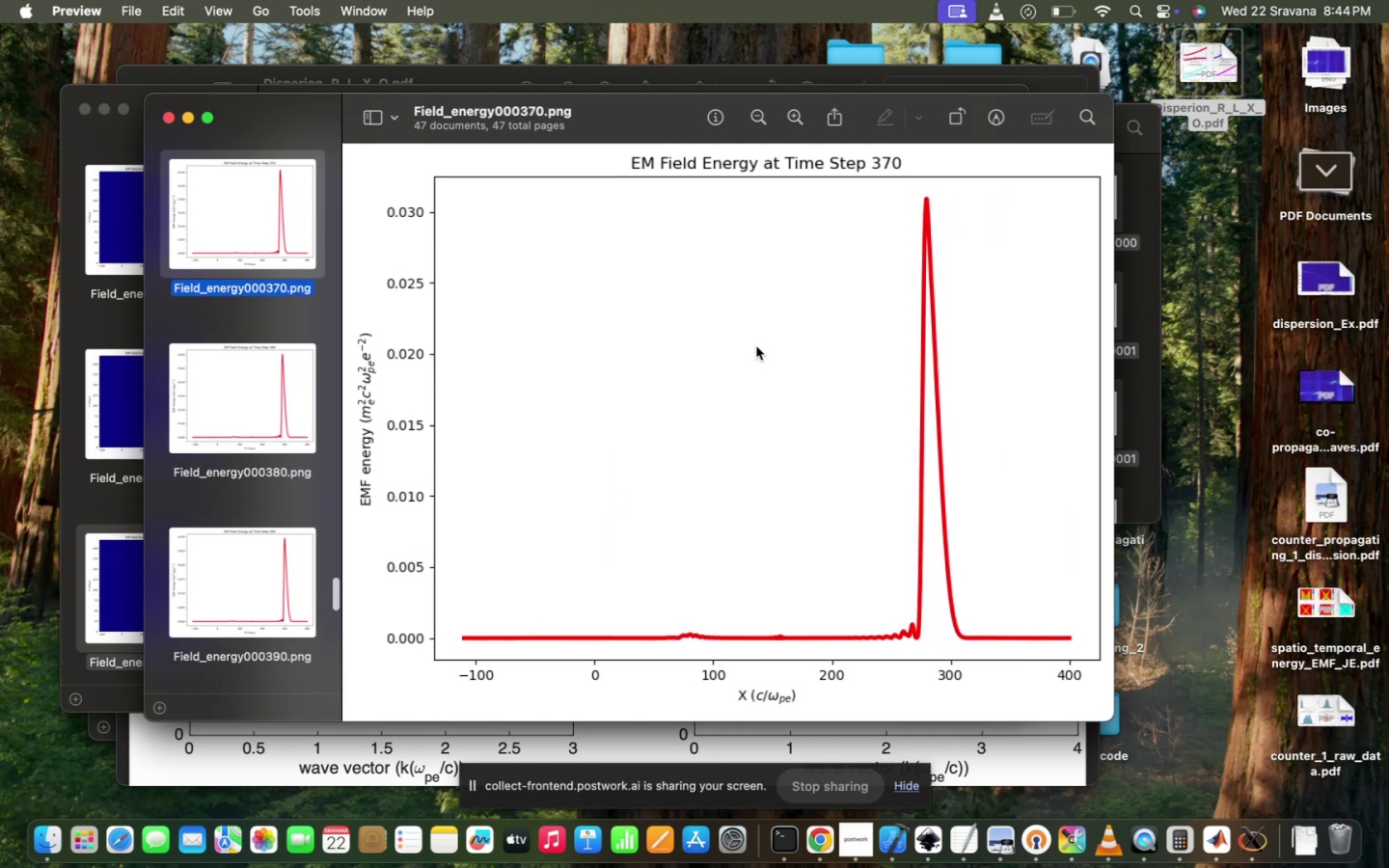 
hold_key(key=ArrowUp, duration=1.28)
 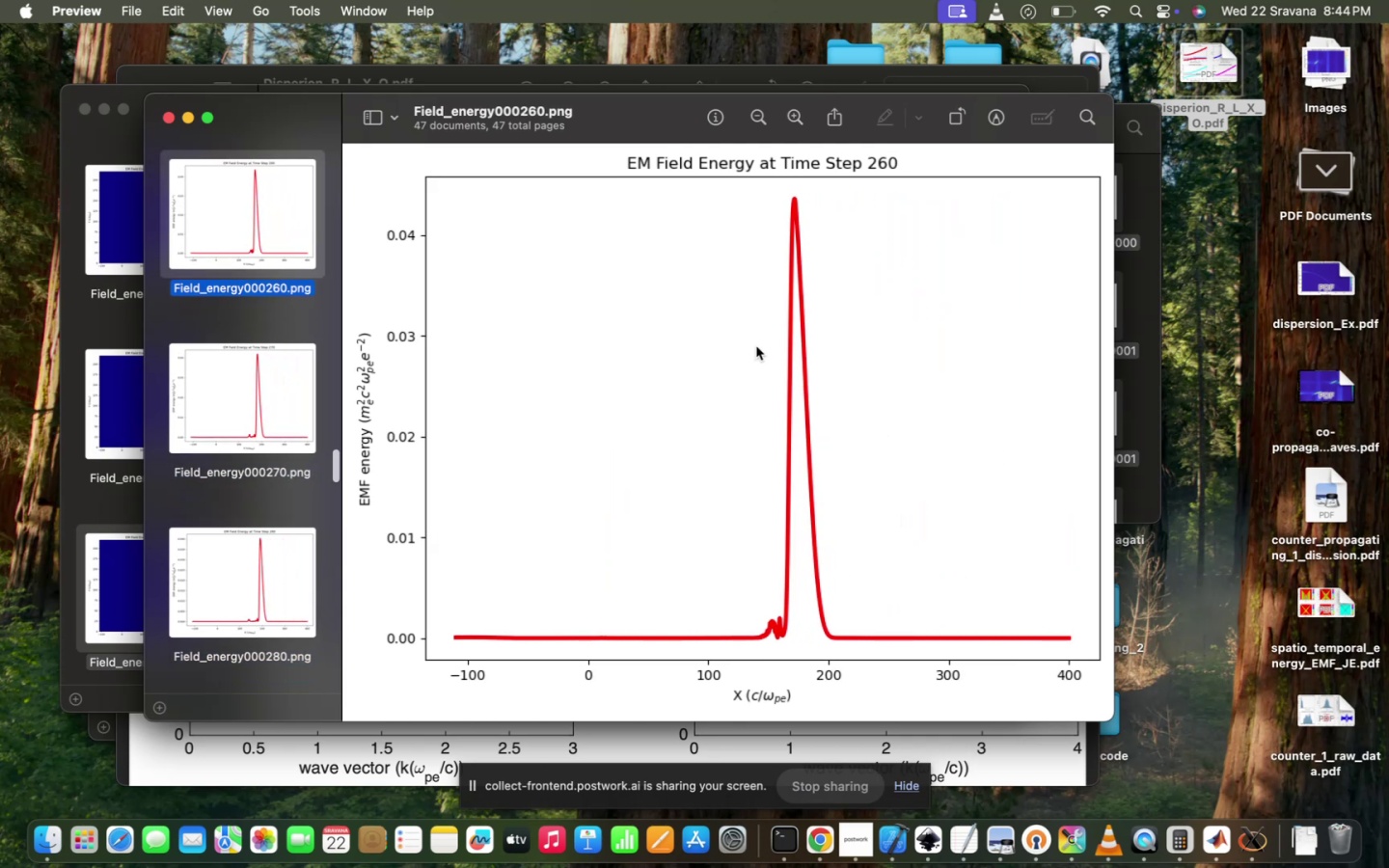 
hold_key(key=ArrowDown, duration=1.37)
 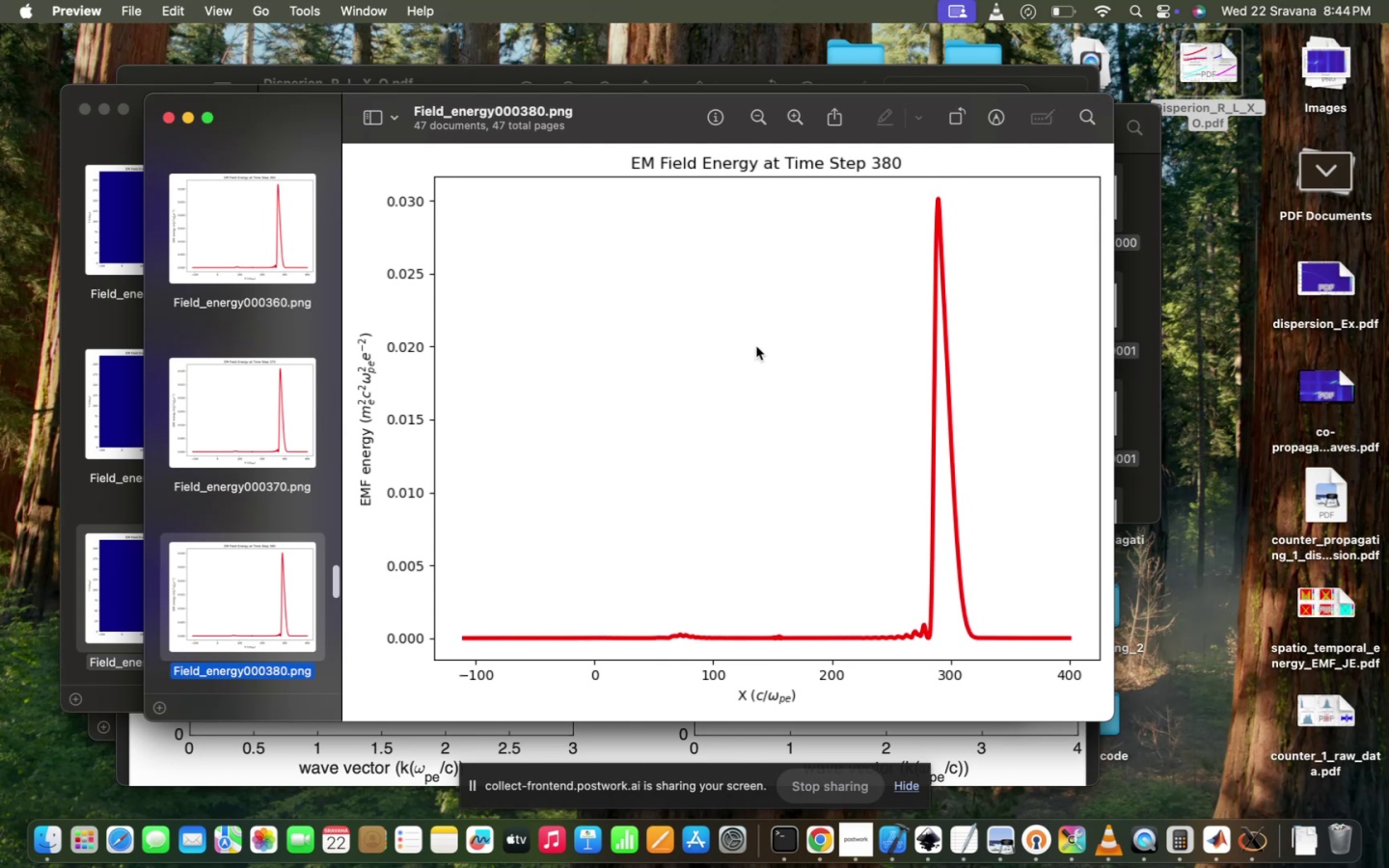 
key(ArrowDown)
 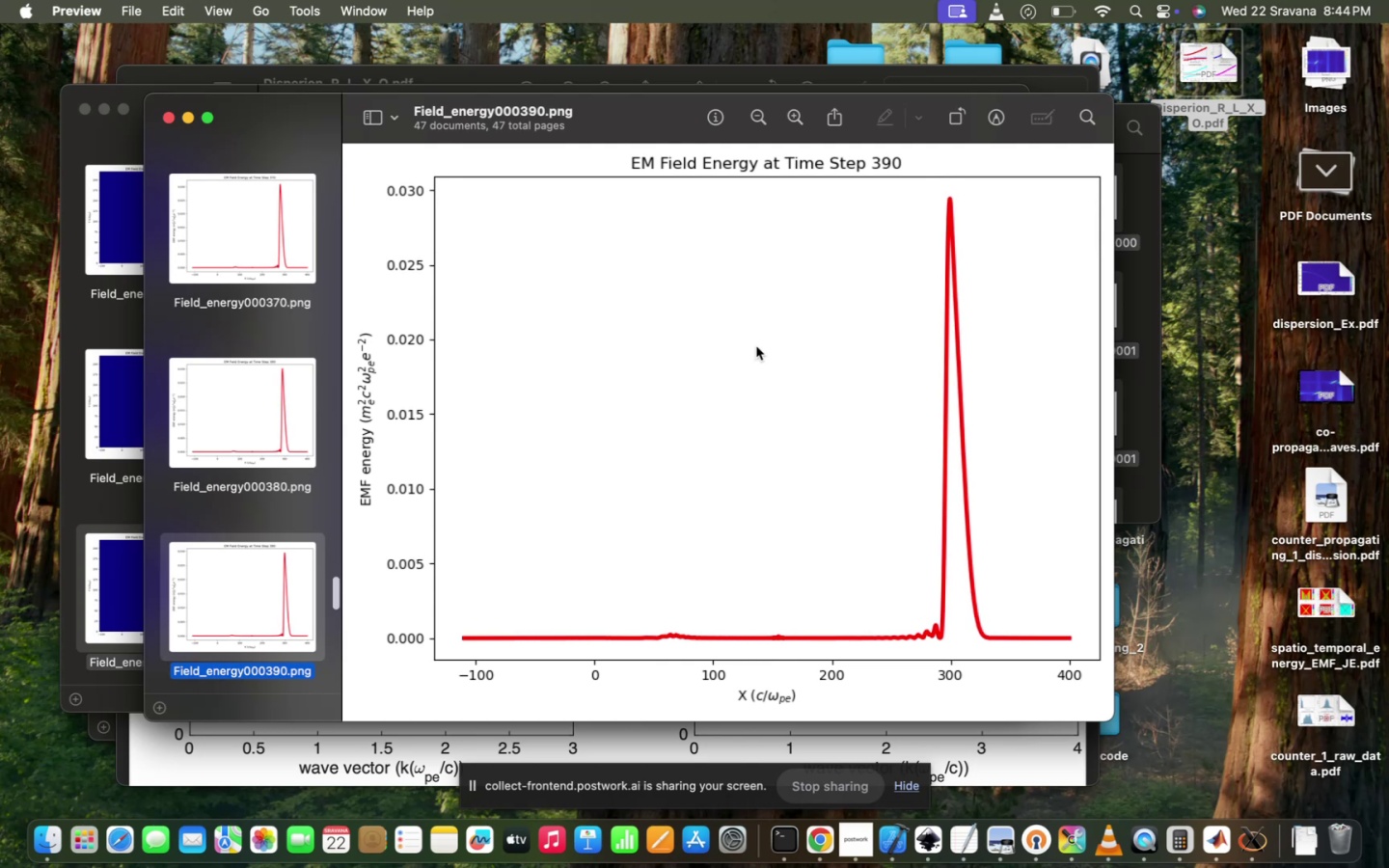 
hold_key(key=ArrowDown, duration=0.3)
 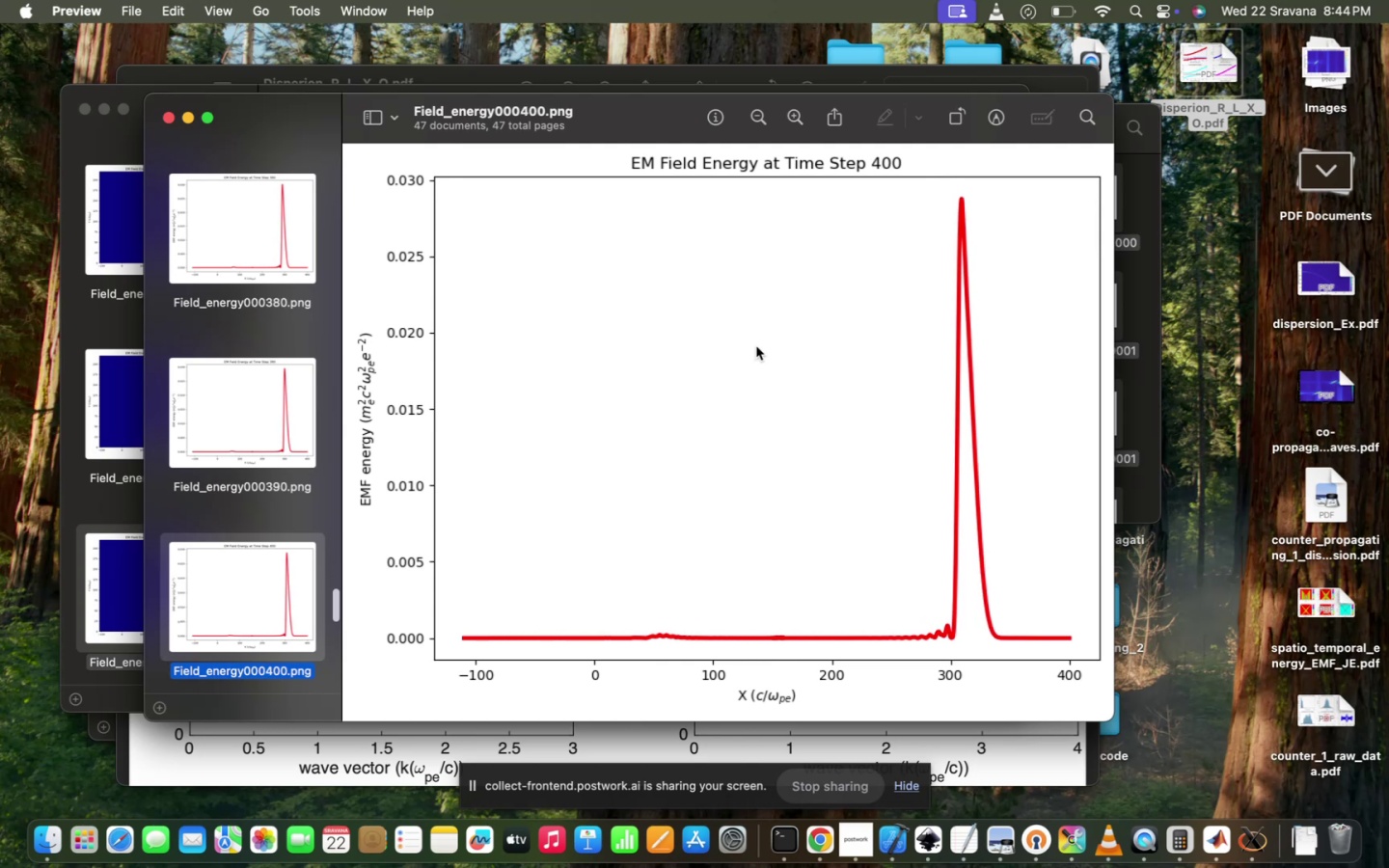 
key(ArrowDown)
 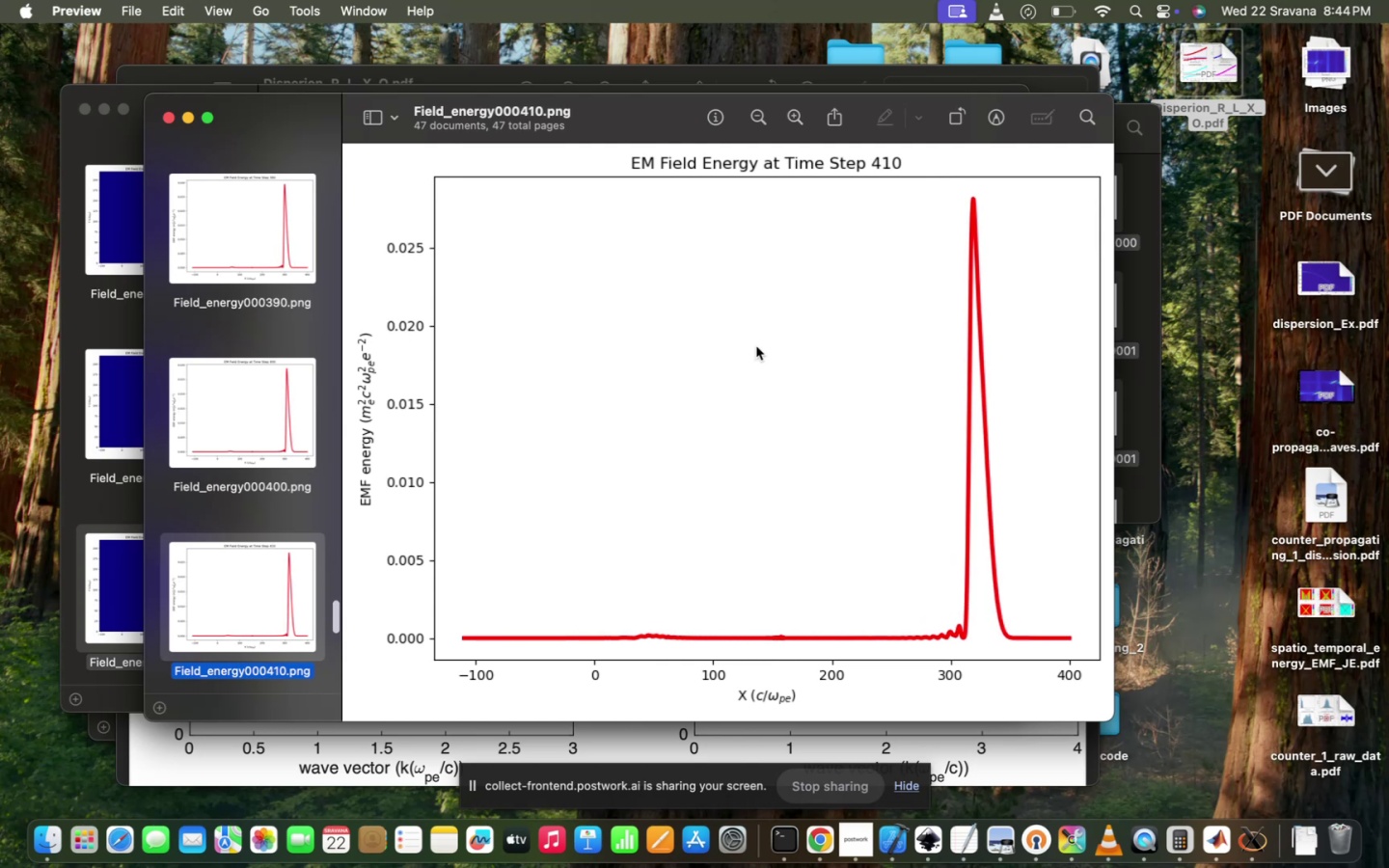 
key(ArrowDown)
 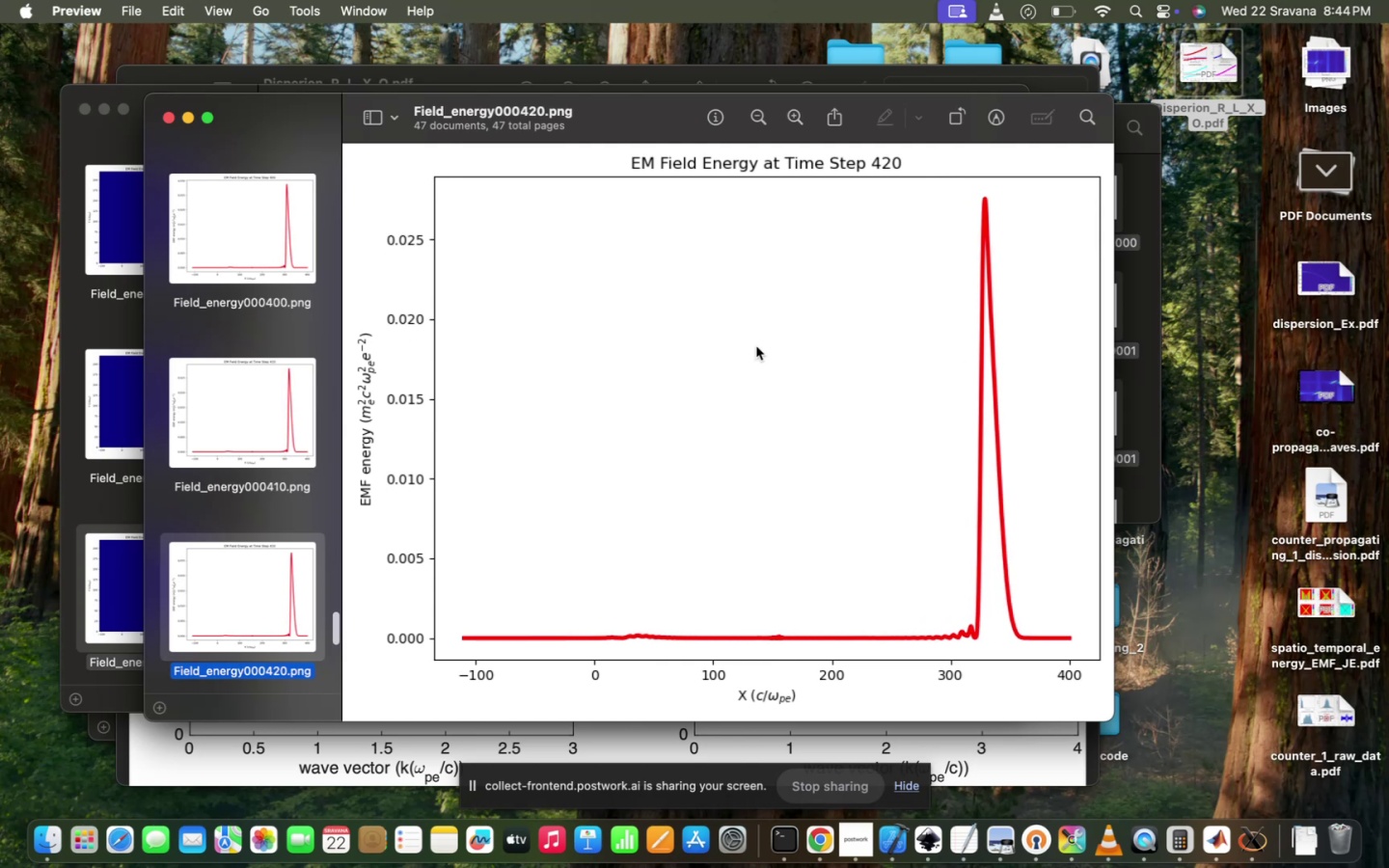 
key(ArrowDown)
 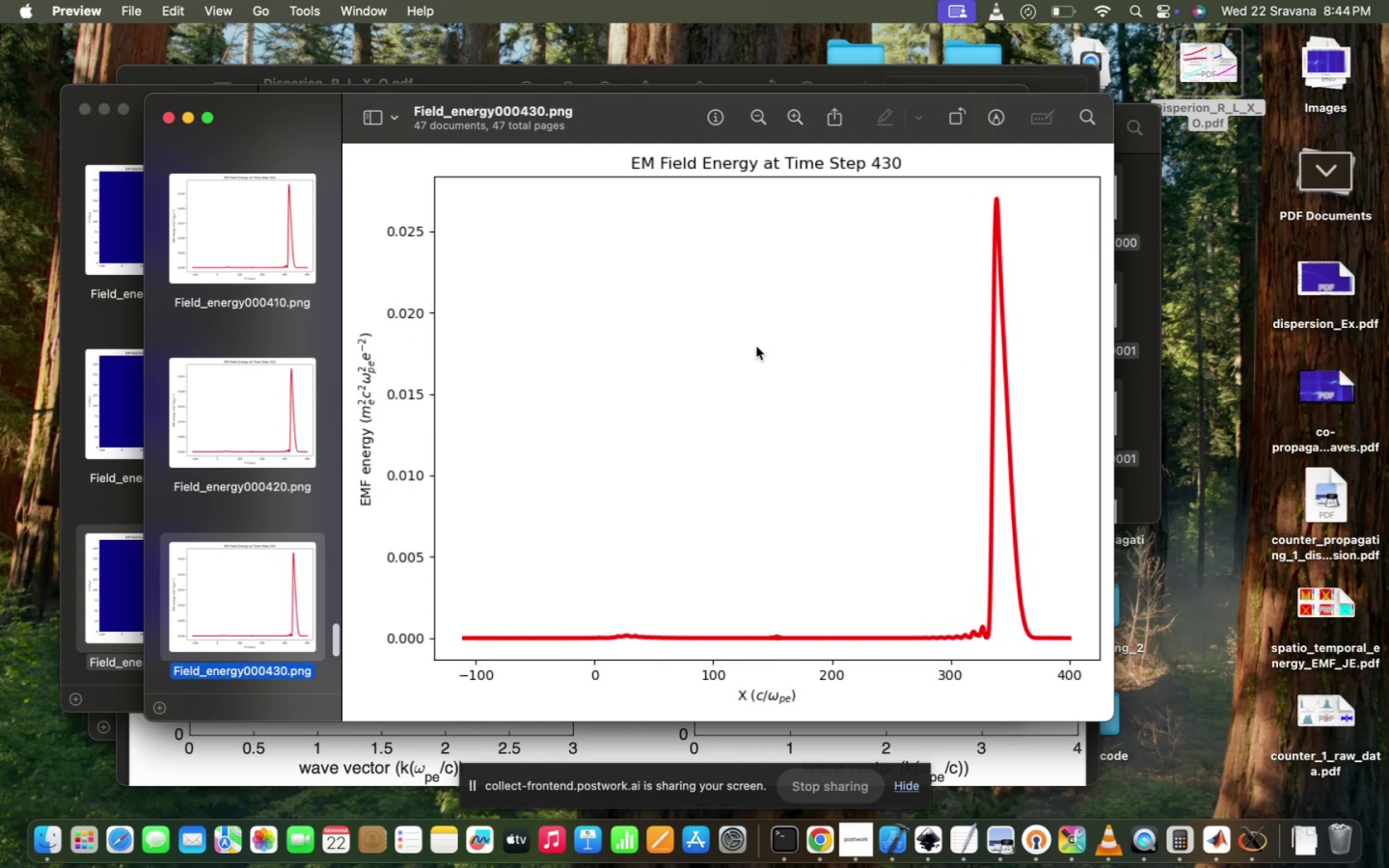 
key(ArrowDown)
 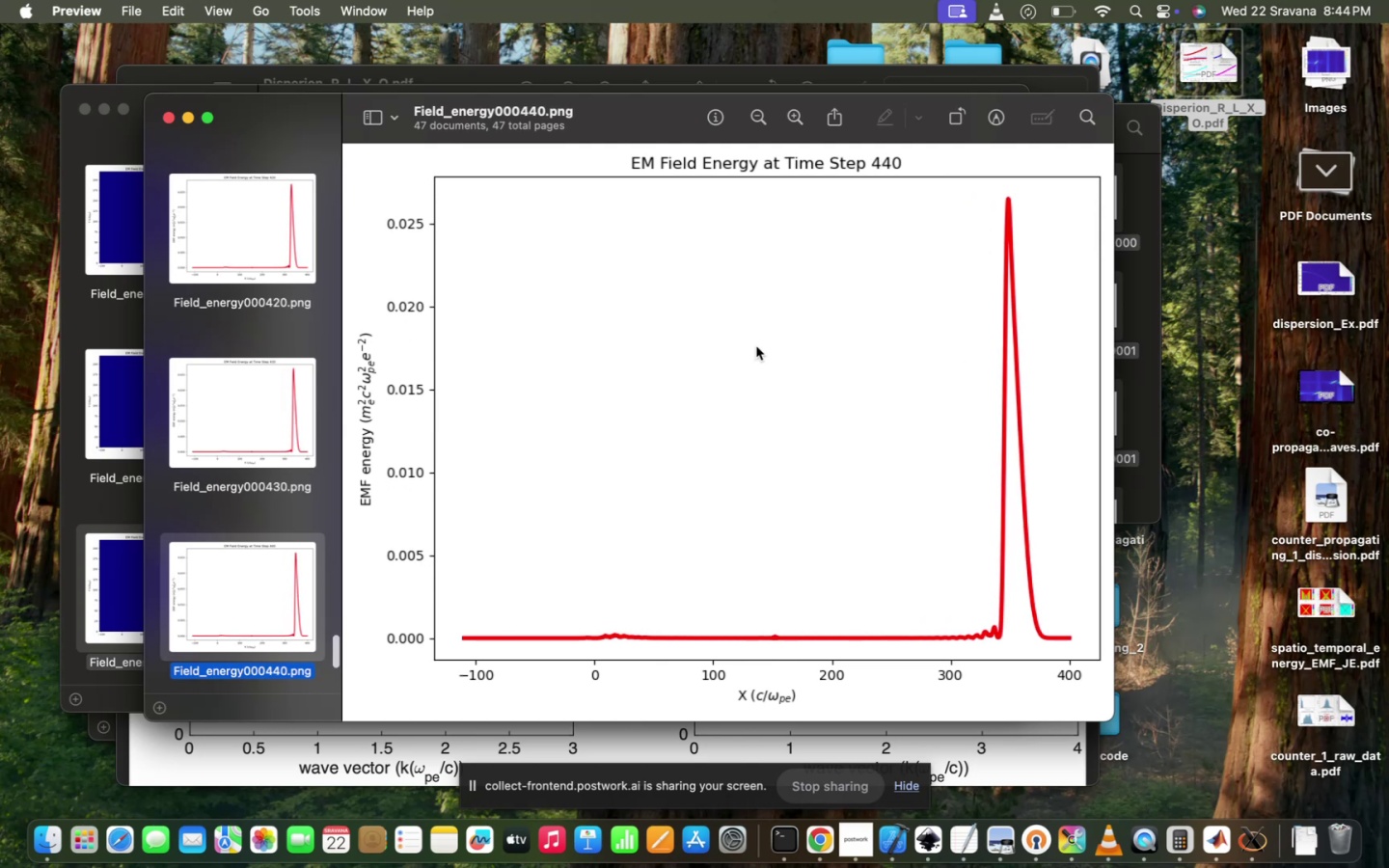 
key(ArrowDown)
 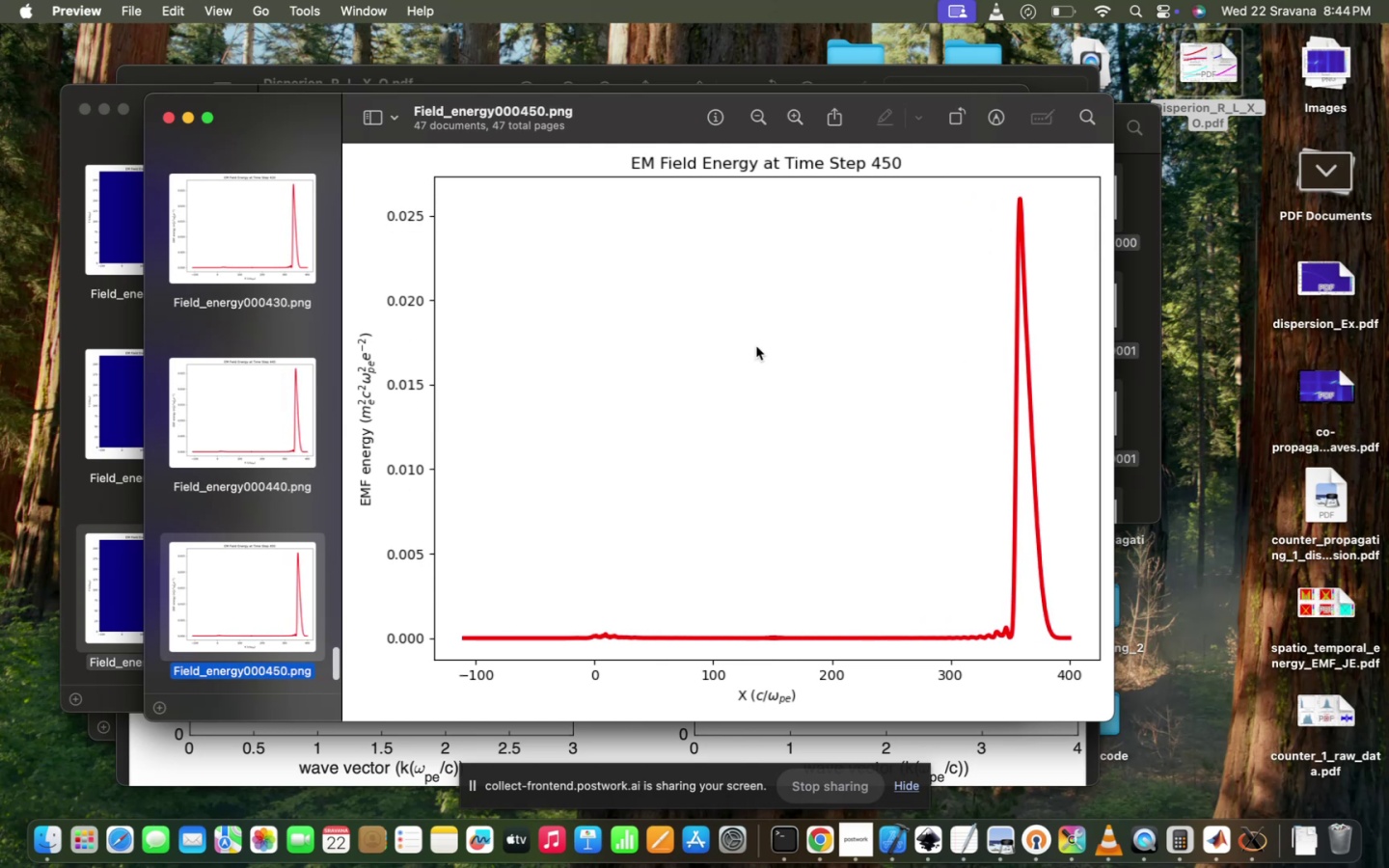 
key(ArrowDown)
 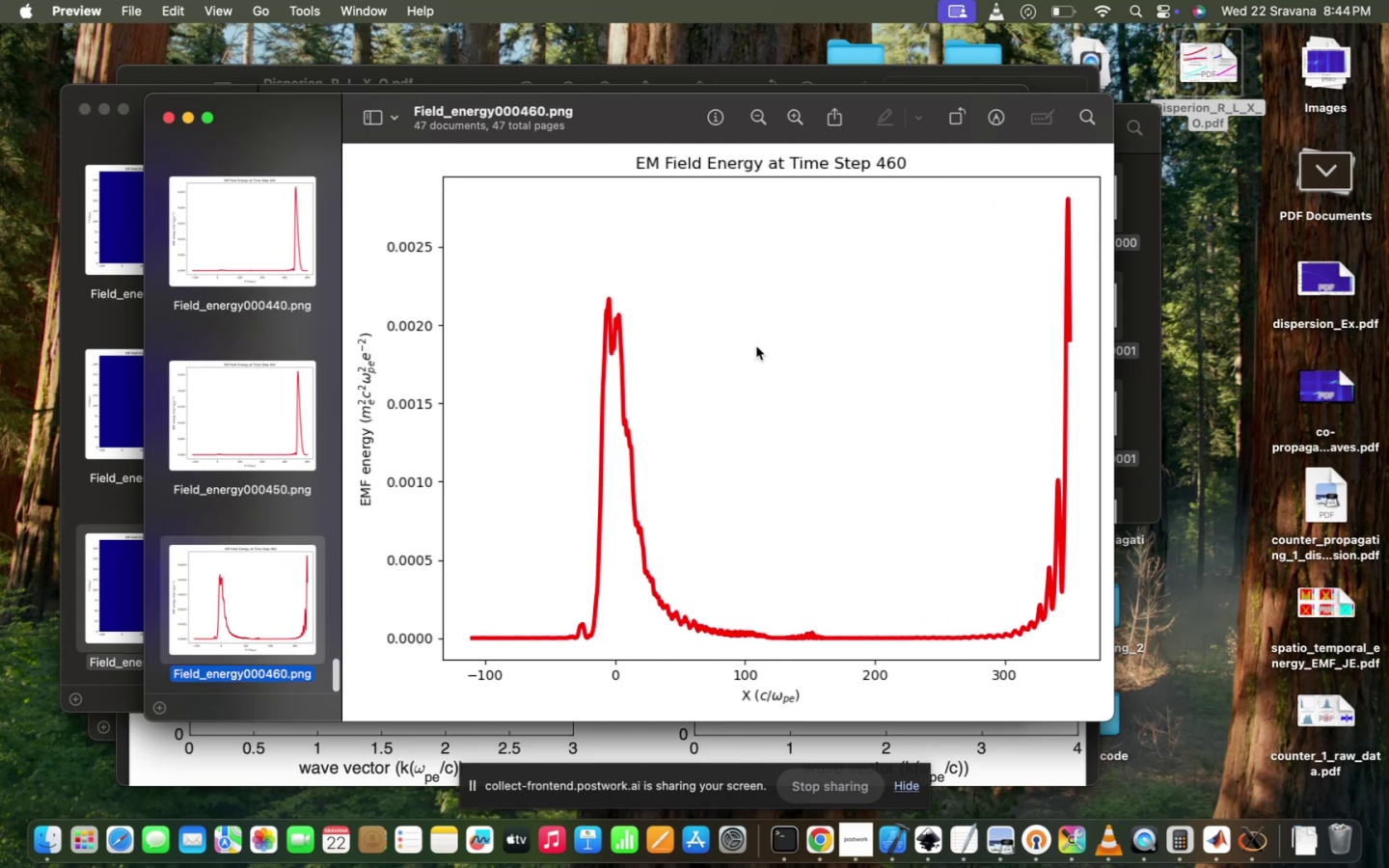 
key(ArrowUp)
 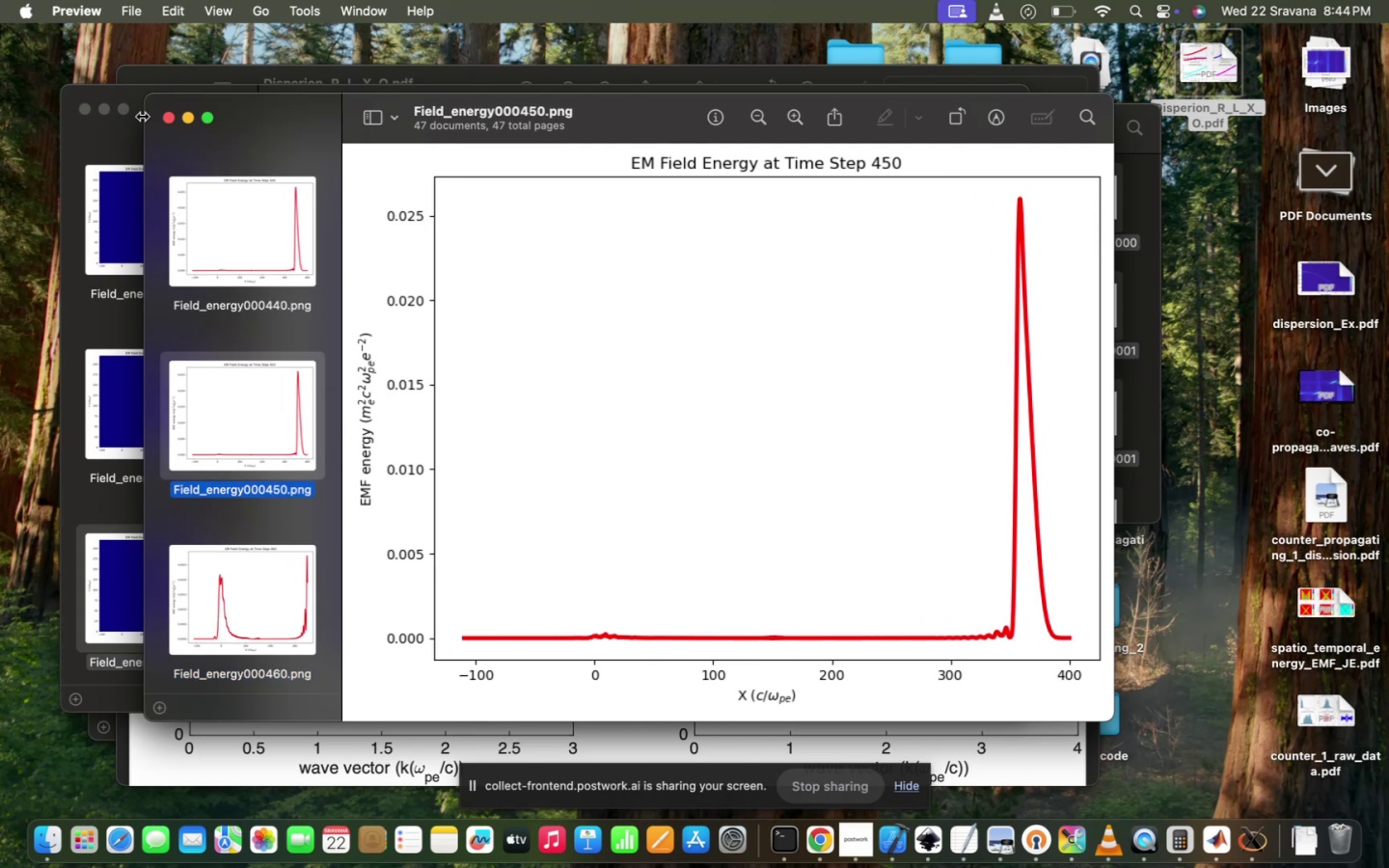 
left_click([177, 116])
 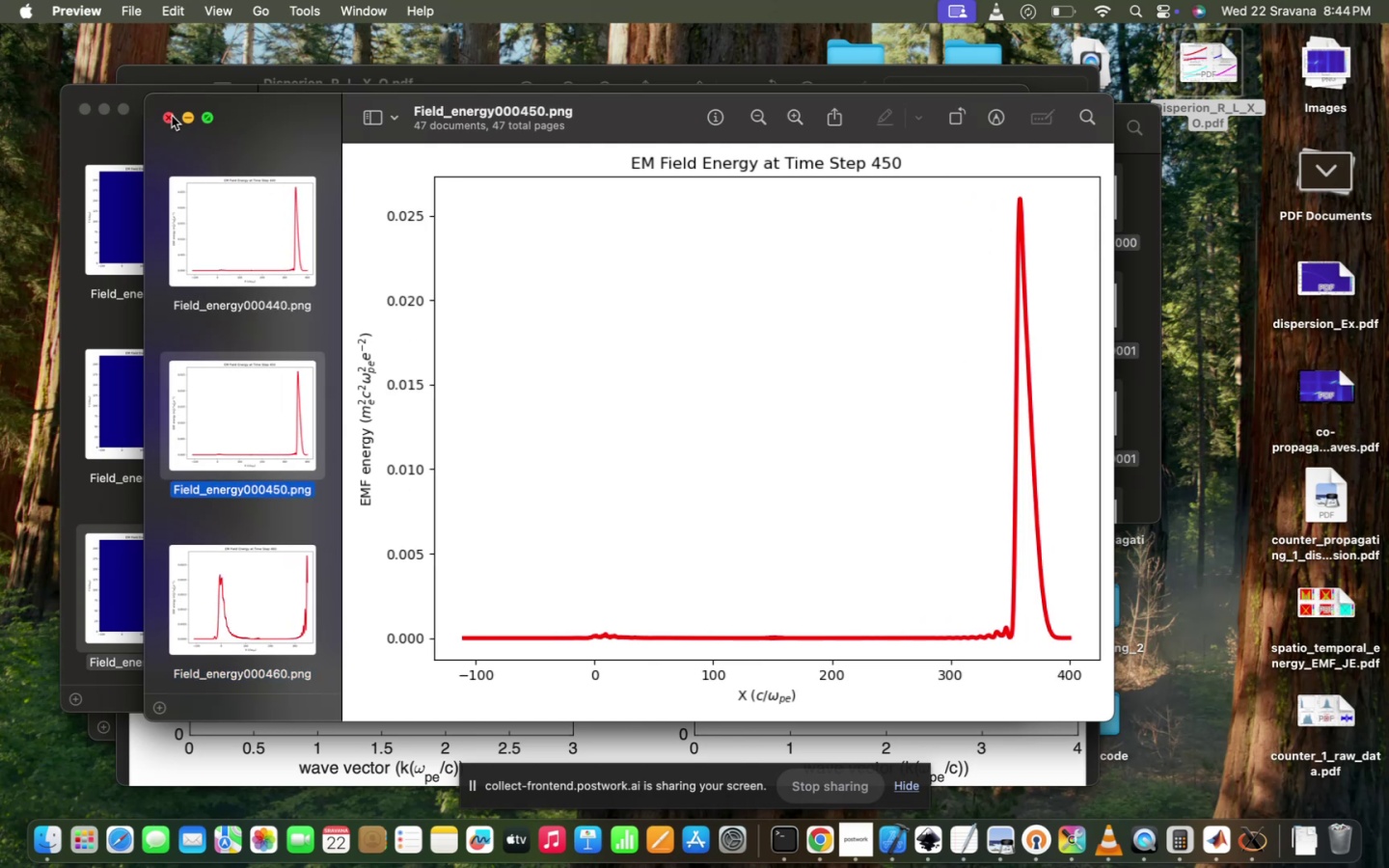 
left_click([171, 116])
 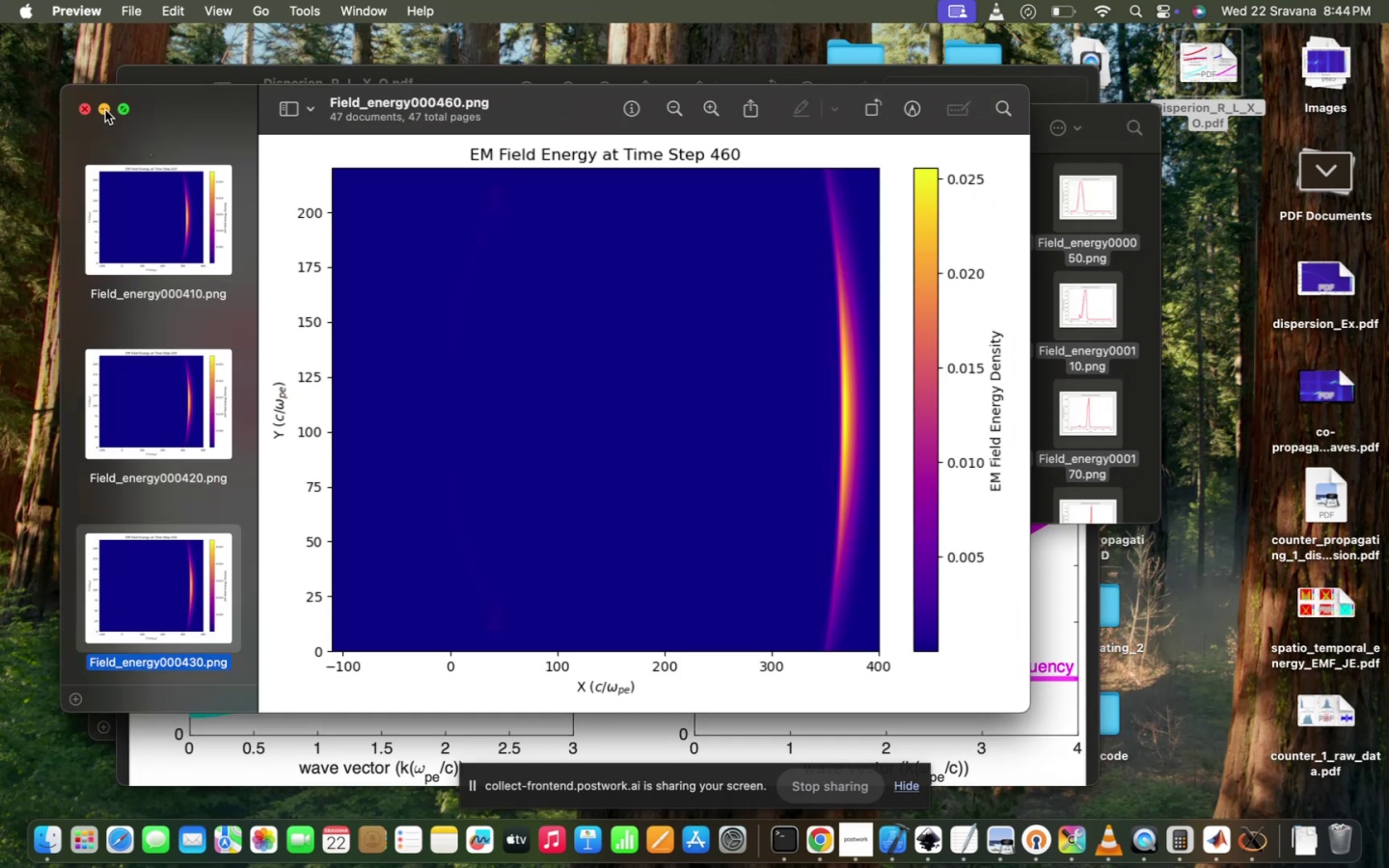 
left_click([81, 107])
 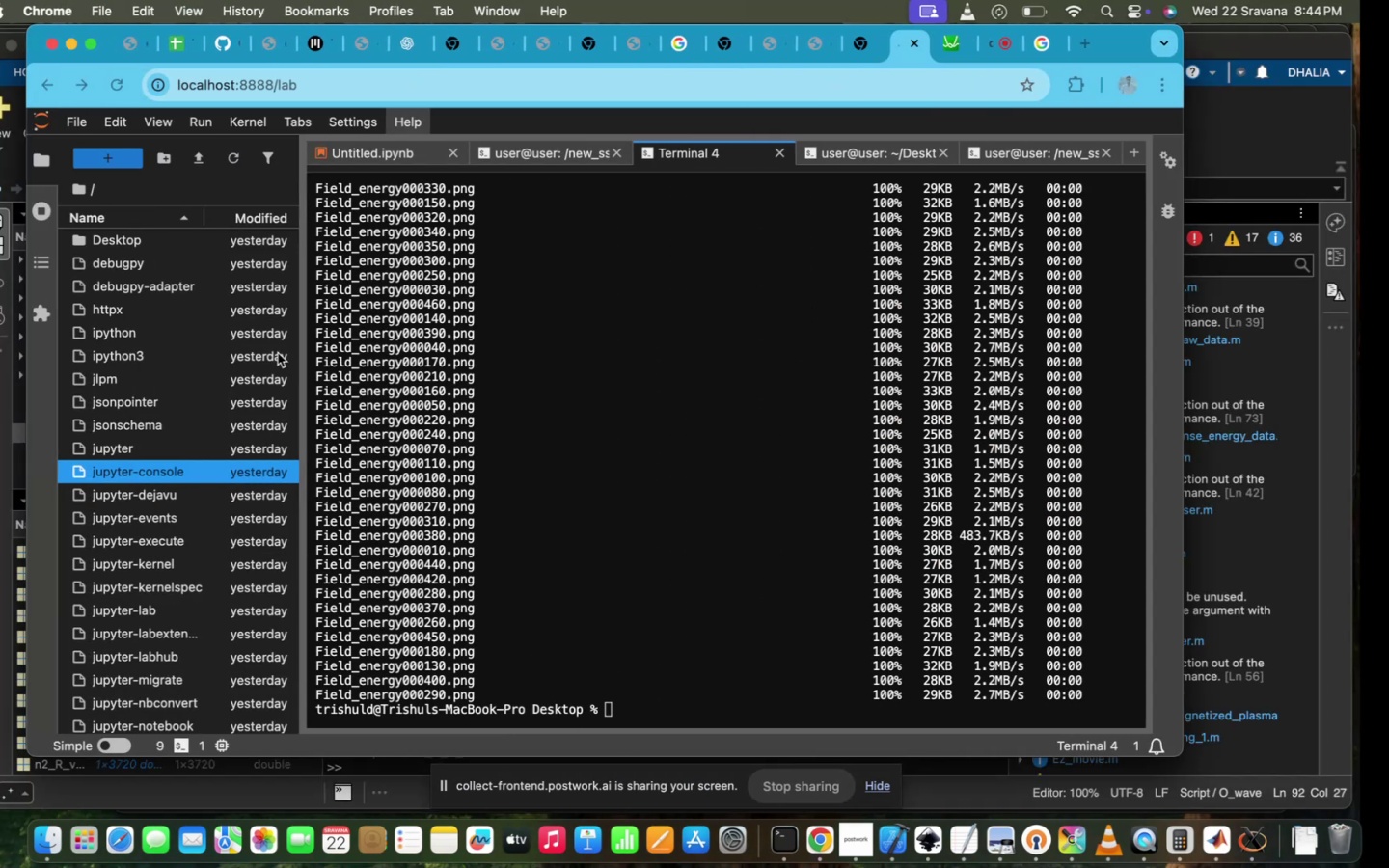 
left_click([479, 417])
 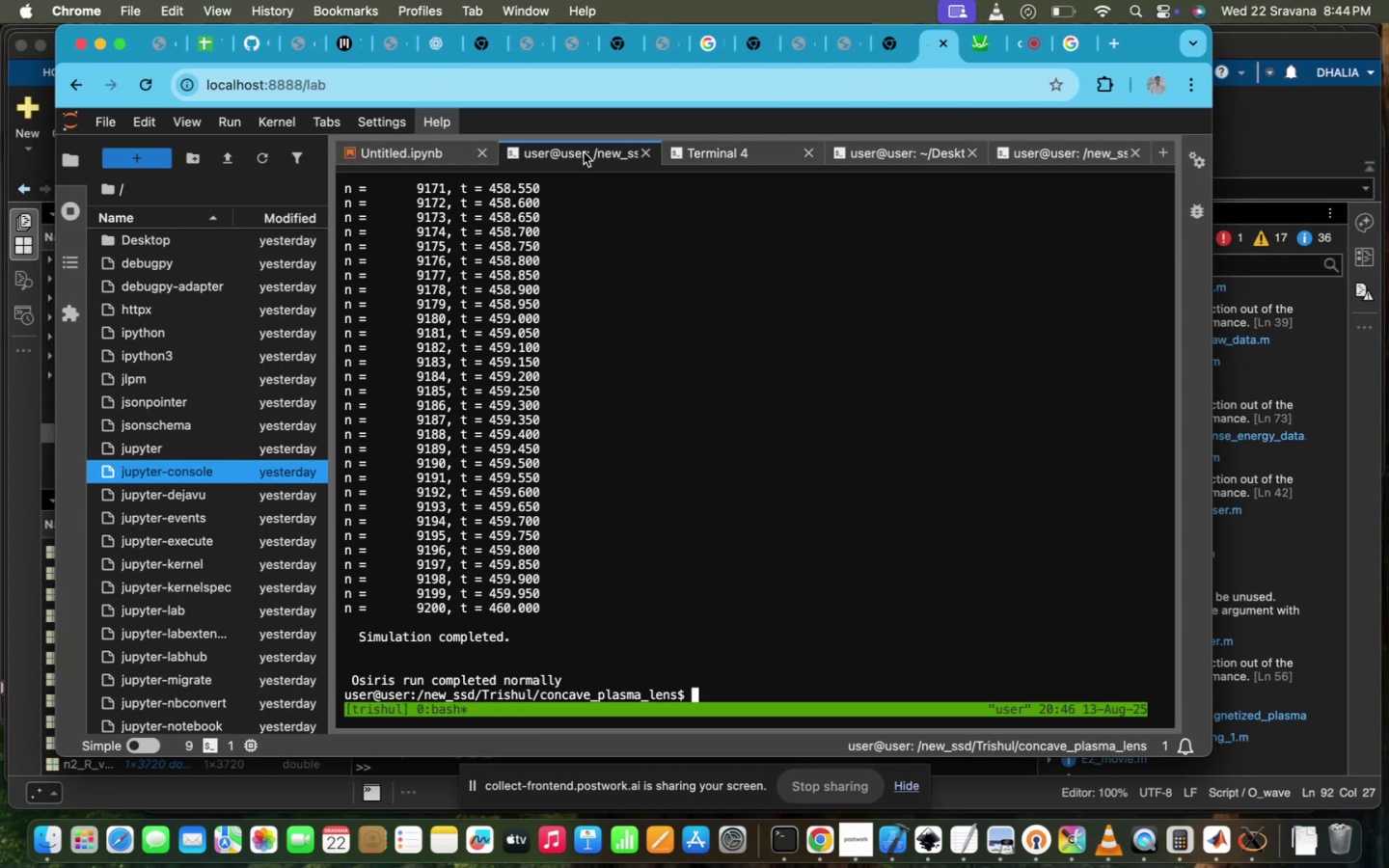 
scroll: coordinate [669, 345], scroll_direction: down, amount: 4.0
 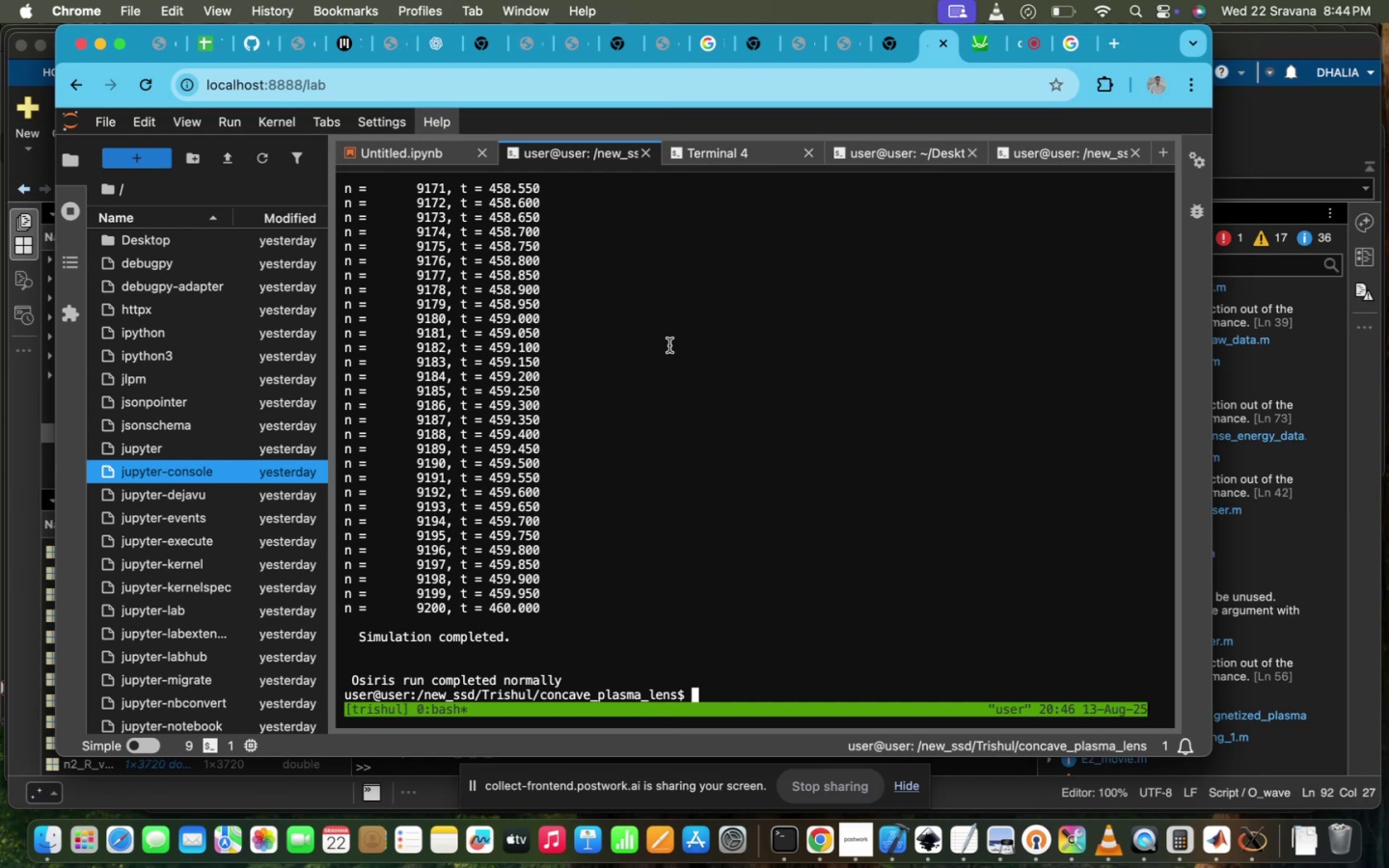 
wait(20.37)
 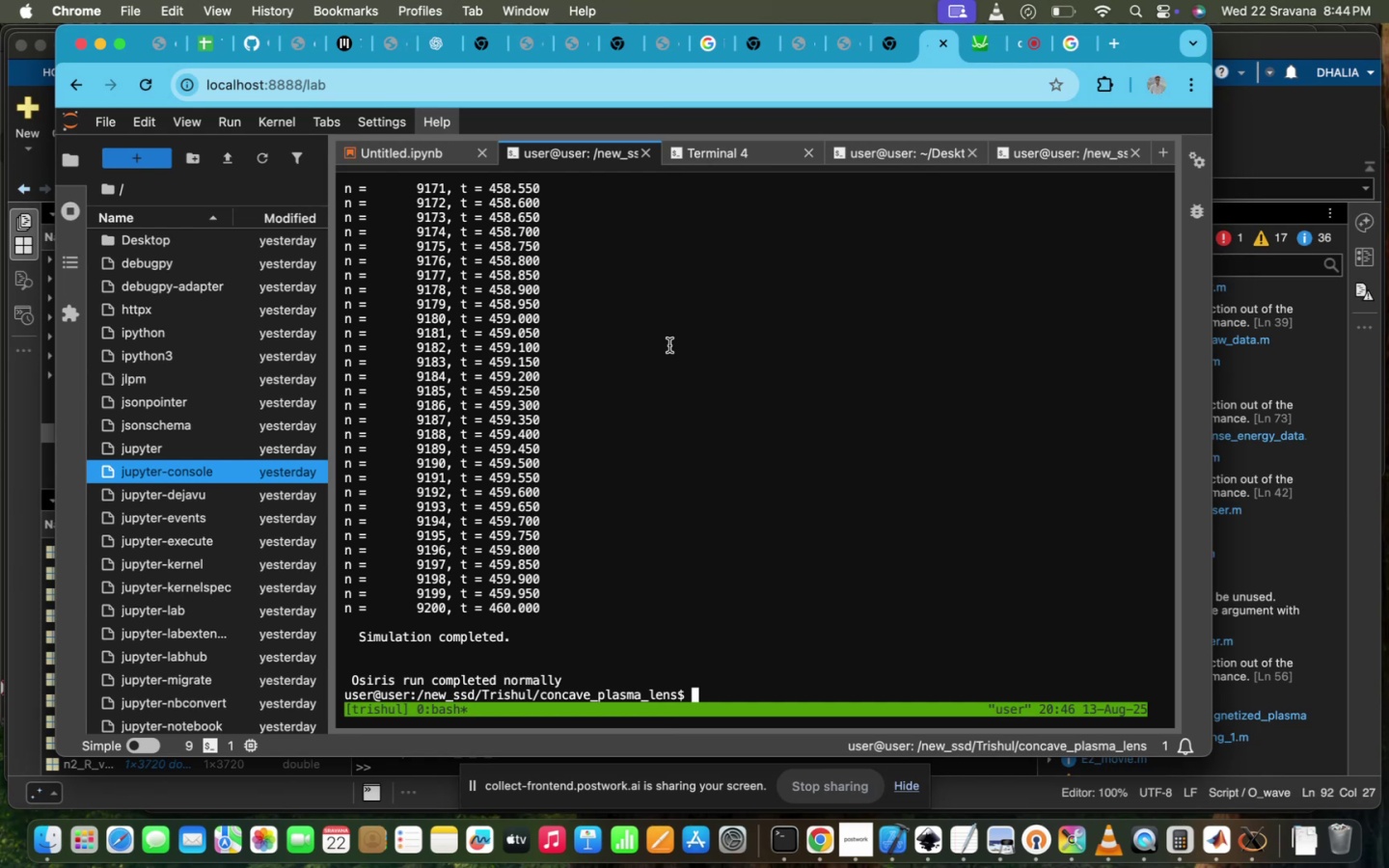 
type(cp fi)
key(Tab)
type(2)
key(Tab)
type(fw)
key(Backspace)
key(Backspace)
type(peak_2dspace.)
key(Backspace)
key(Backspace)
key(Backspace)
key(Backspace)
key(Backspace)
key(Backspace)
key(Backspace)
key(Backspace)
type(fwhm.py)
 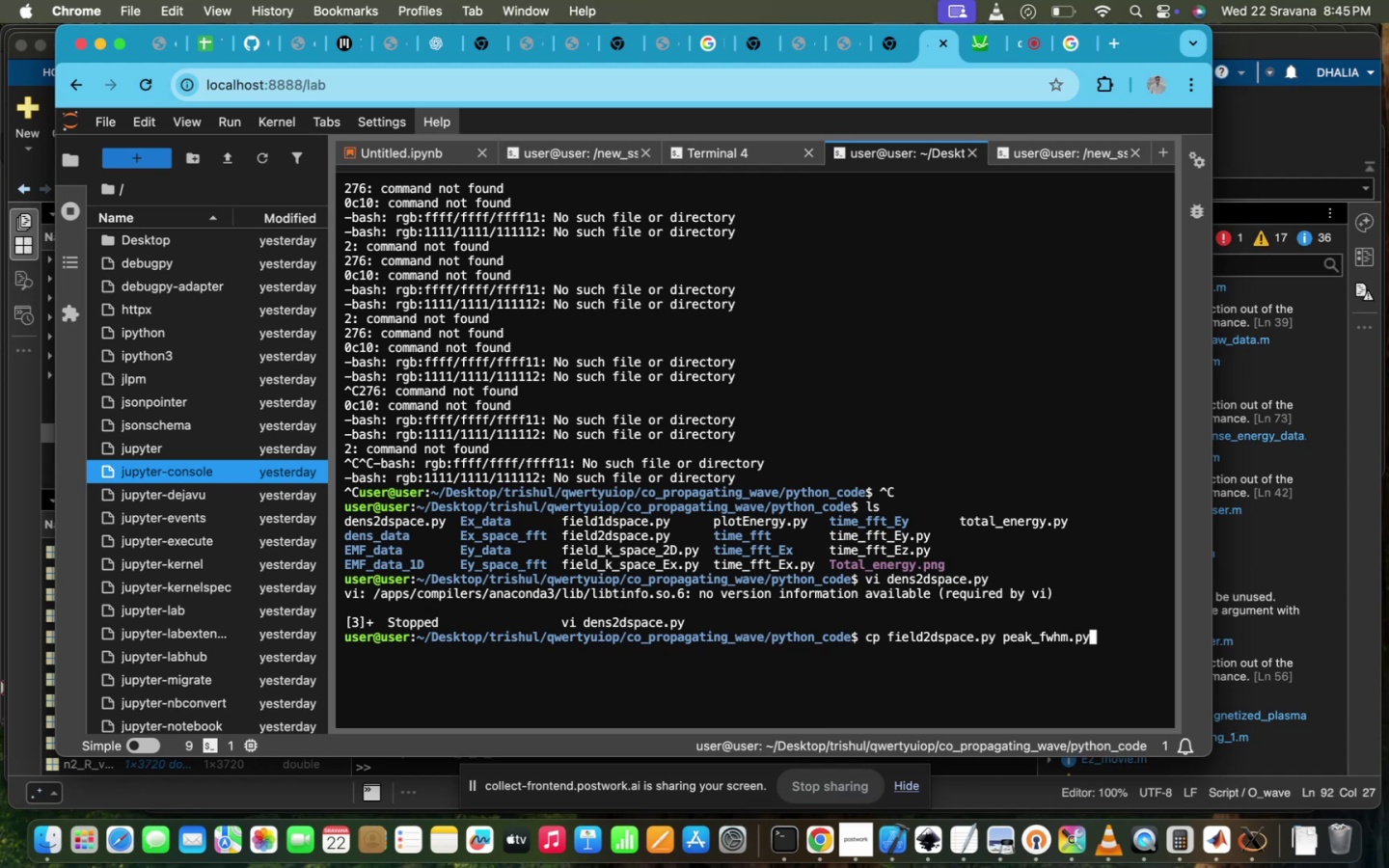 
key(Enter)
 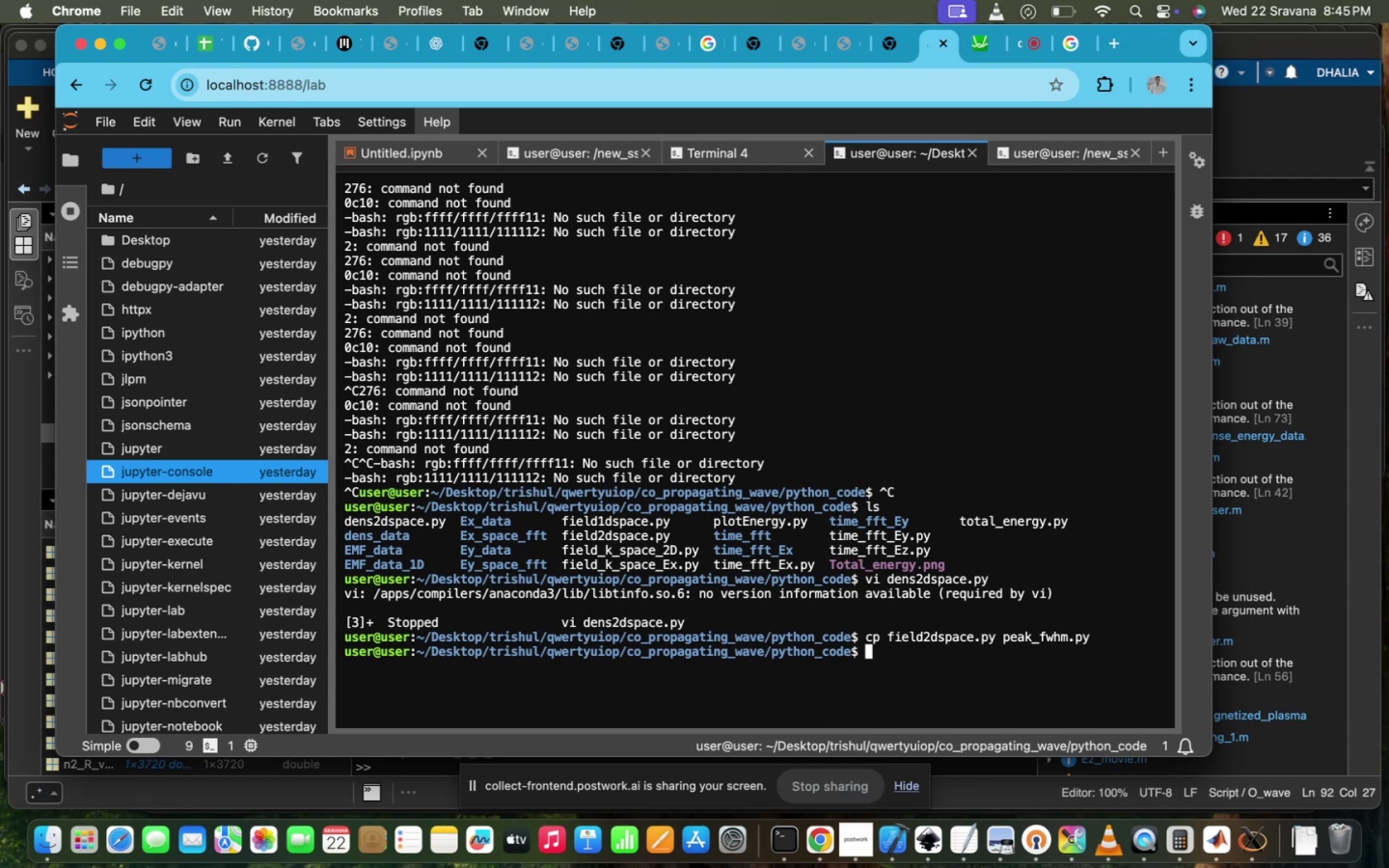 
type(vi fp)
key(Backspace)
key(Backspace)
type(p)
key(Tab)
key(Tab)
 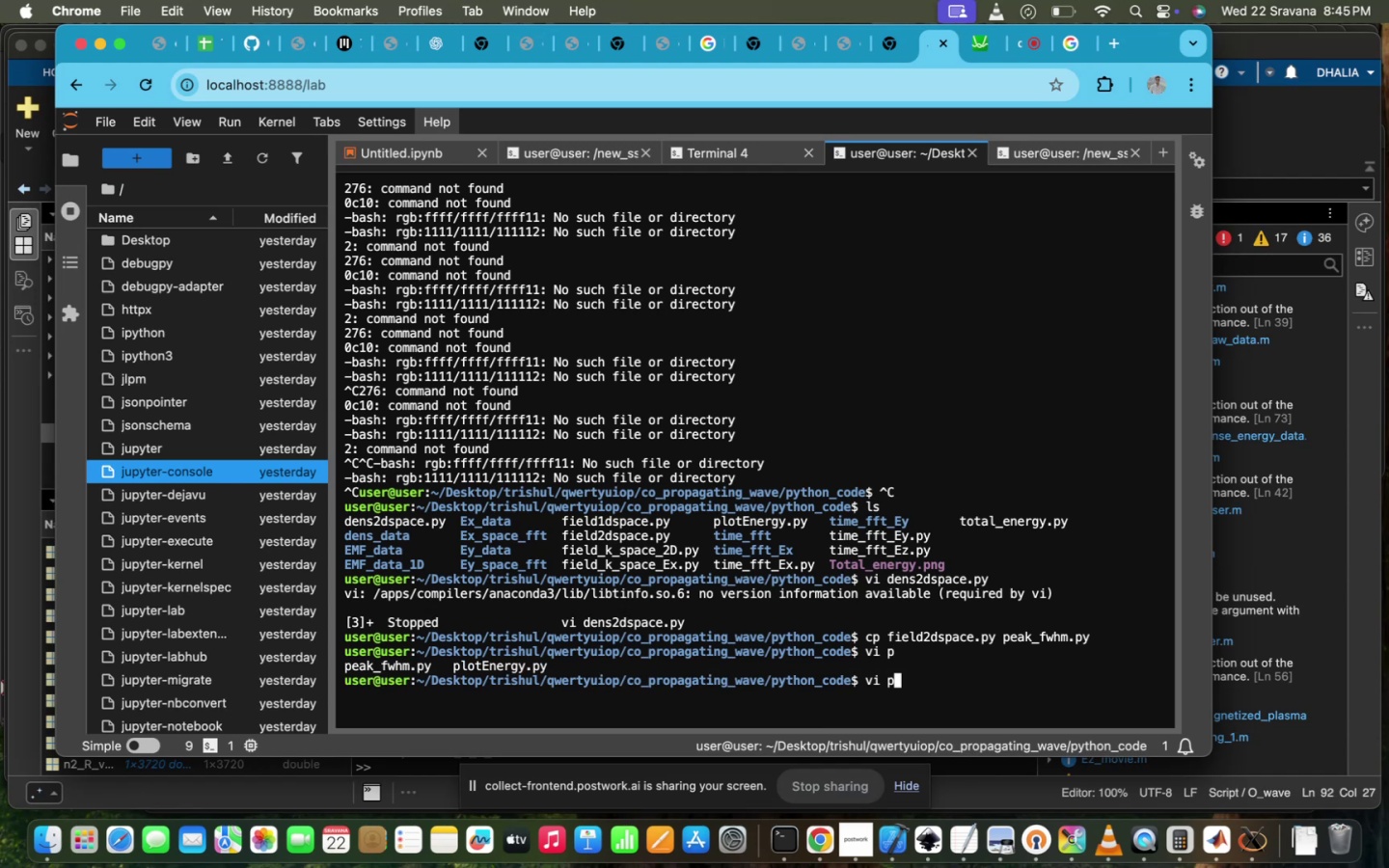 
key(ArrowUp)
 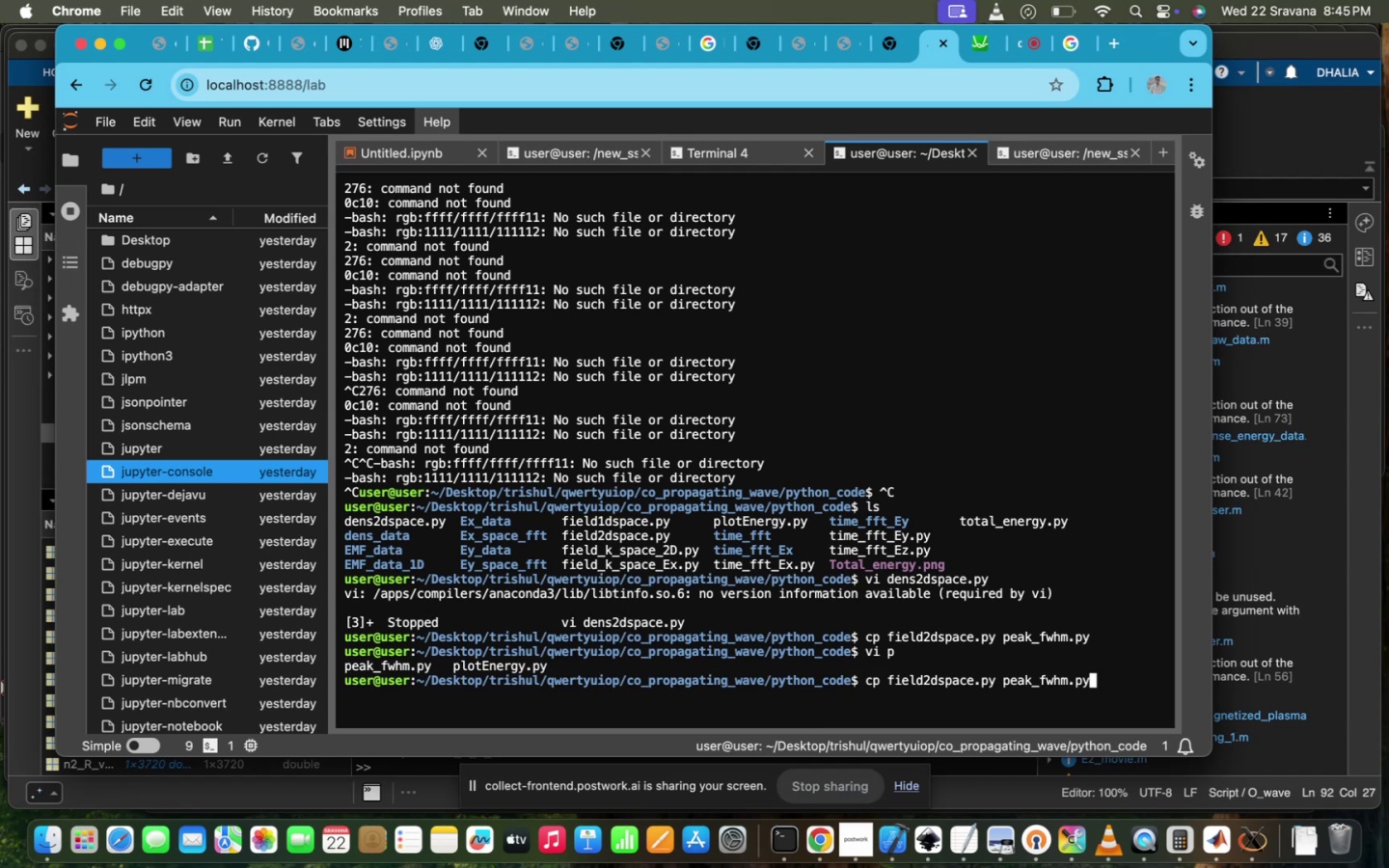 
key(ArrowDown)
 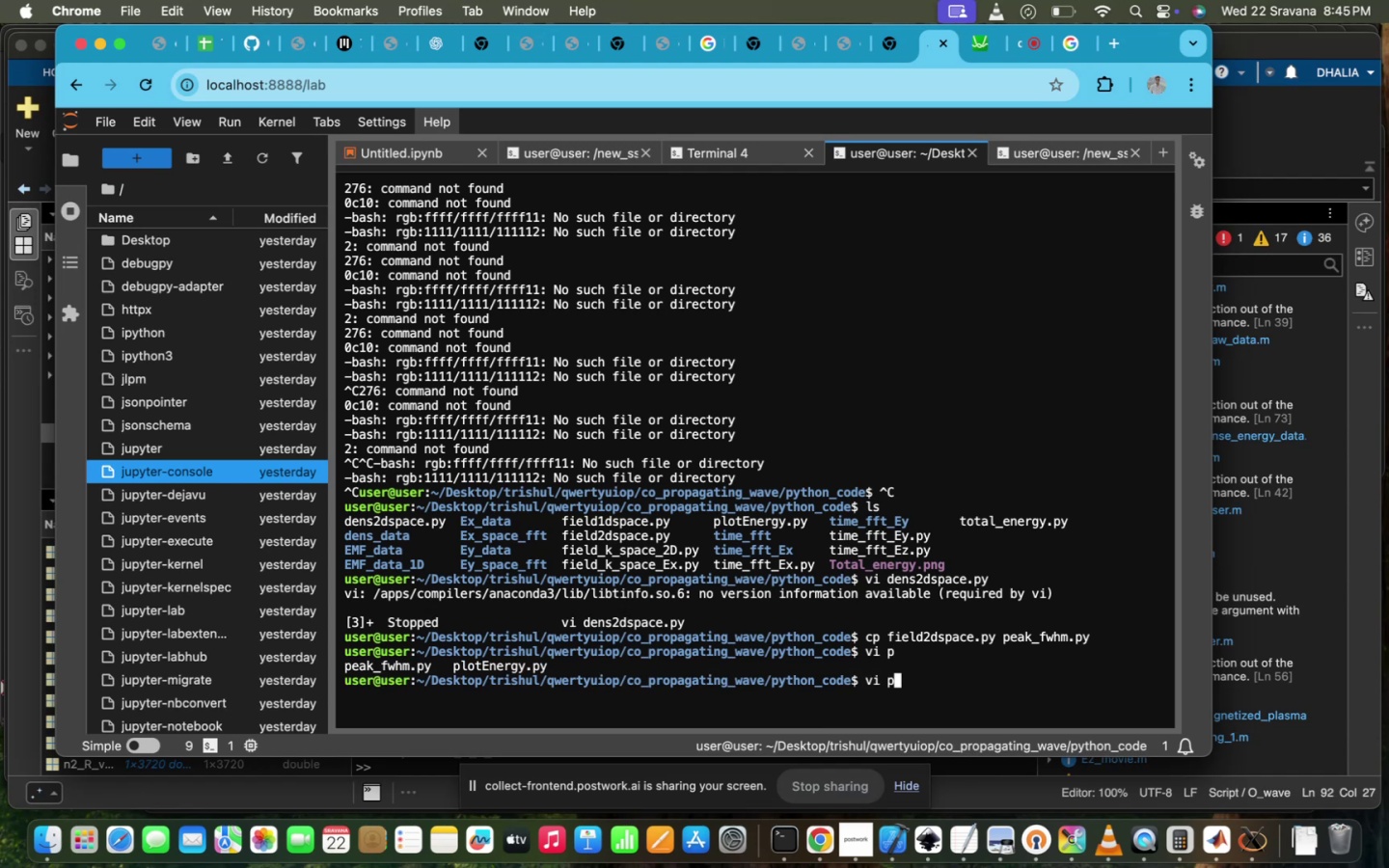 
type(ea)
key(Tab)
 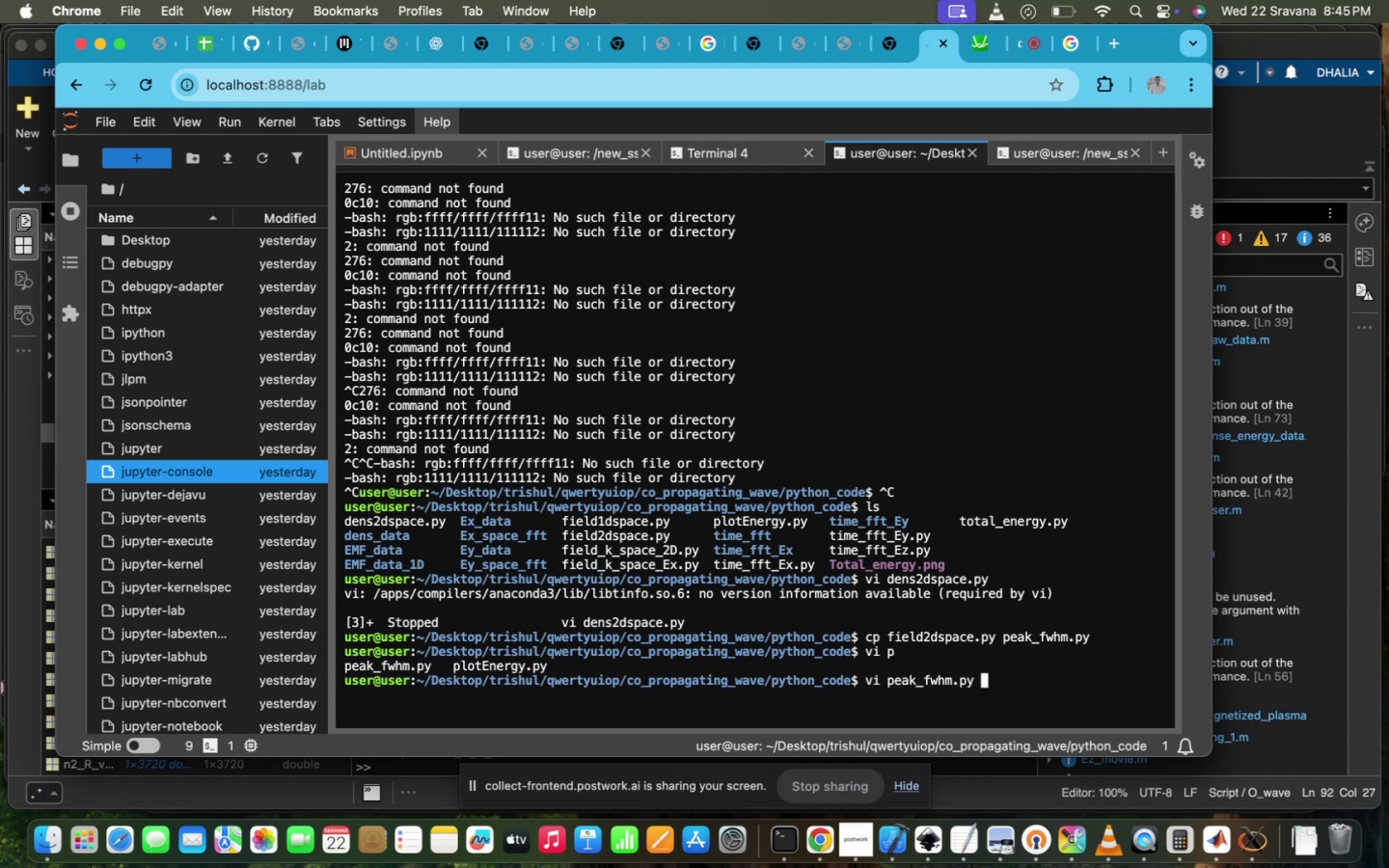 
key(Enter)
 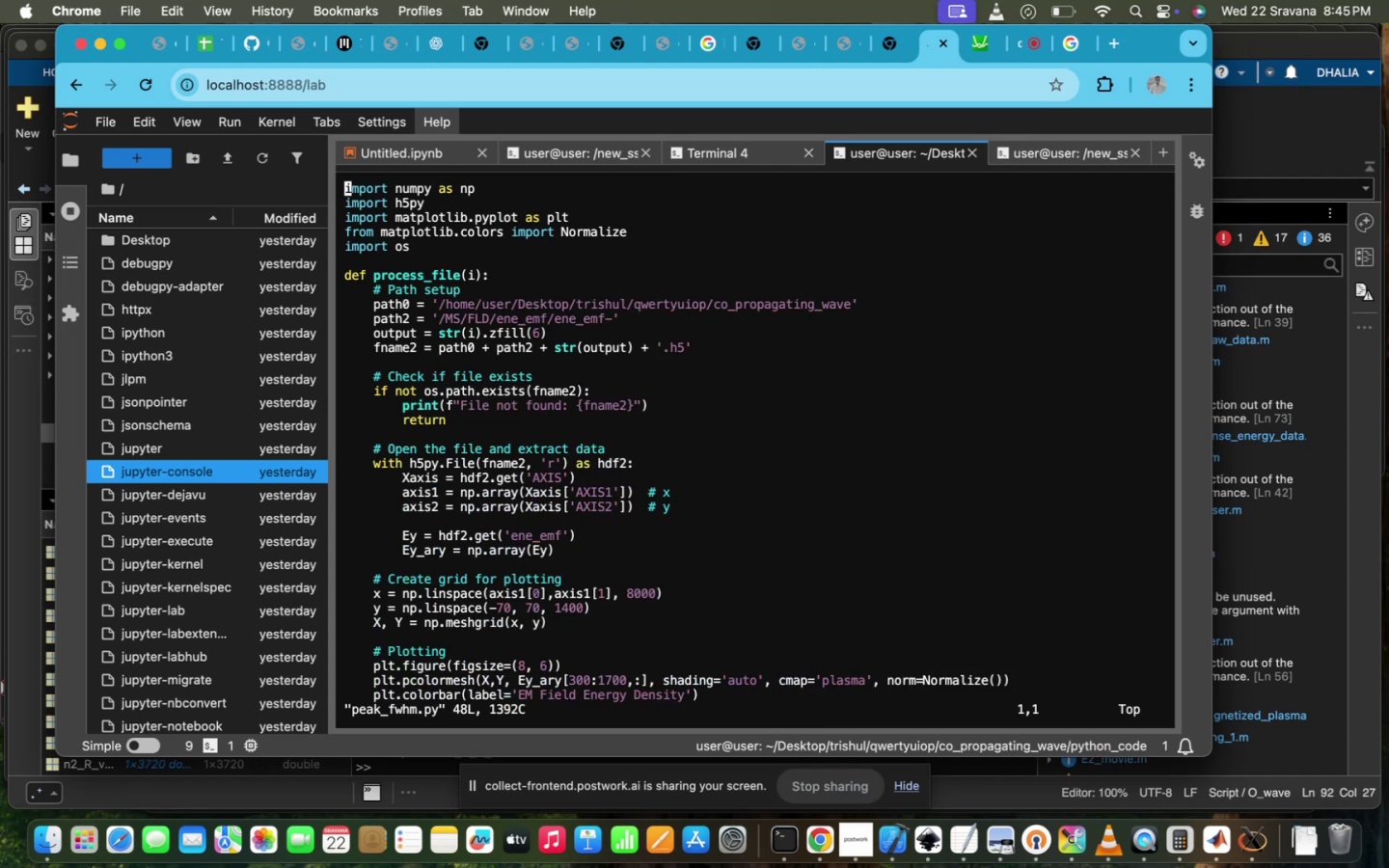 
scroll: coordinate [858, 374], scroll_direction: down, amount: 37.0
 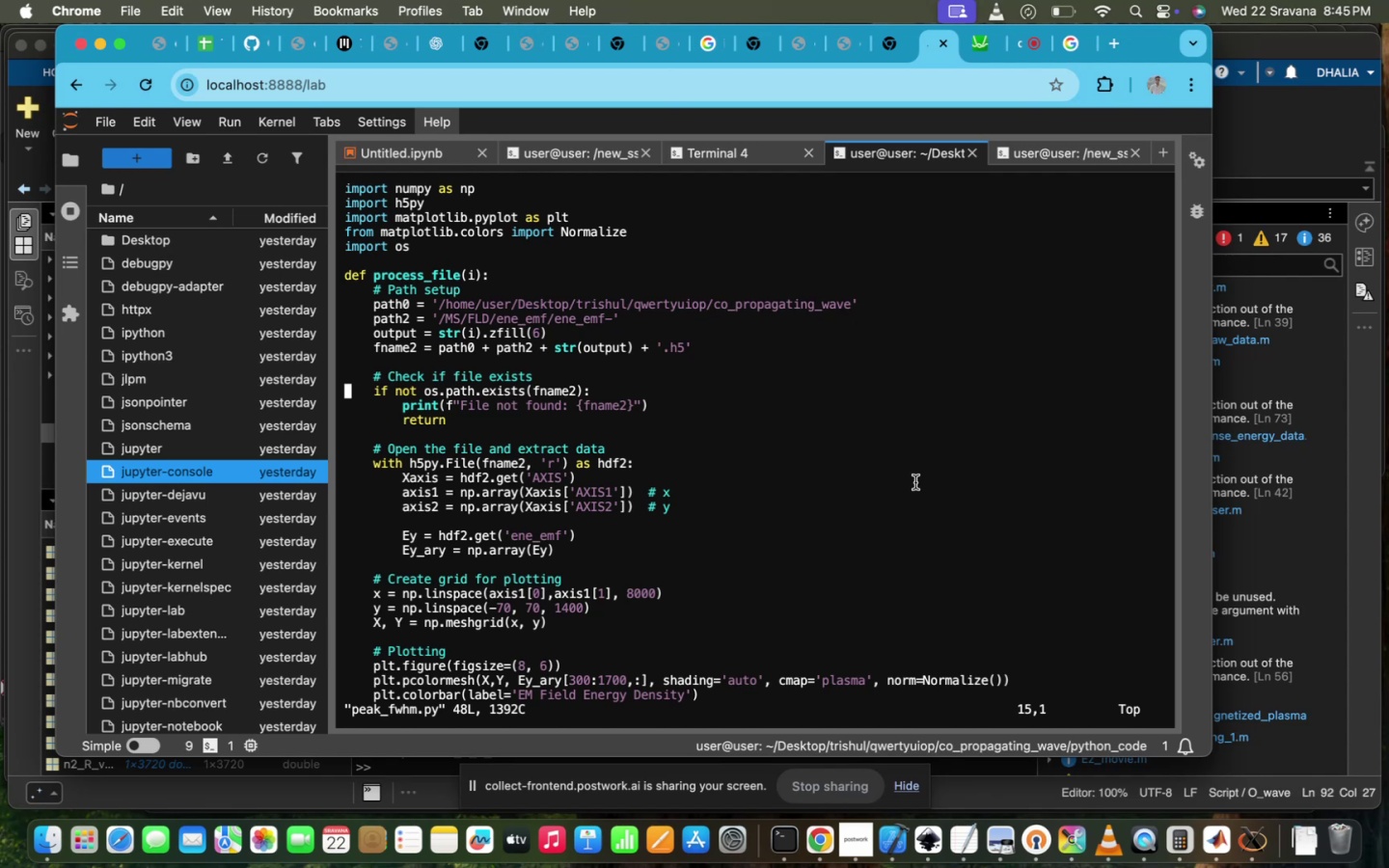 
key(Control+ControlLeft)
 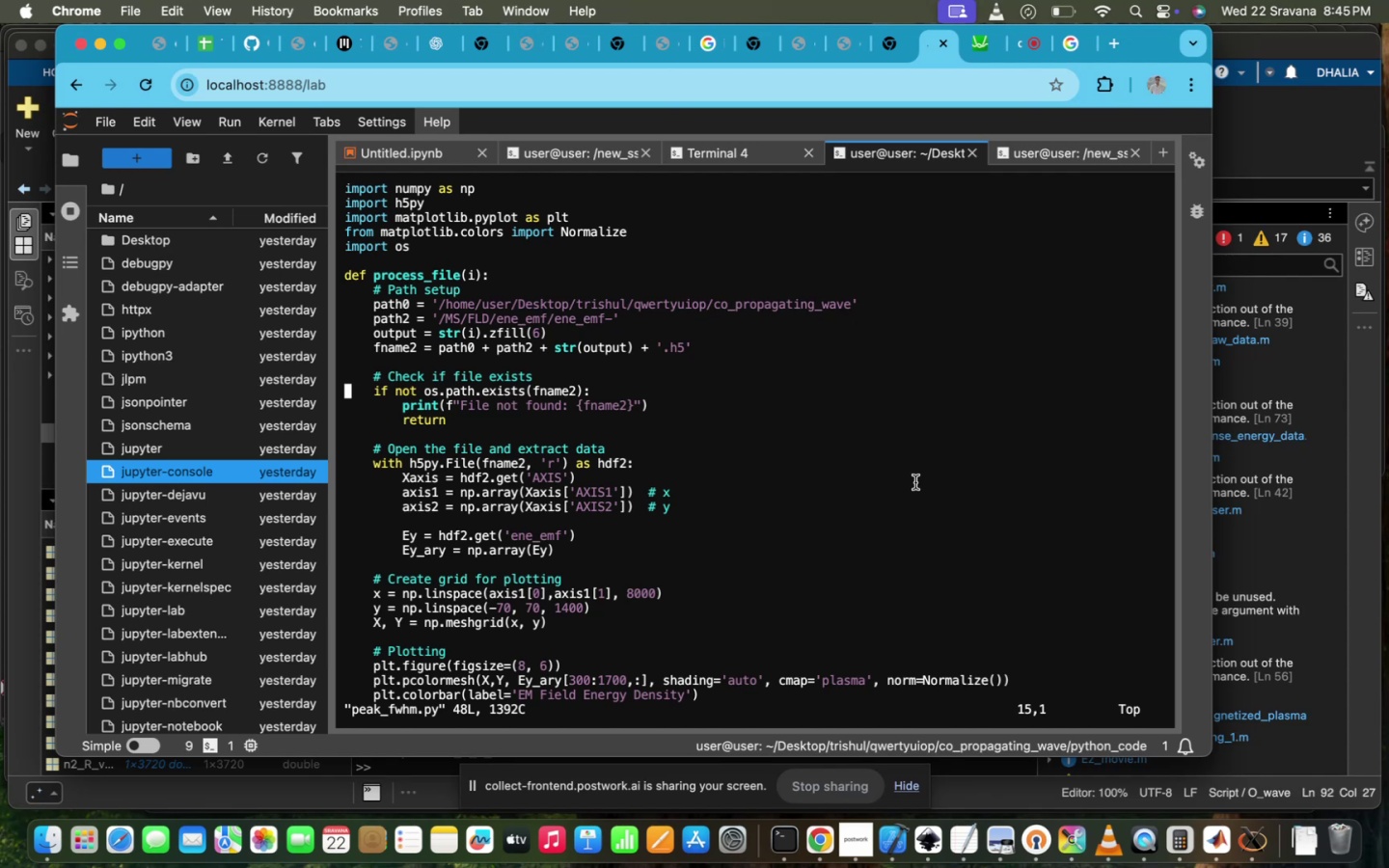 
key(Control+Z)
 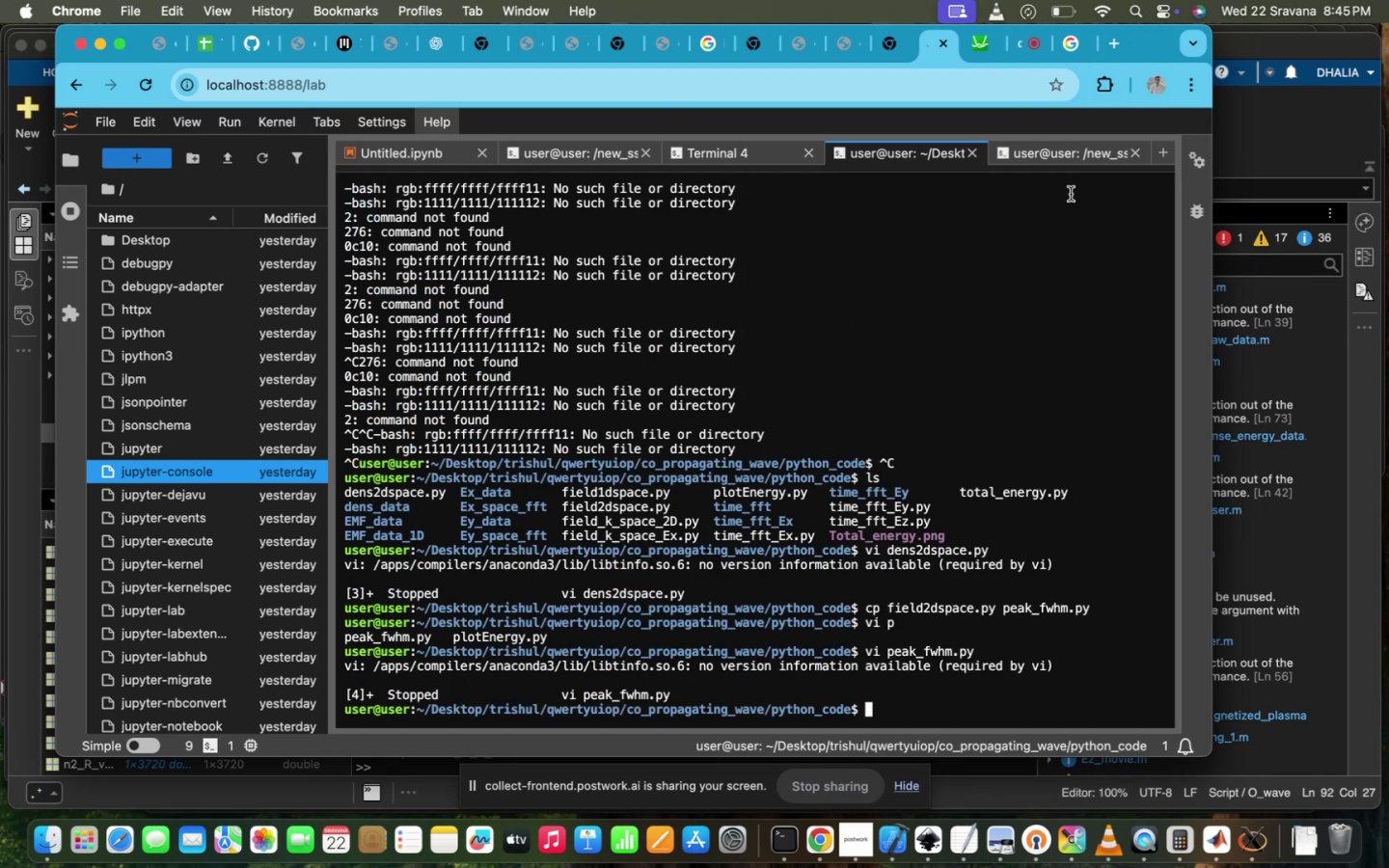 
left_click([1066, 157])
 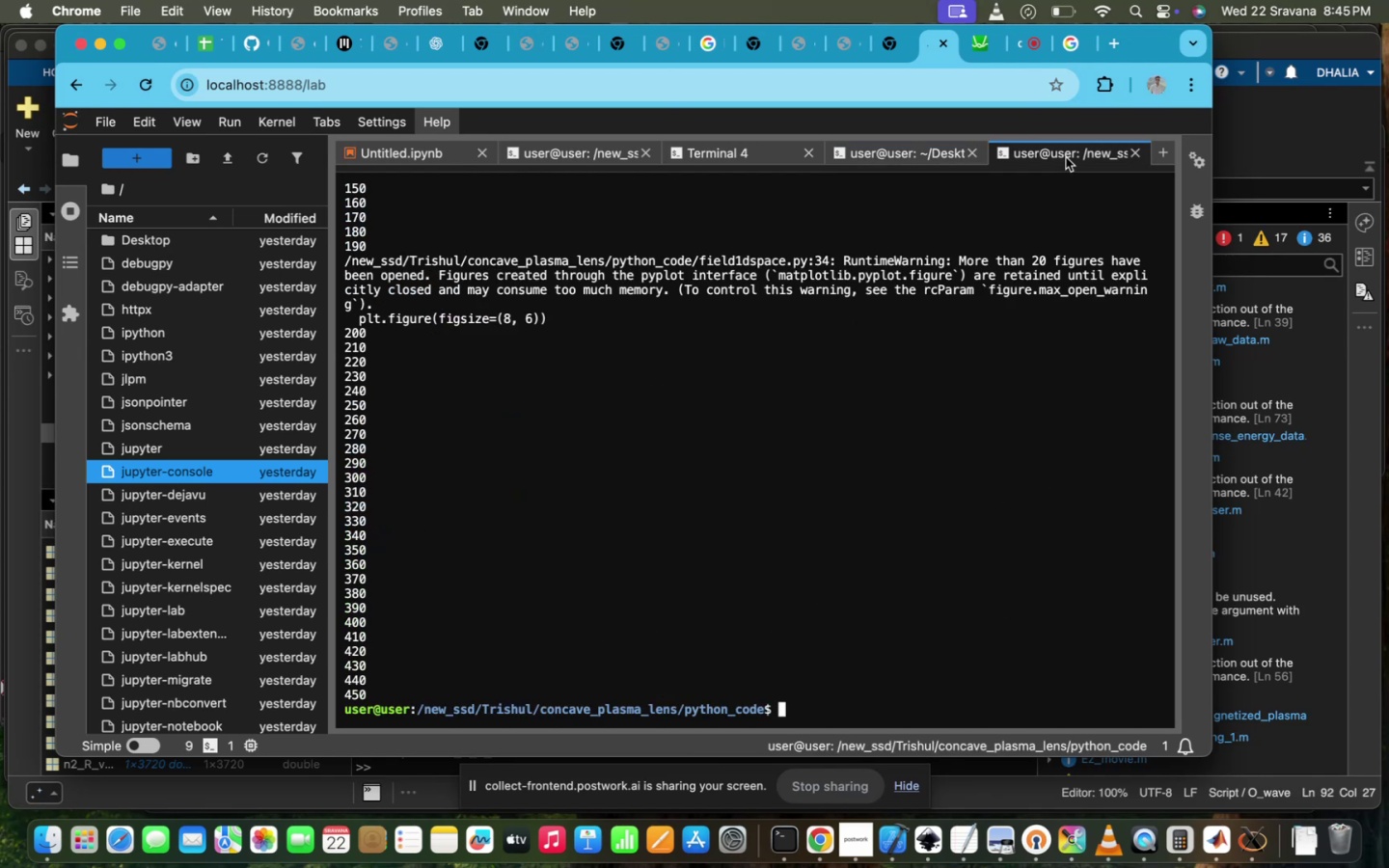 
type(ls)
 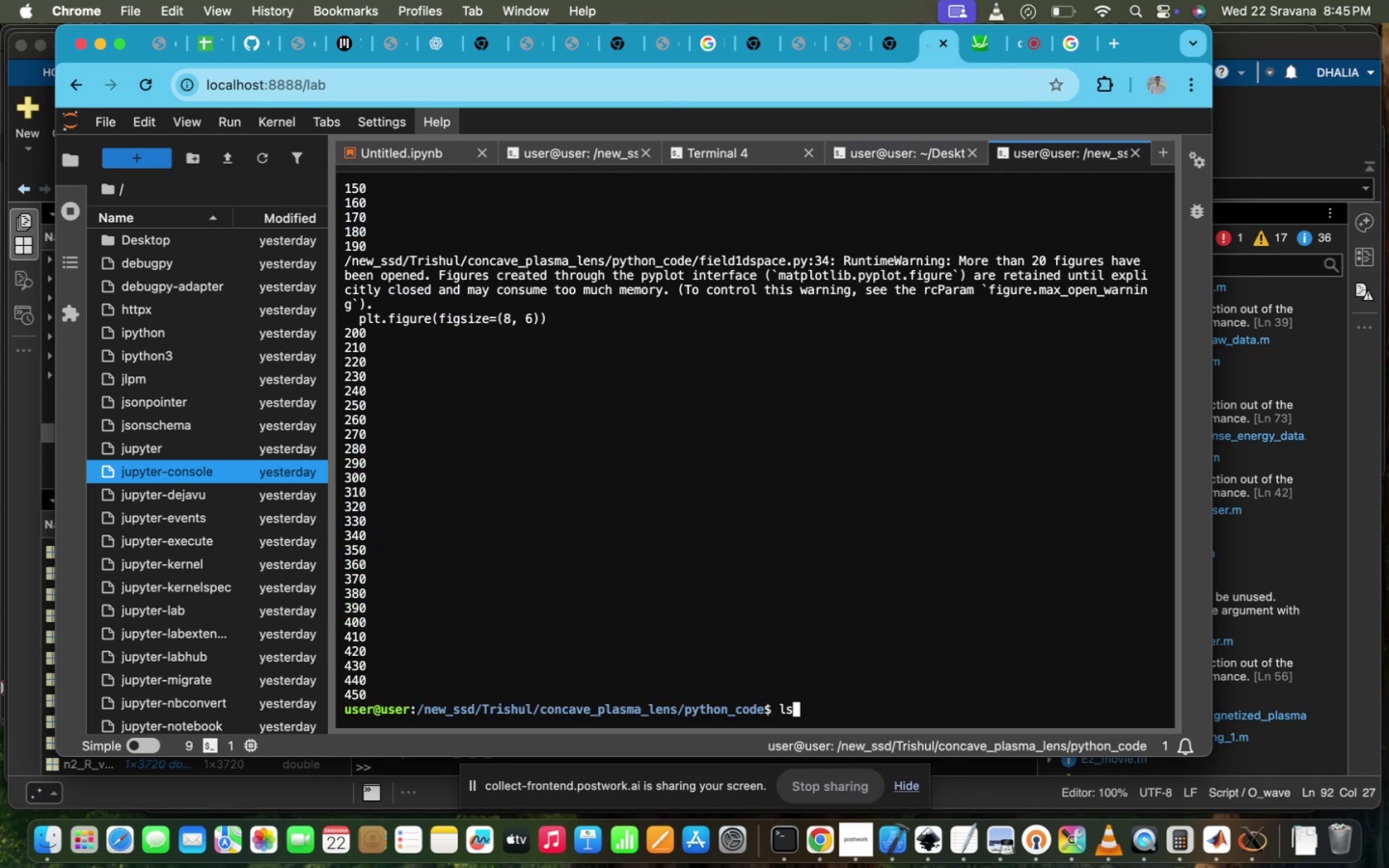 
key(Enter)
 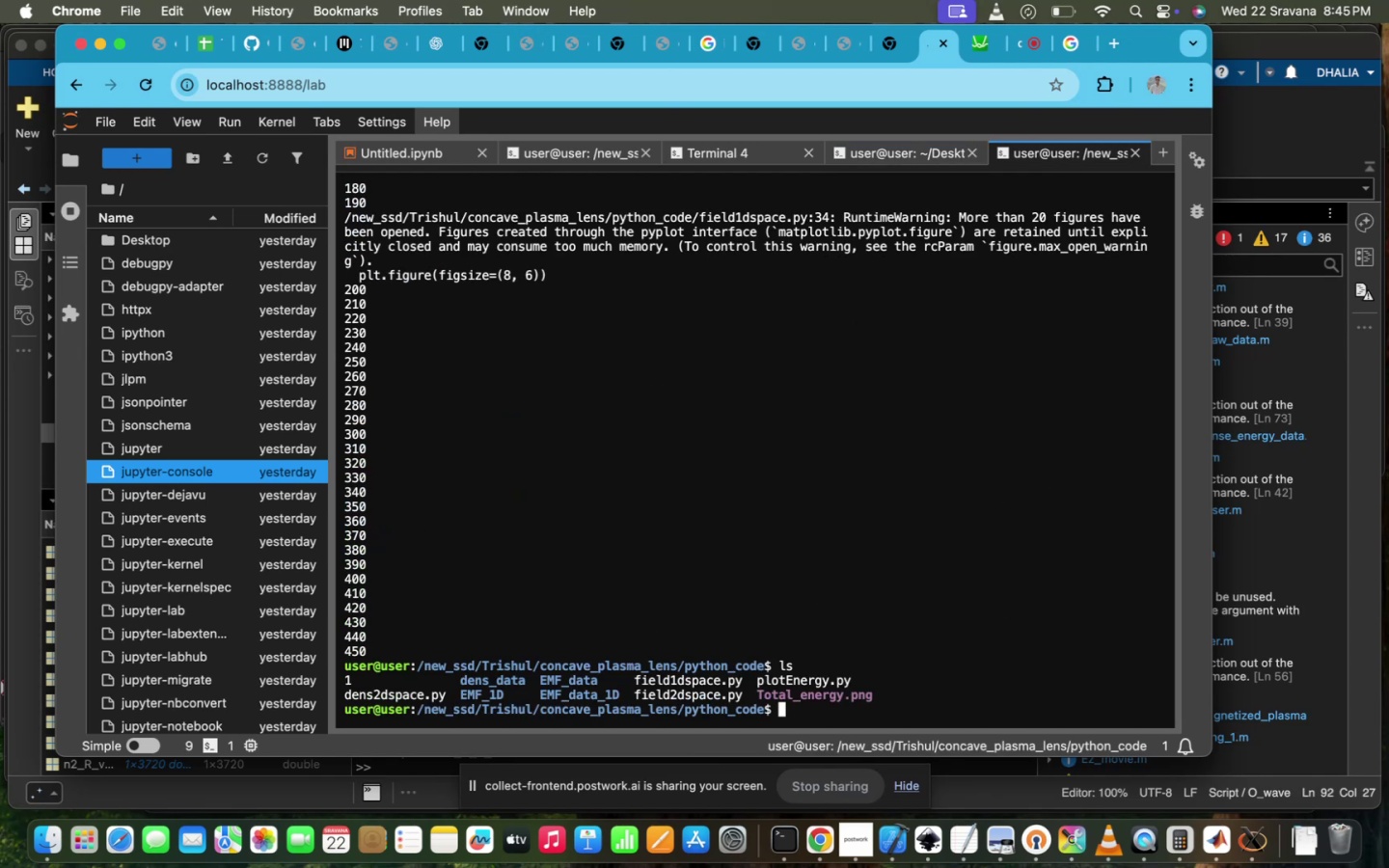 
type(vi)
key(Backspace)
key(Backspace)
type(vi fo)
key(Backspace)
type(i)
key(Tab)
type(1)
key(Tab)
type(pea)
key(Tab)
type(k)
key(Tab)
key(Tab)
type(_f)
key(Tab)
type(wh)
key(Tab)
type(m.py)
 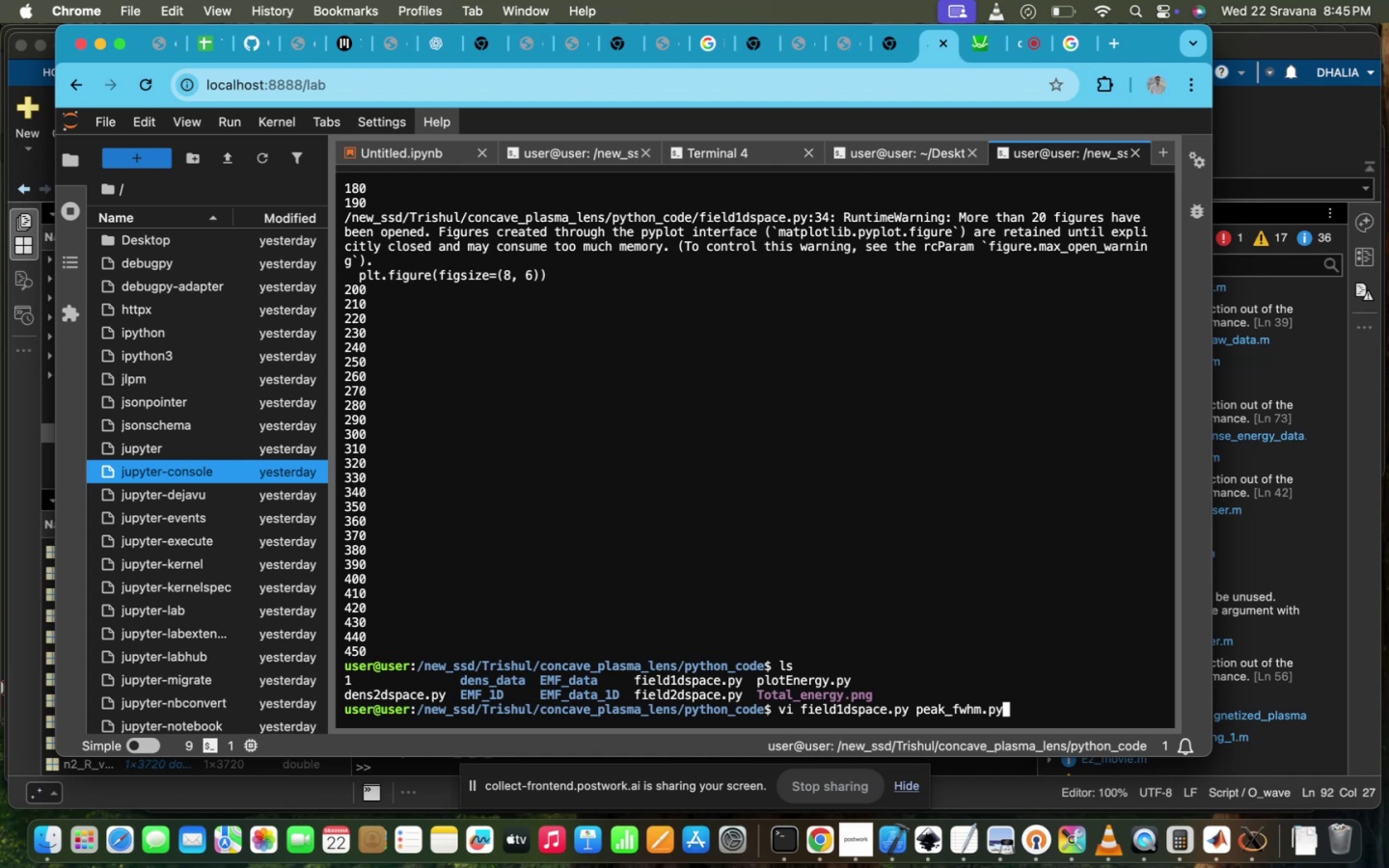 
key(Enter)
 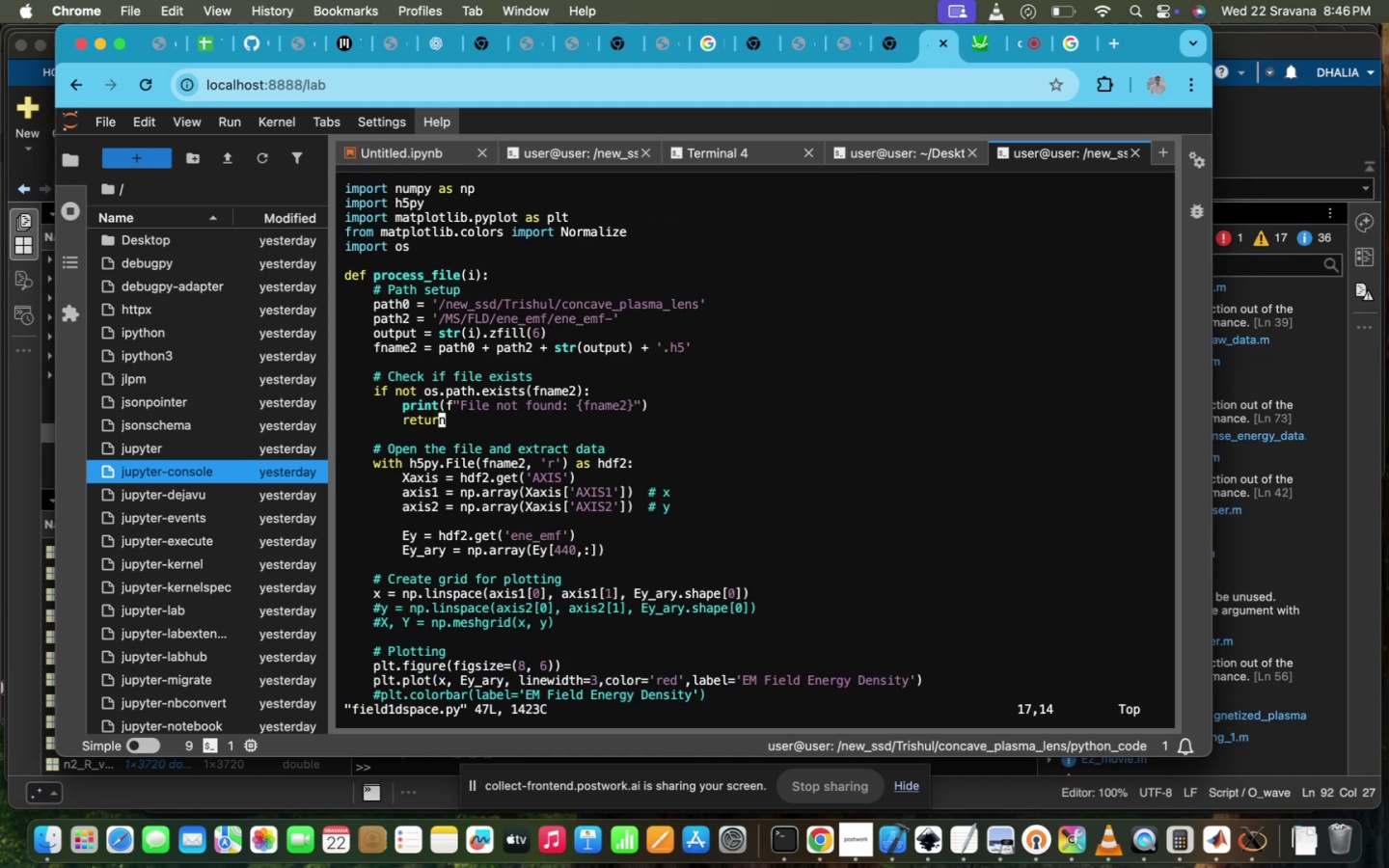 
scroll: coordinate [1066, 157], scroll_direction: down, amount: 23.0
 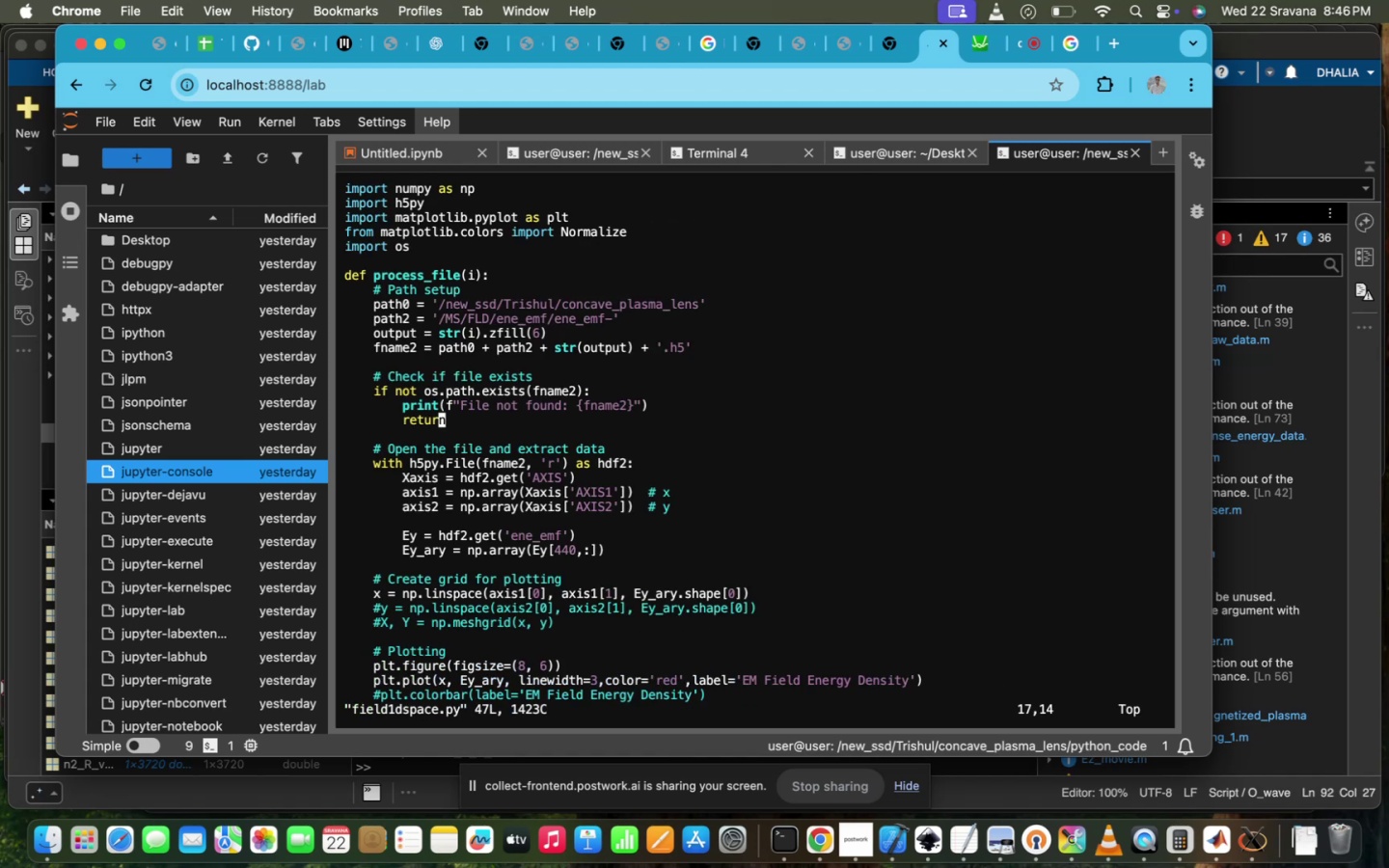 
key(I)
 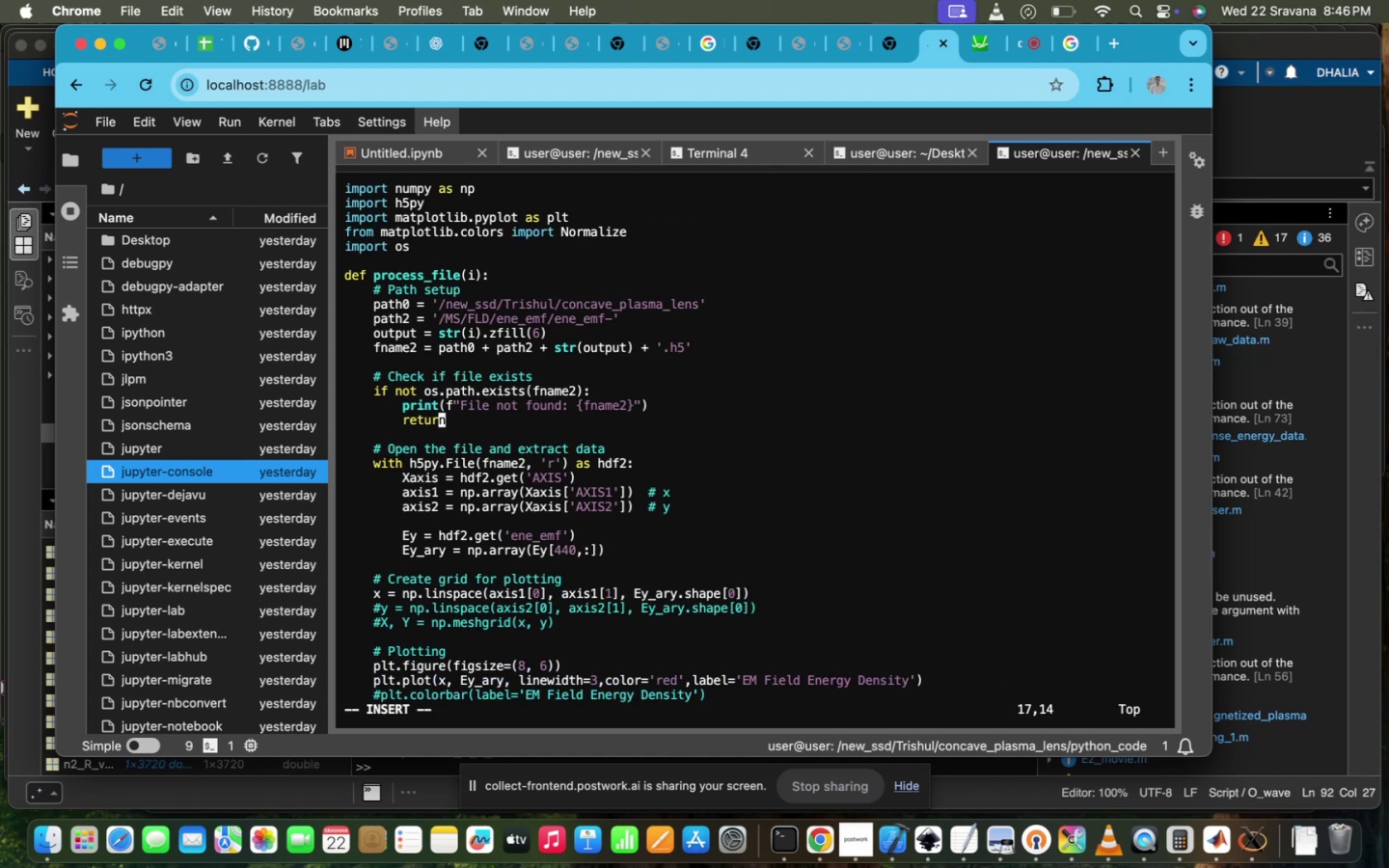 
hold_key(key=ArrowDown, duration=1.46)
 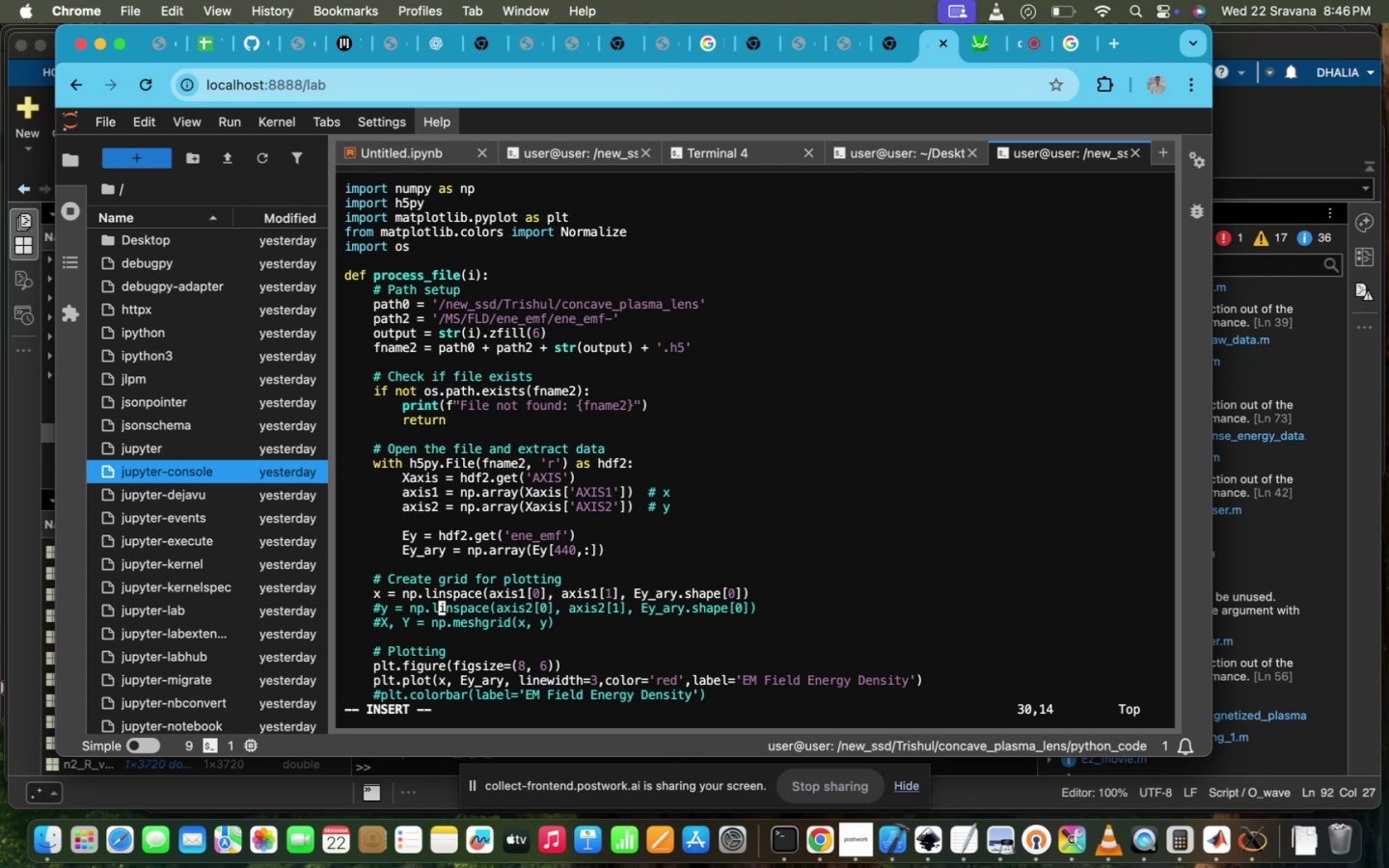 
hold_key(key=ArrowDown, duration=1.14)
 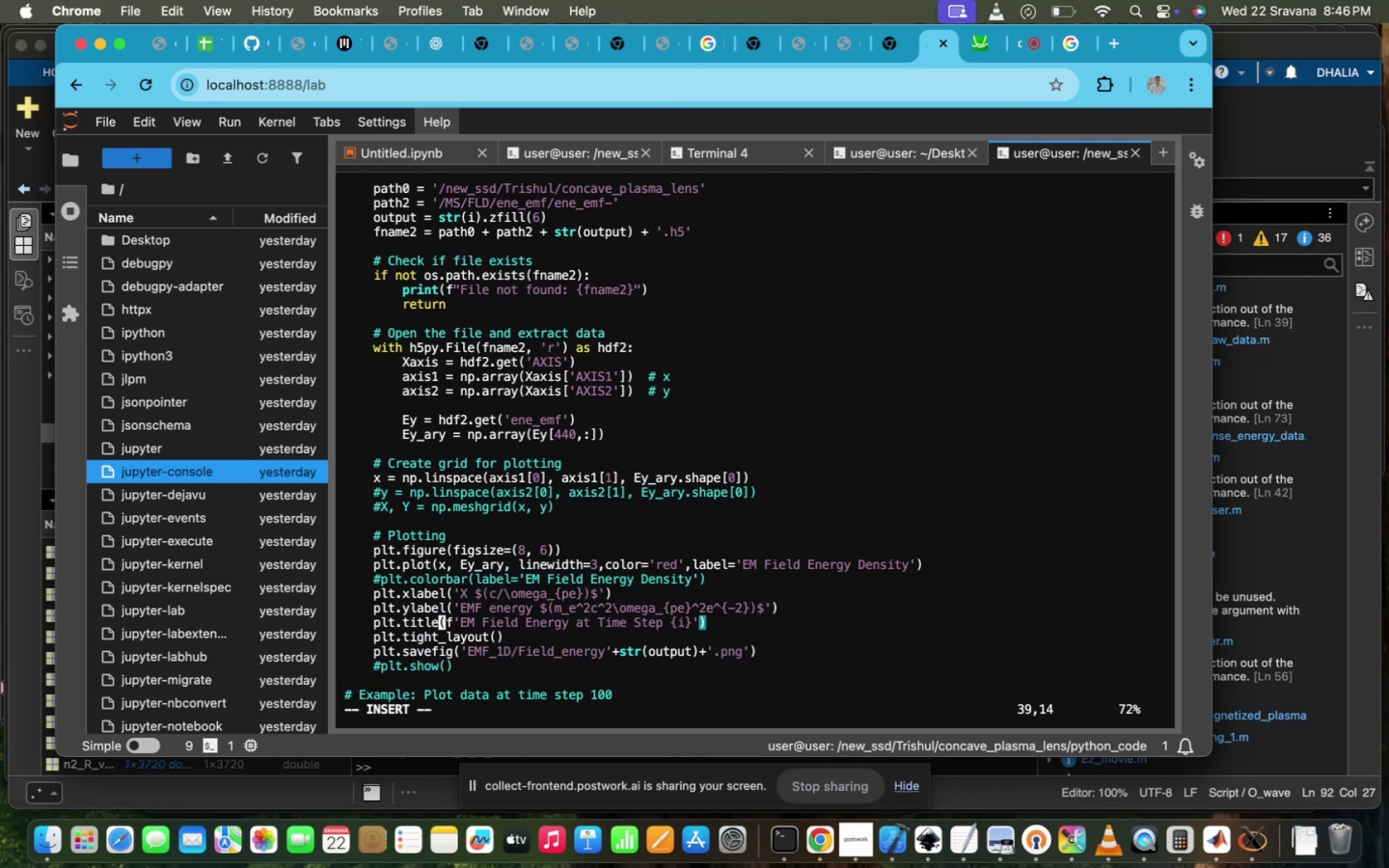 
hold_key(key=ArrowUp, duration=0.89)
 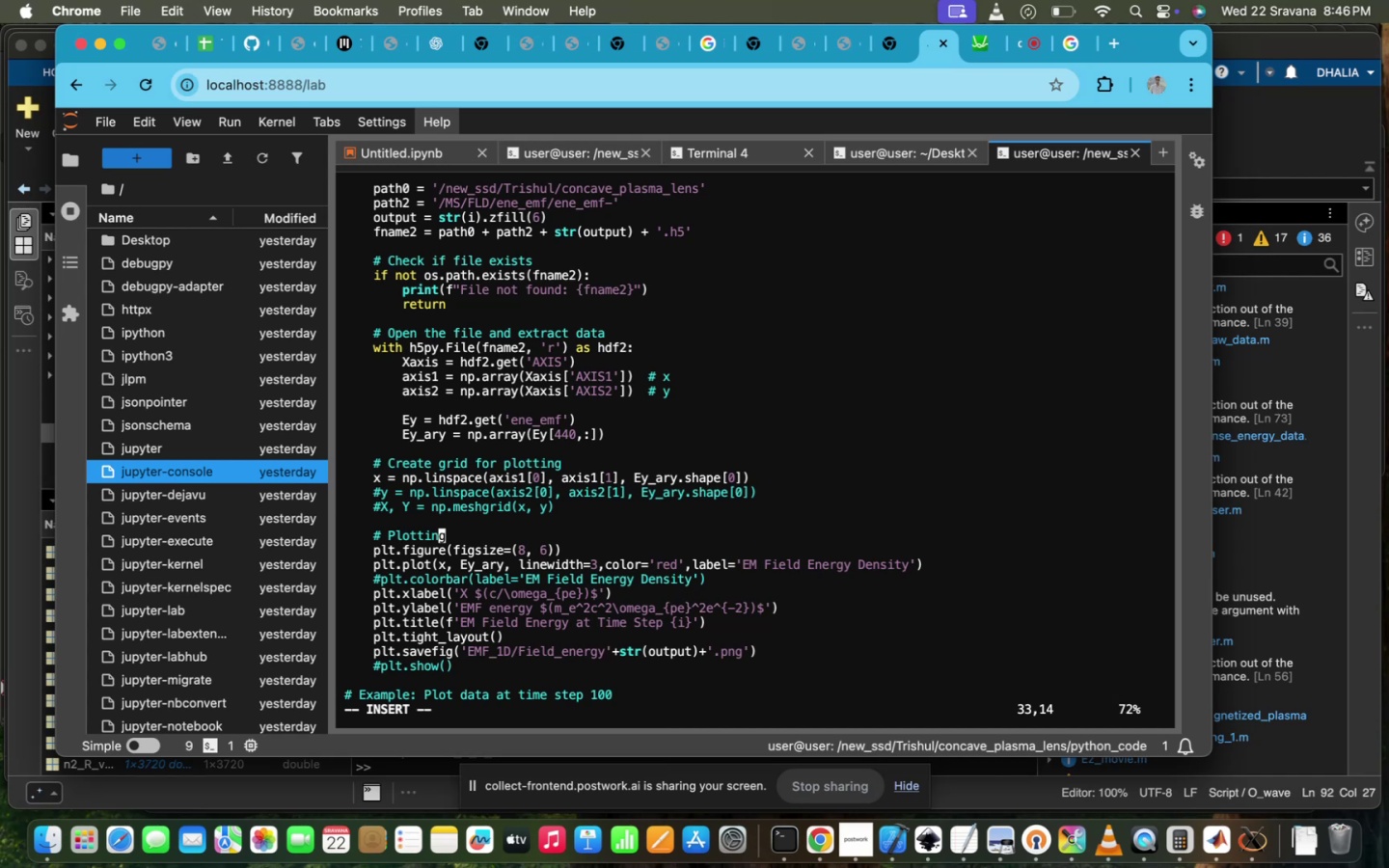 
wait(29.44)
 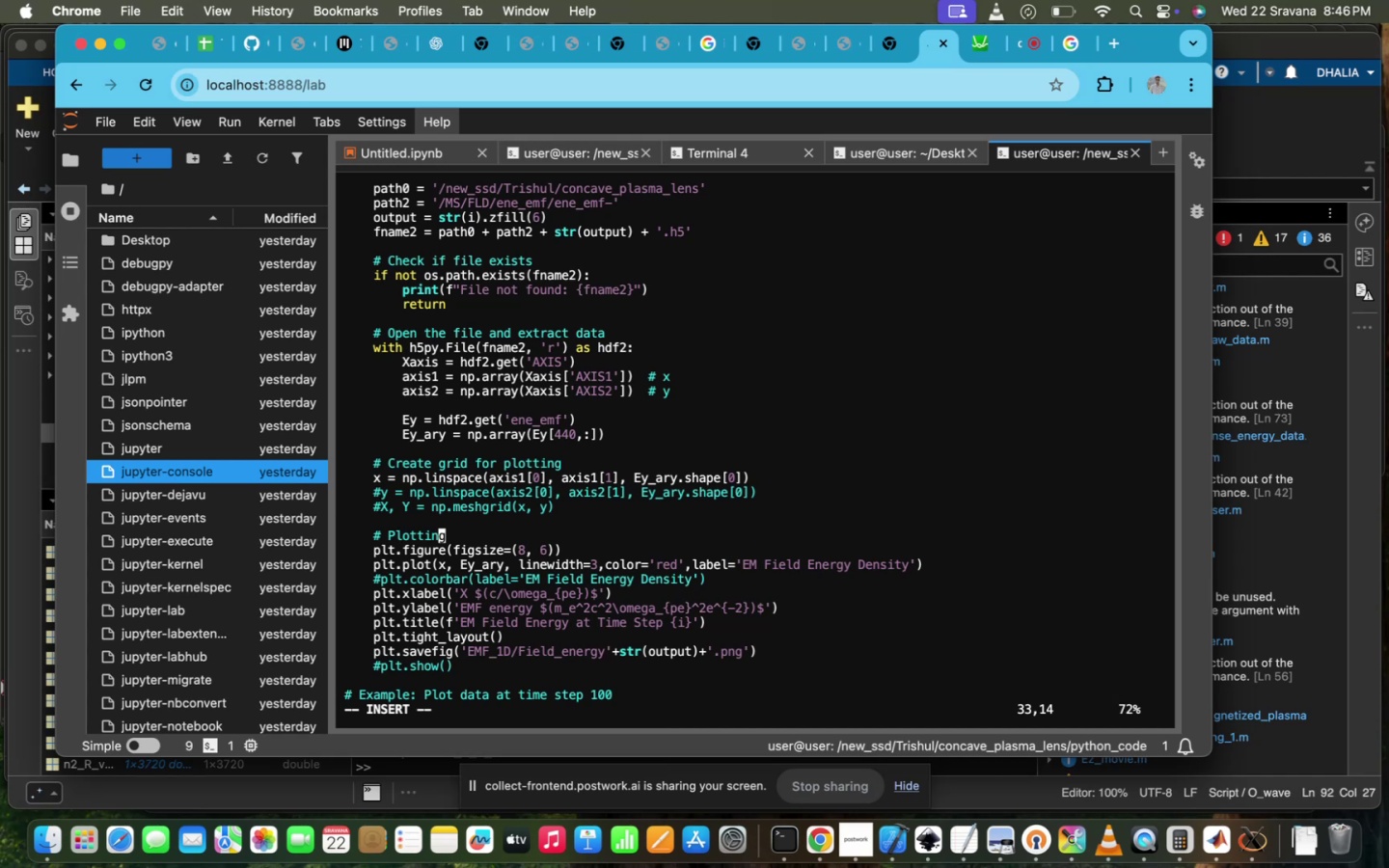 
scroll: coordinate [1066, 157], scroll_direction: up, amount: 25.0
 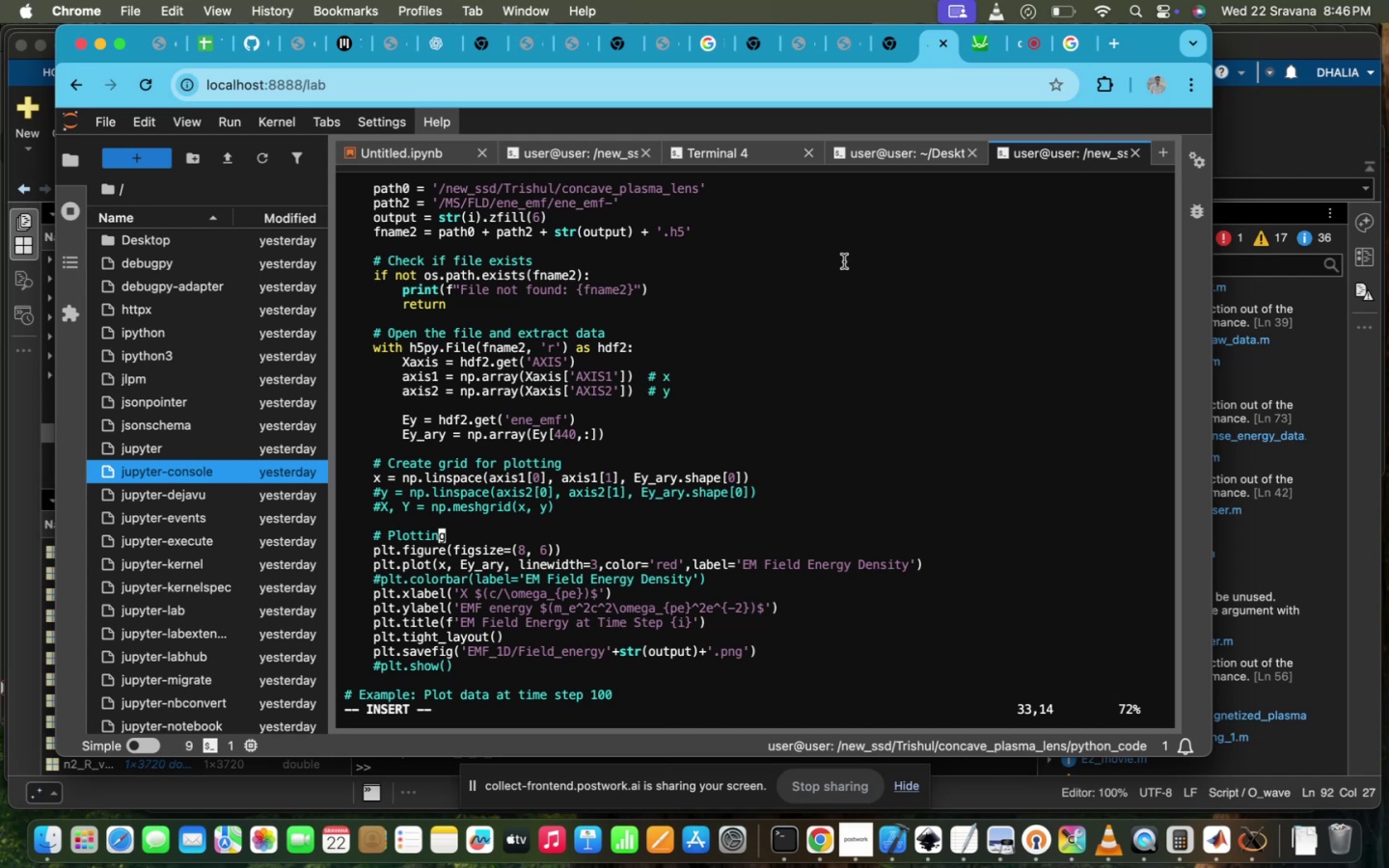 
hold_key(key=ArrowUp, duration=1.5)
 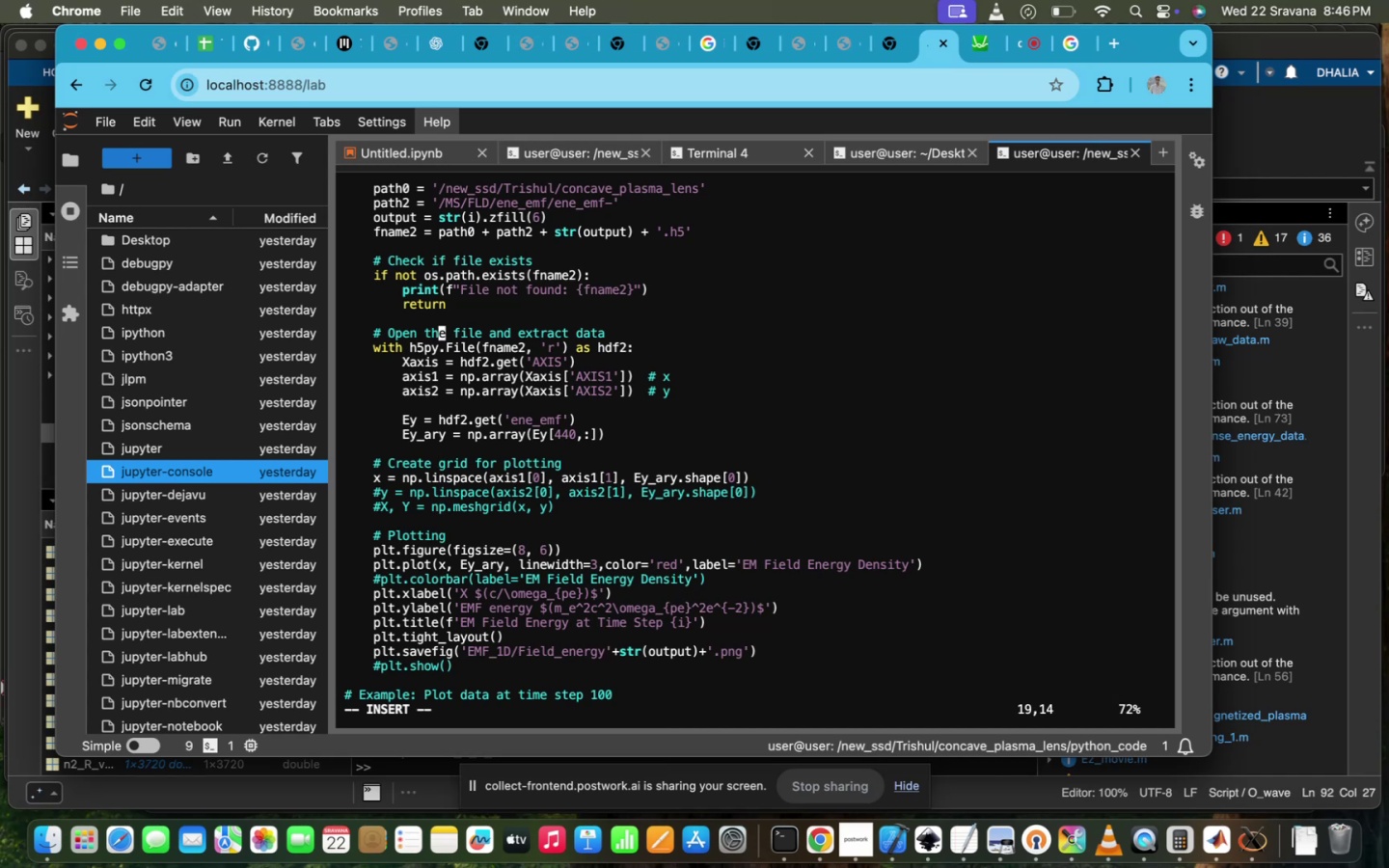 
key(ArrowUp)
 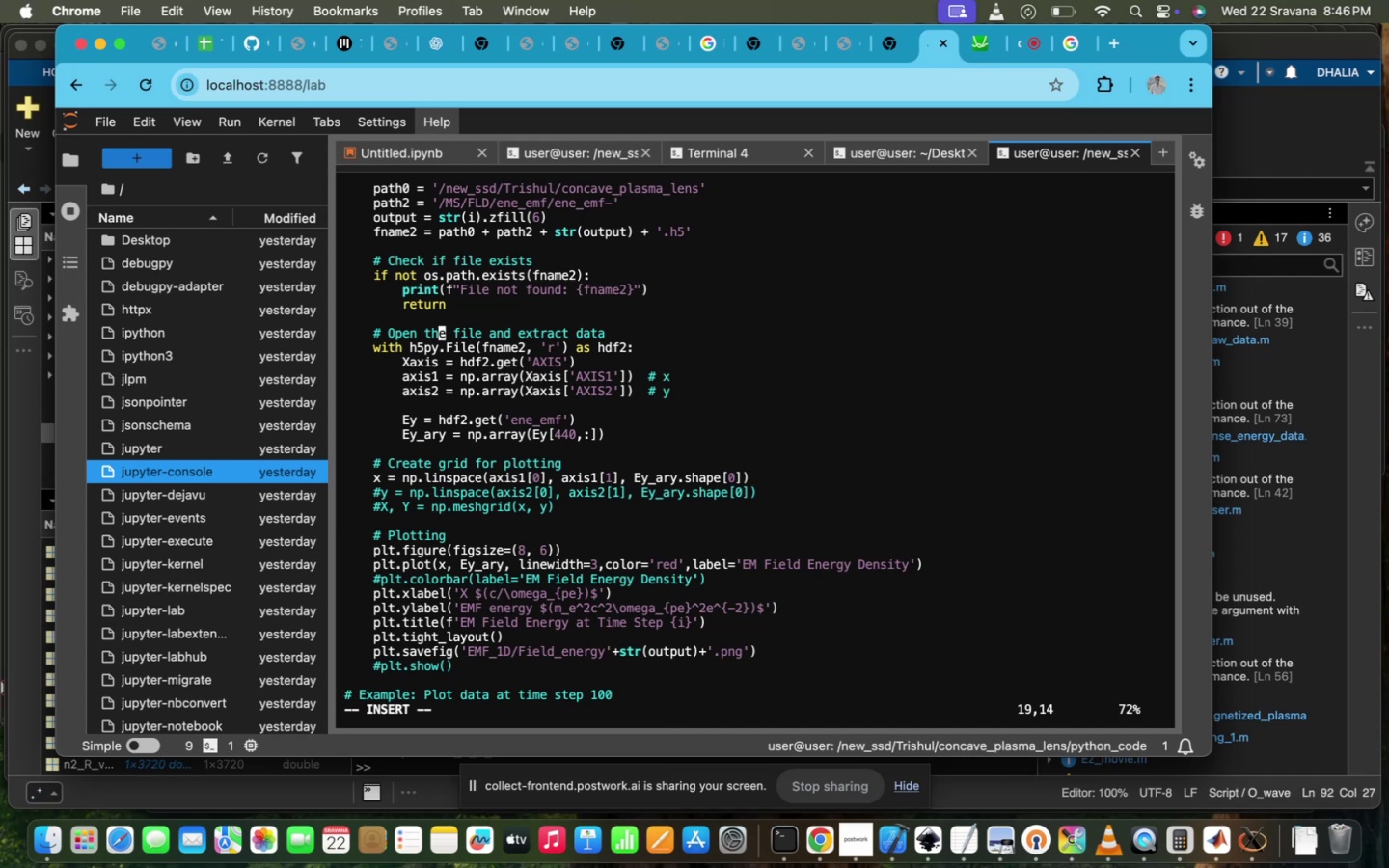 
key(ArrowUp)
 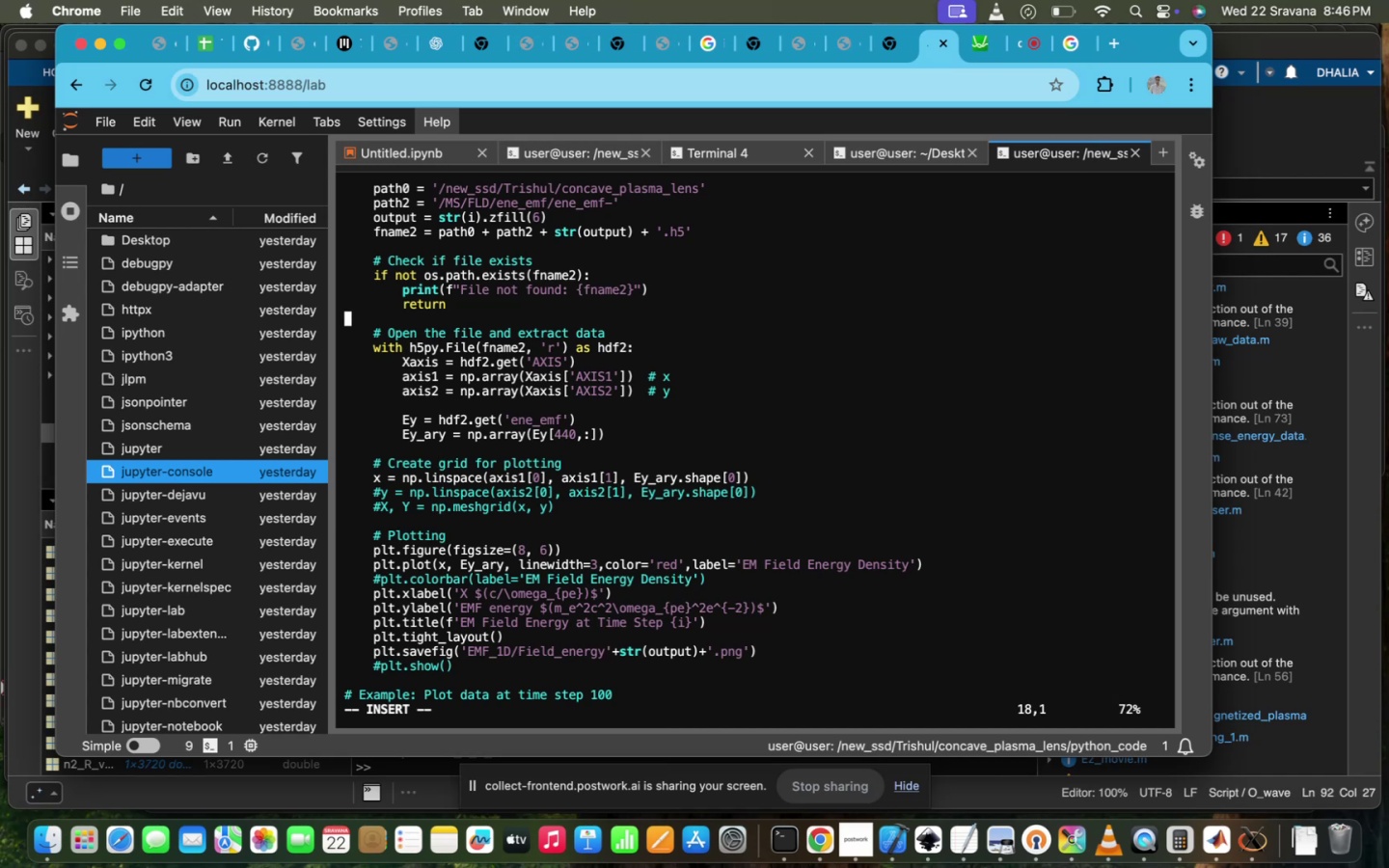 
key(ArrowUp)
 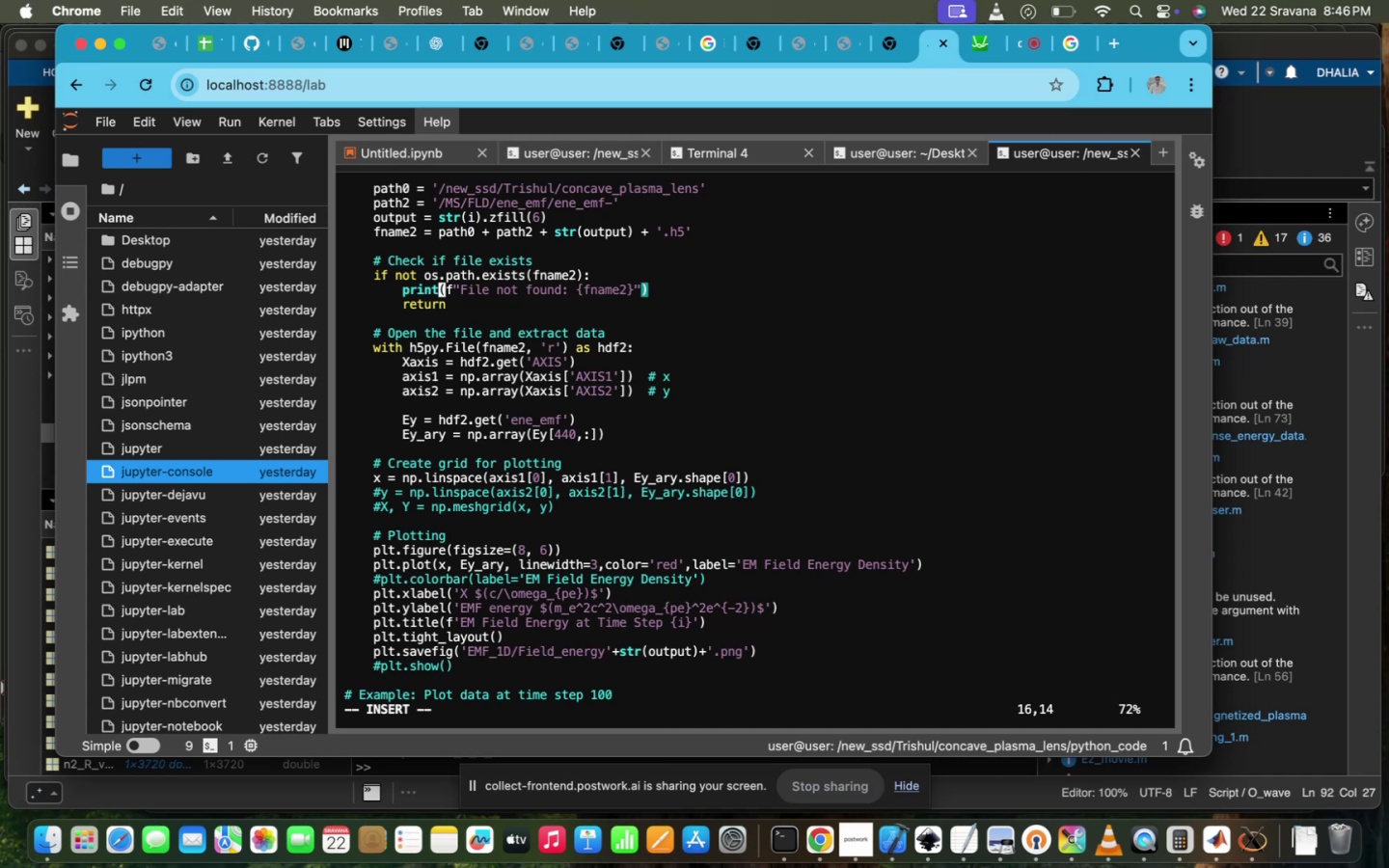 
hold_key(key=ArrowUp, duration=1.43)
 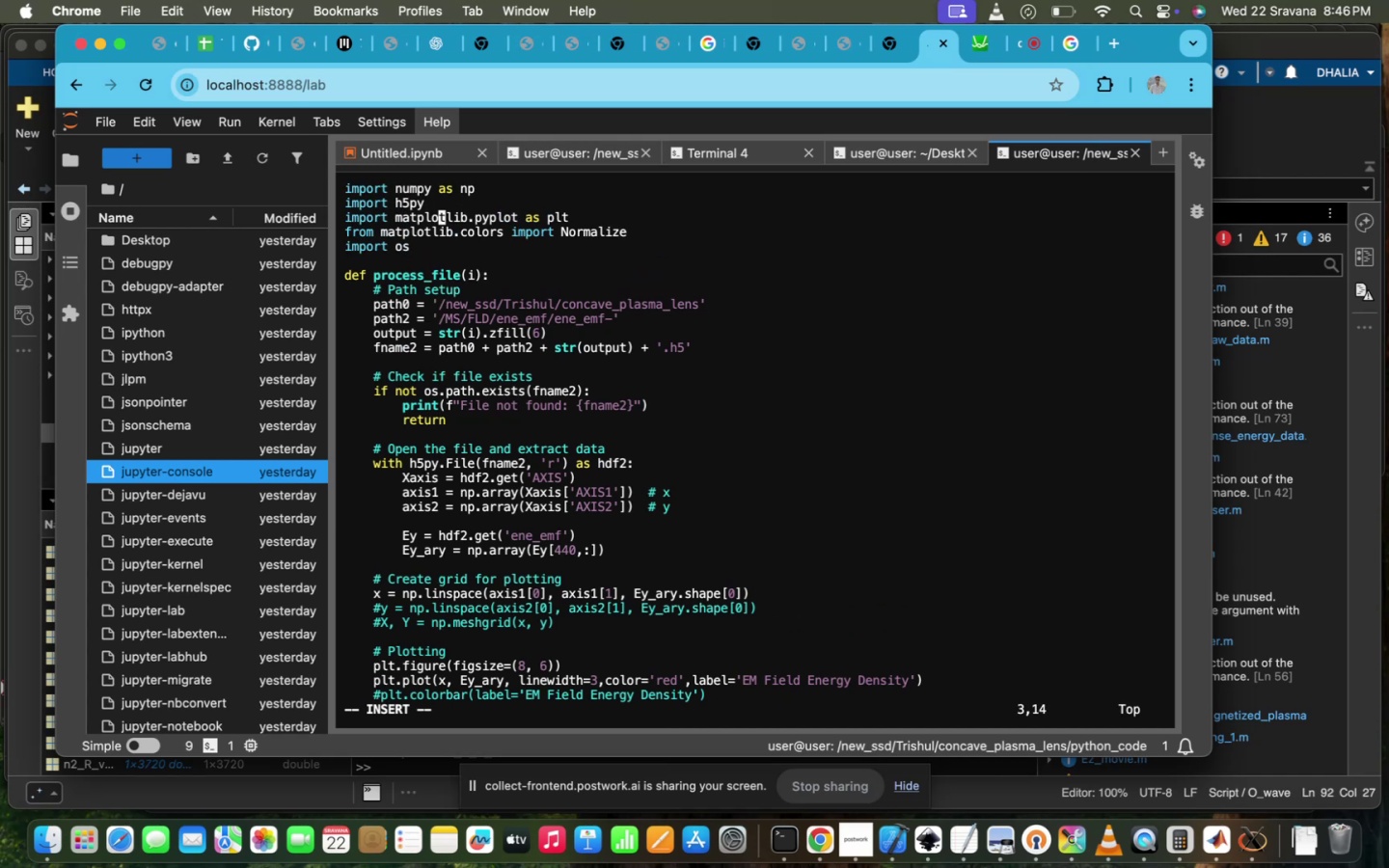 
key(ArrowDown)
 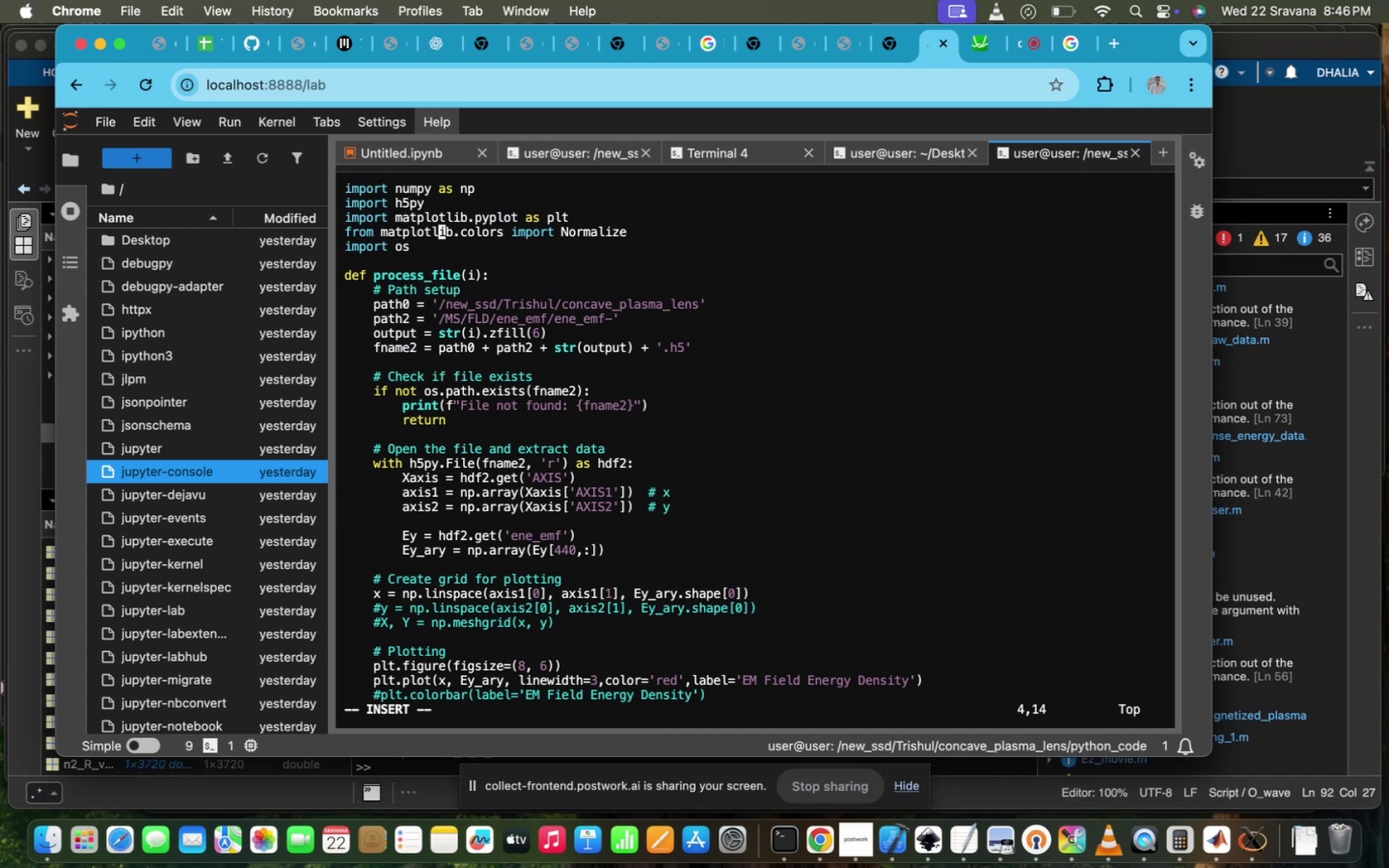 
key(ArrowDown)
 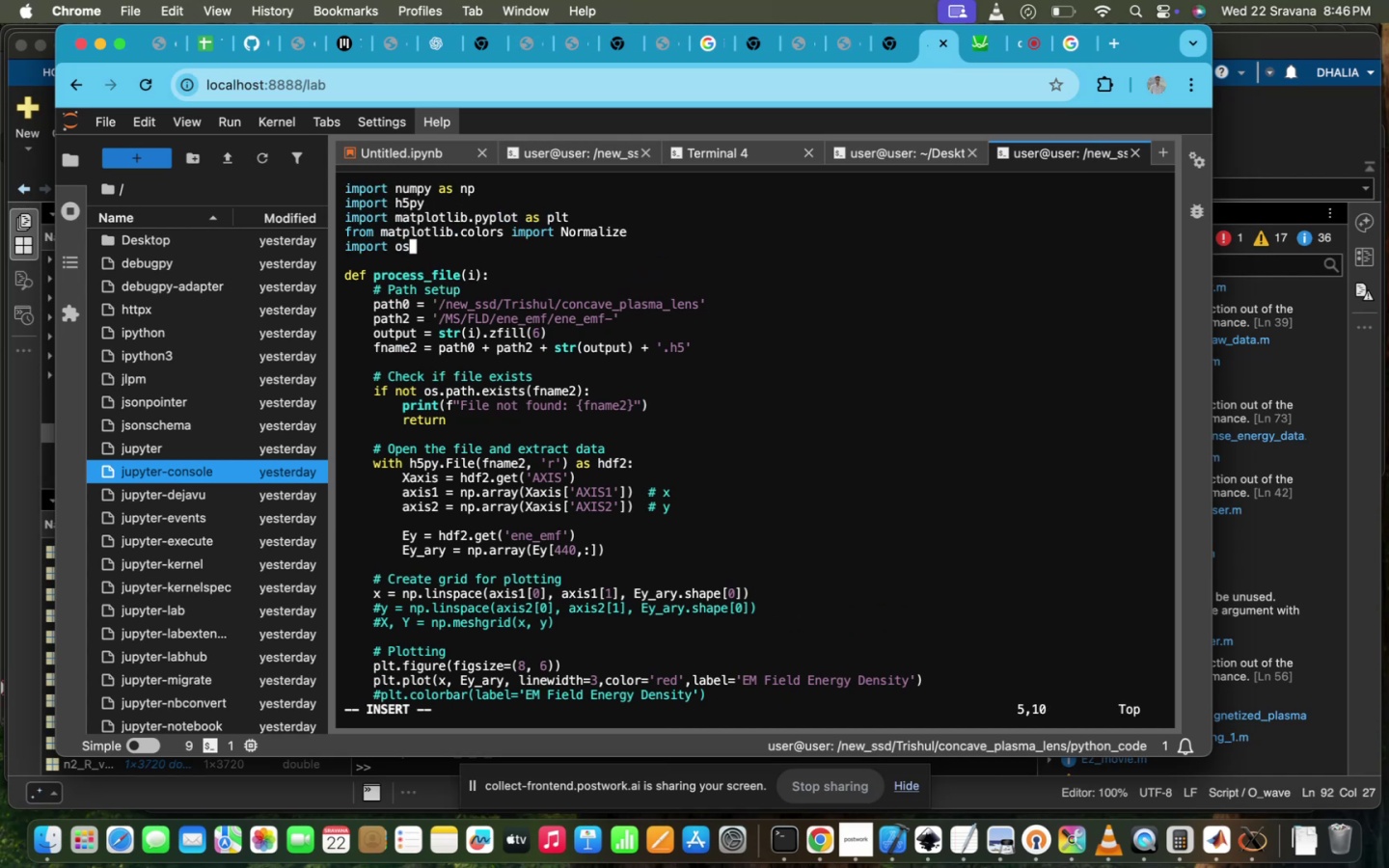 
key(Shift+ShiftRight)
 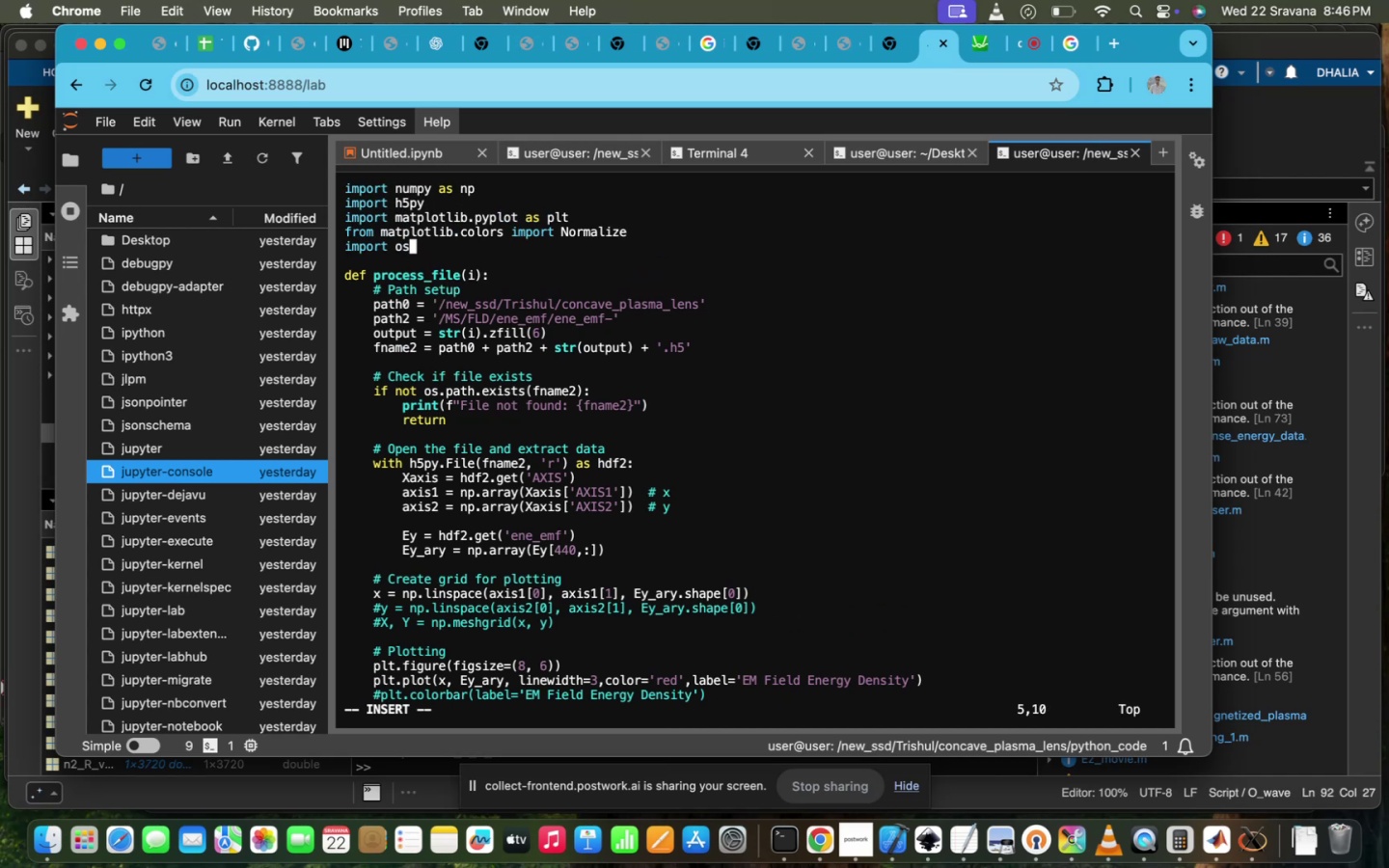 
key(Enter)
 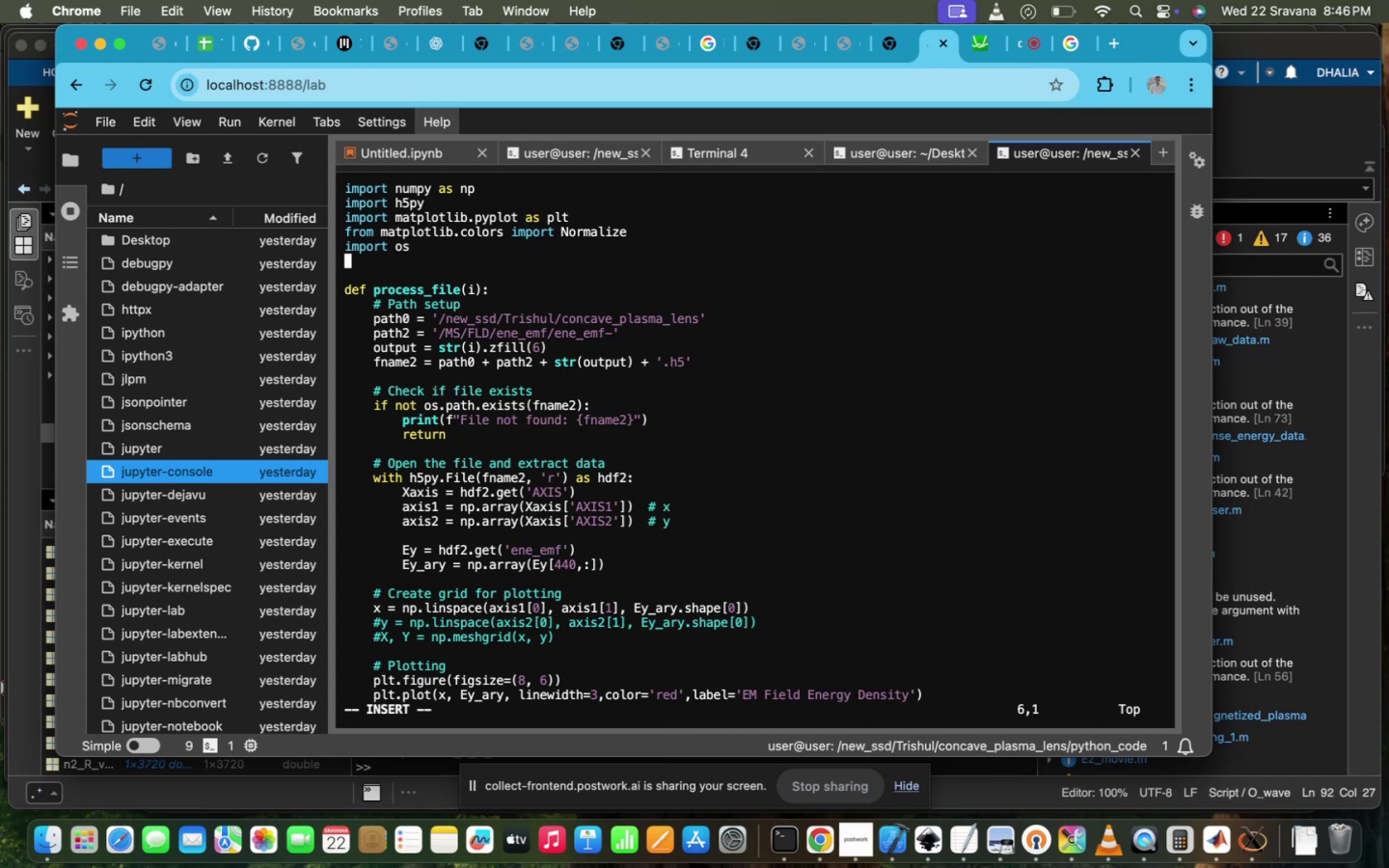 
key(Enter)
 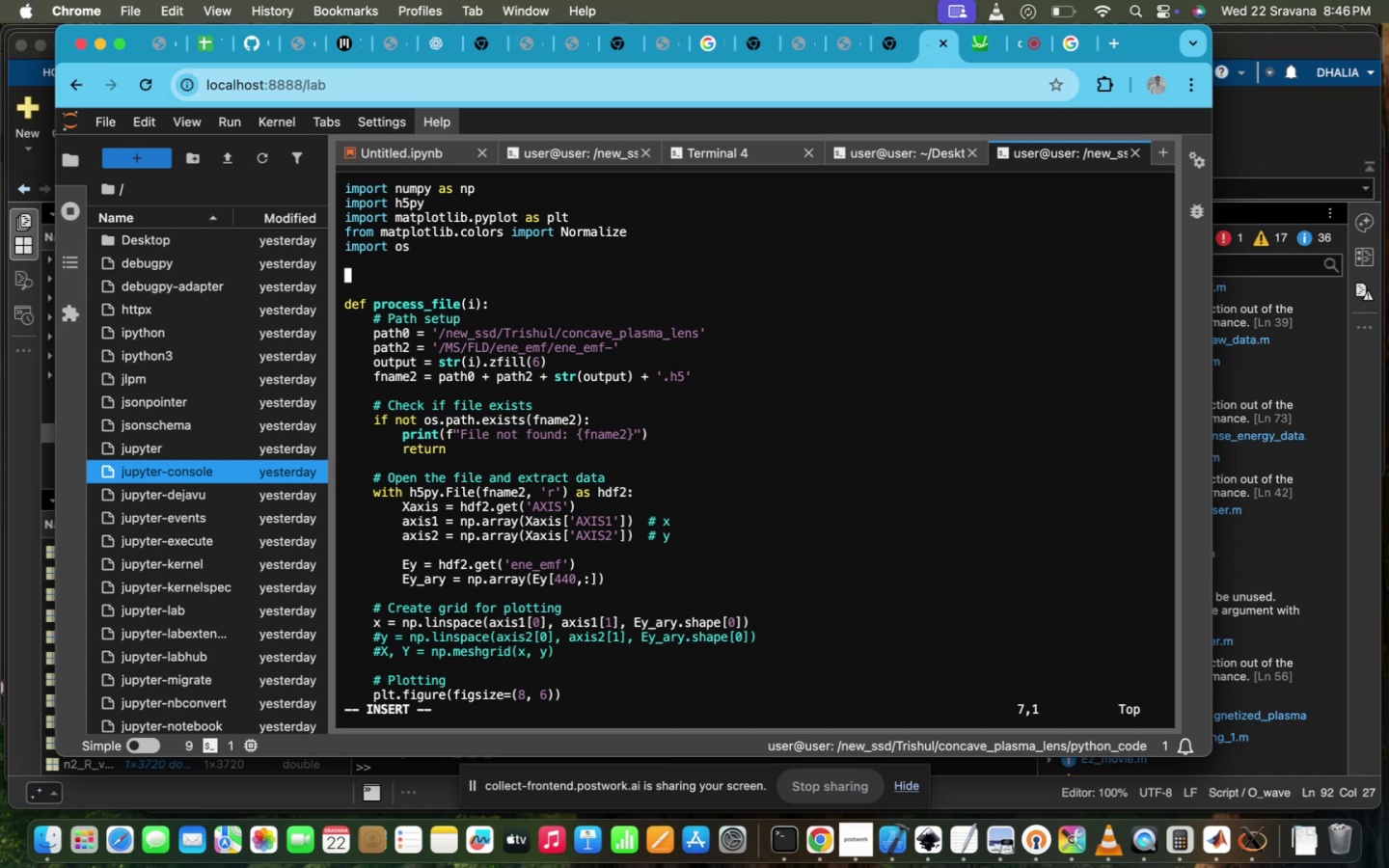 
type(def peak_fwhm(Eya)
key(Backspace)
key(Backspace)
key(Backspace)
type(Ey_ary,)
key(Backspace)
type())
 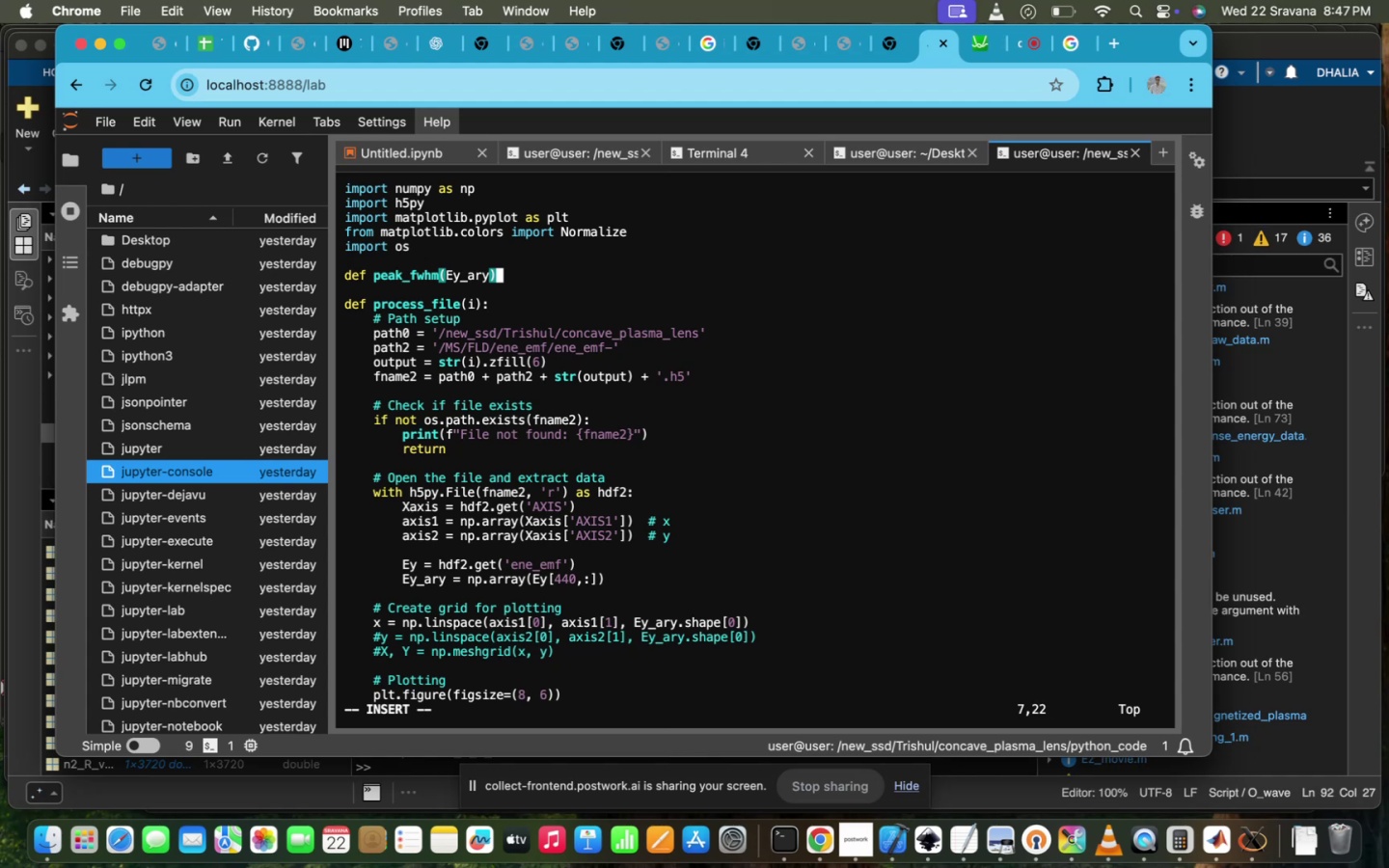 
 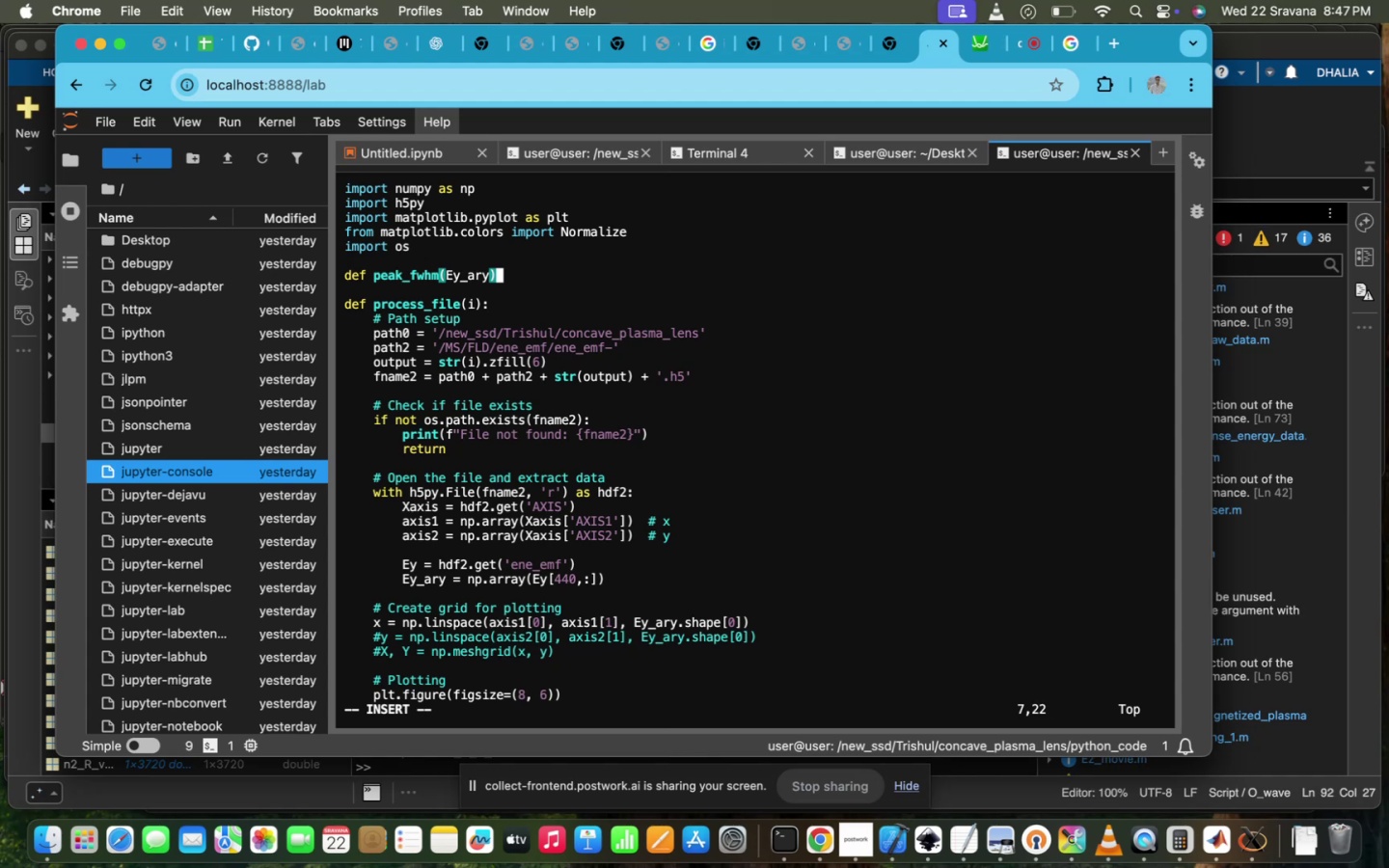 
key(Enter)
 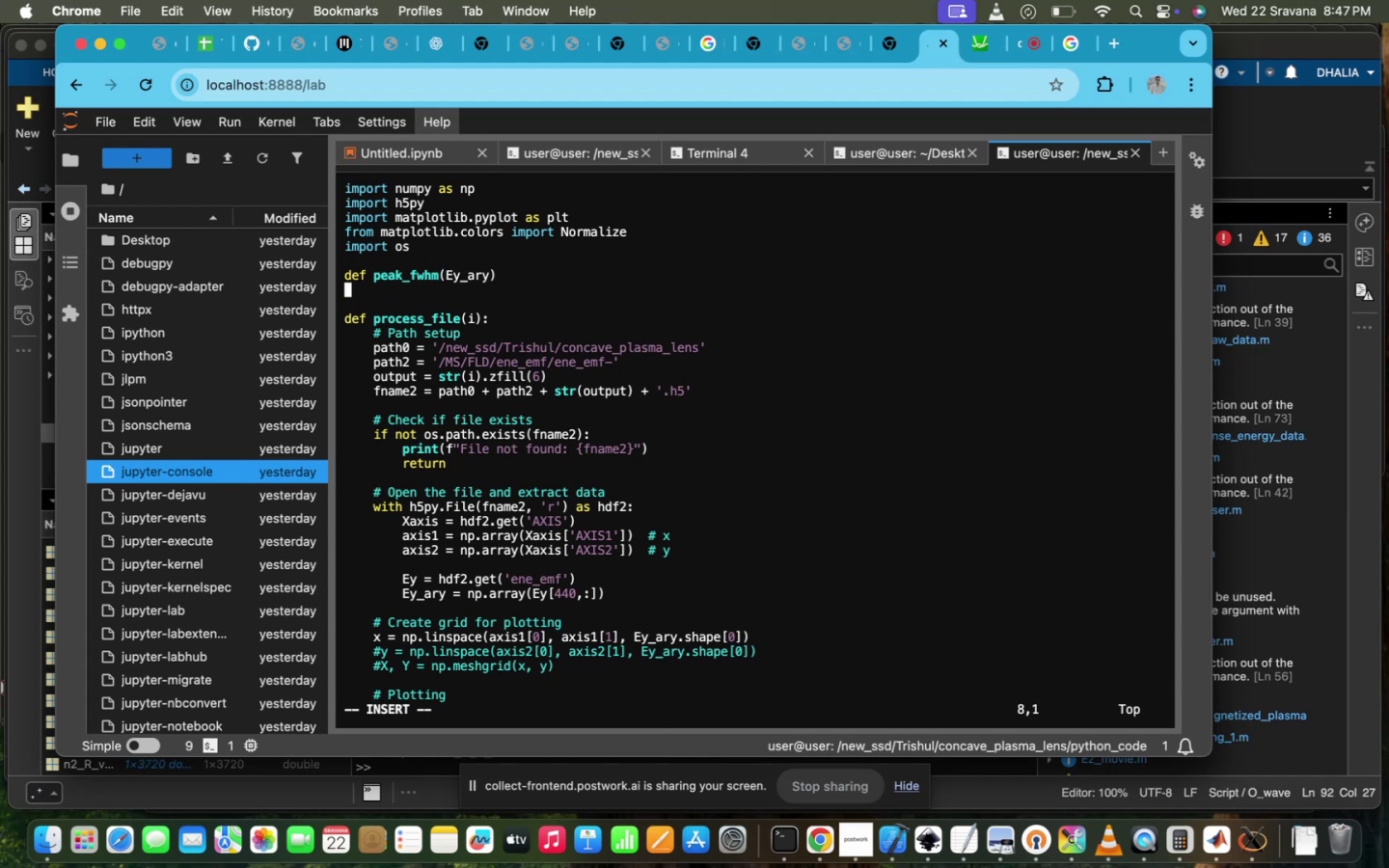 
type(   max)
key(Backspace)
key(Backspace)
key(Backspace)
type(pek)
key(Backspace)
type(ak_Ey = max(Ey_A)
key(Backspace)
type(ary))
 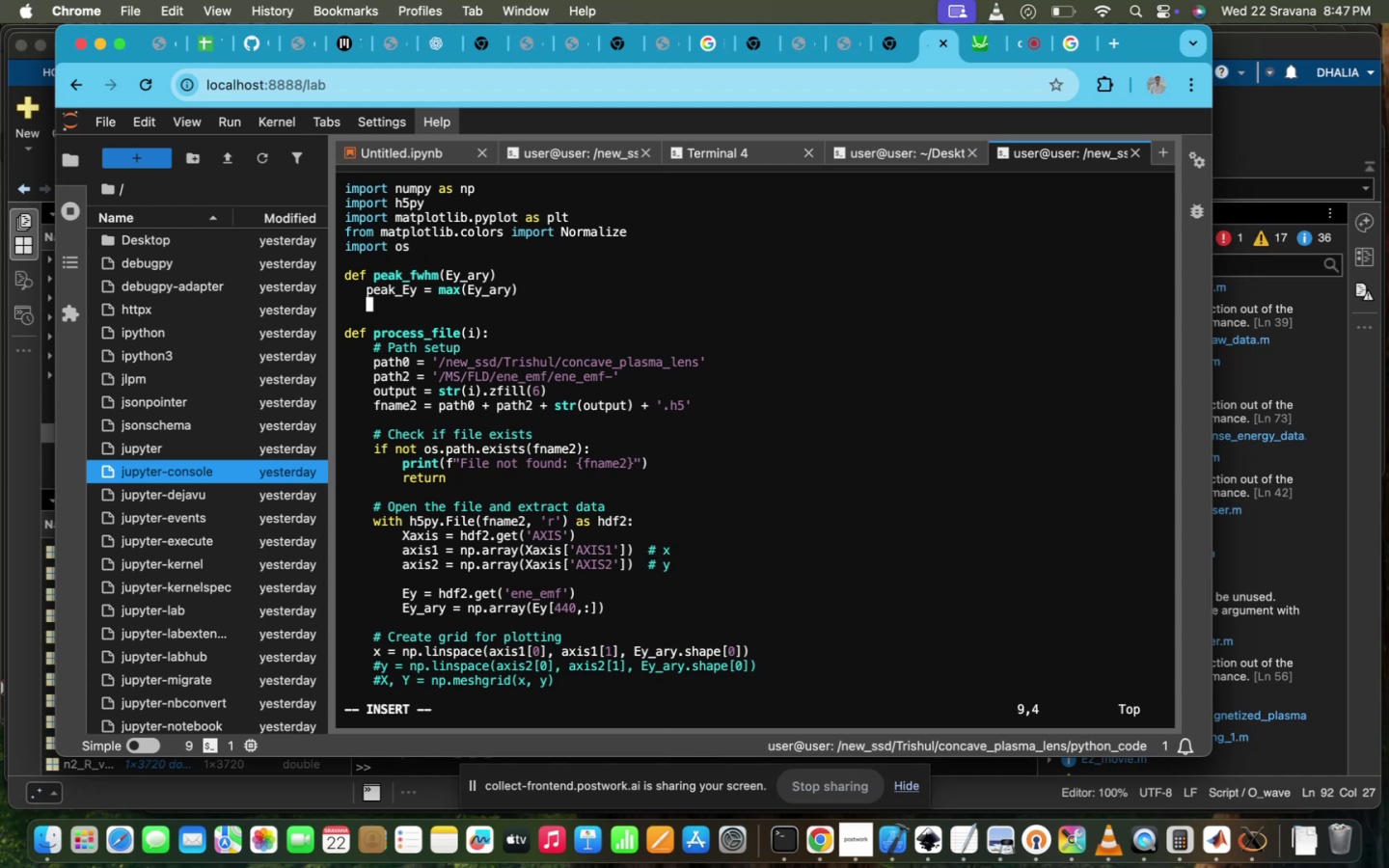 
 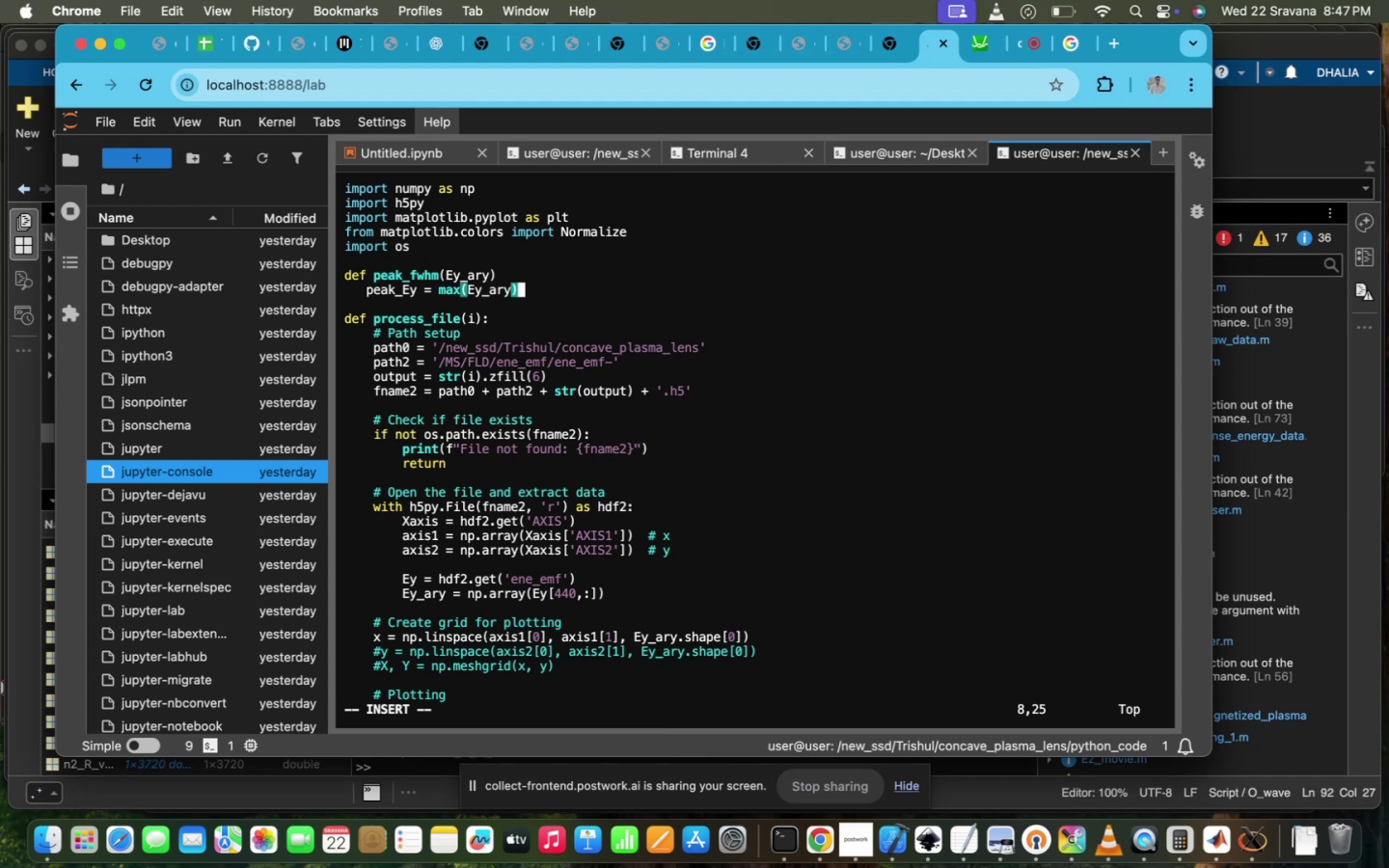 
key(Enter)
 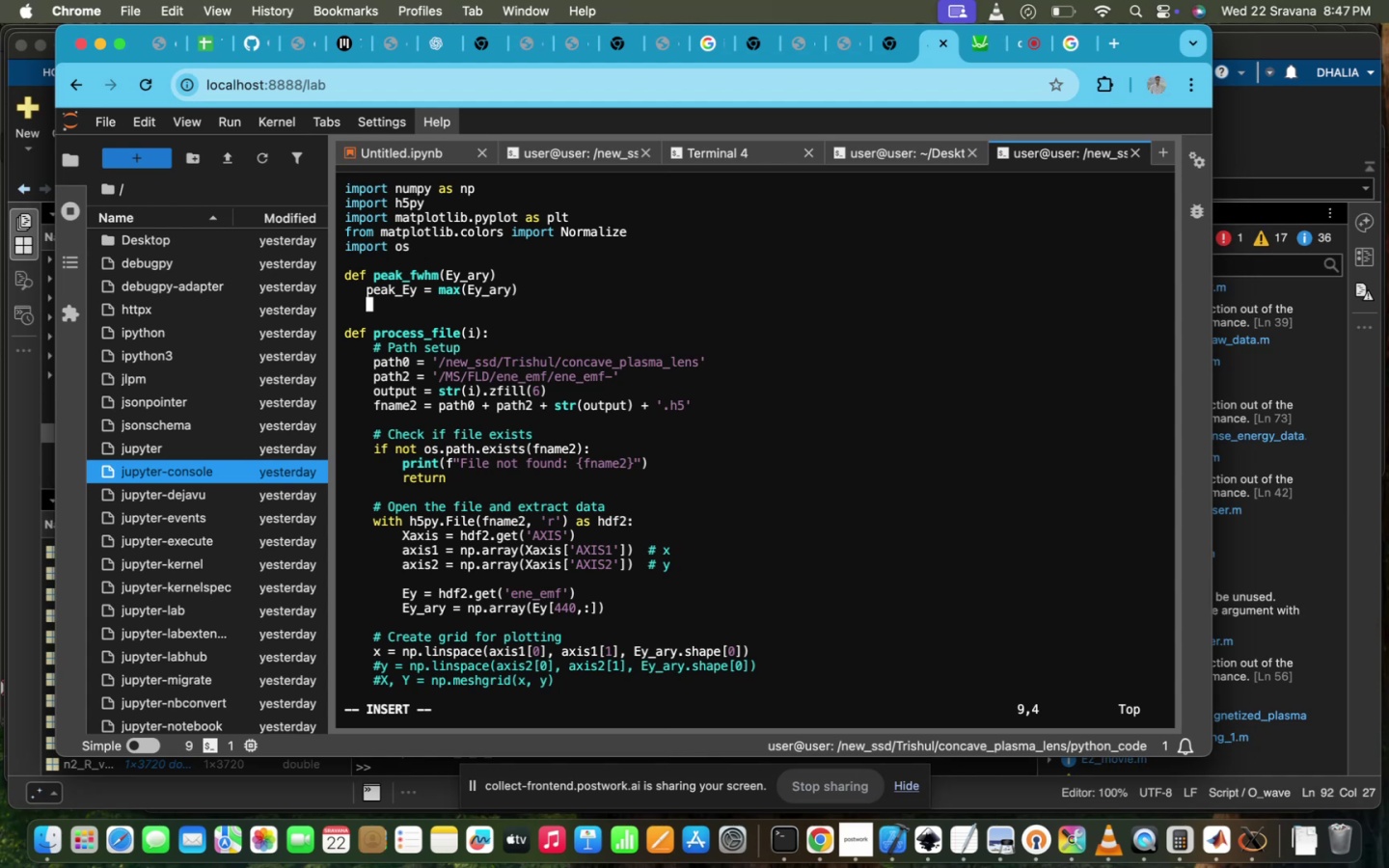 
wait(7.35)
 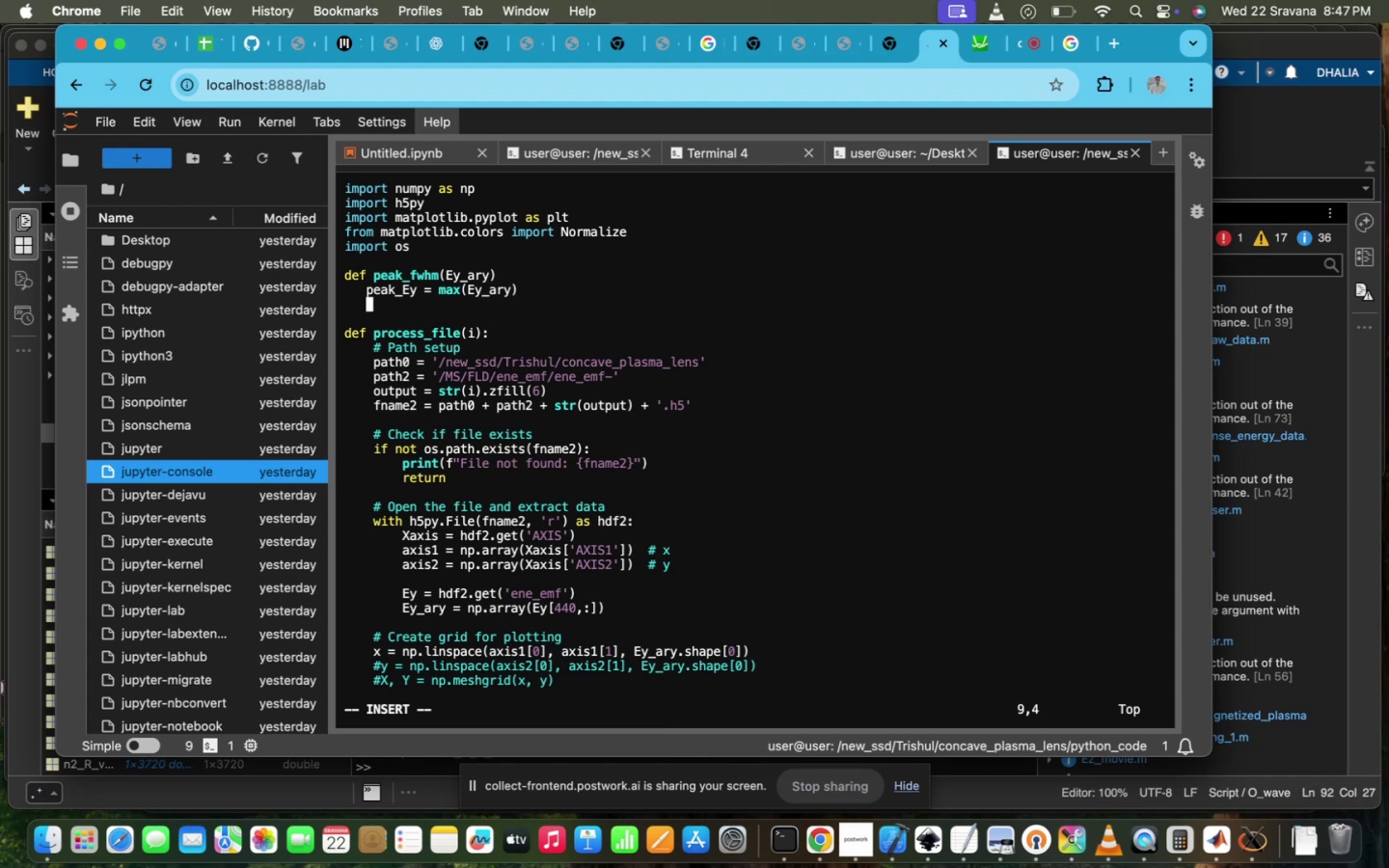 
type(aey[ )
key(Backspace)
key(Backspace)
key(Backspace)
key(Backspace)
type(ru)
key(Backspace)
key(Backspace)
key(Backspace)
 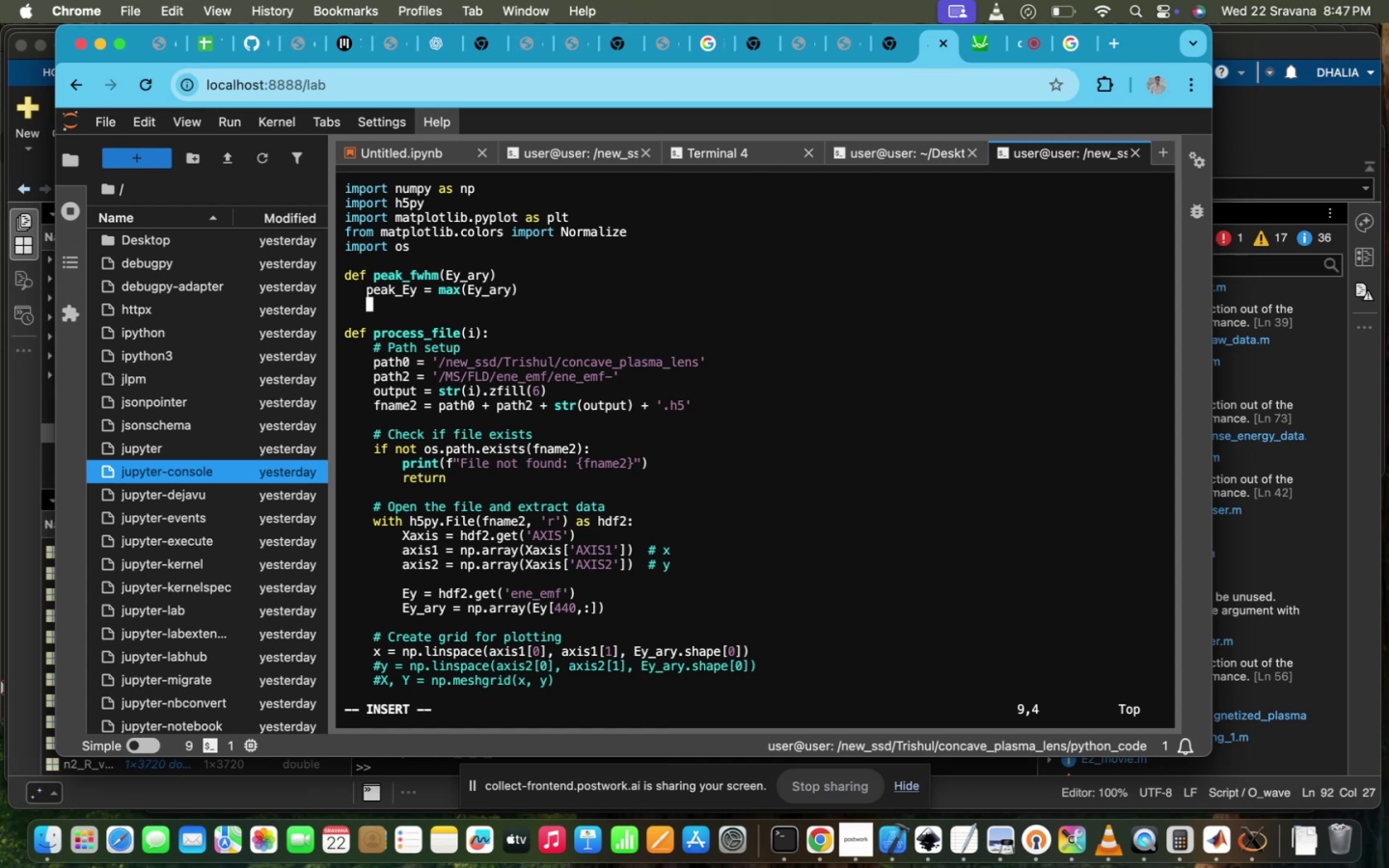 
key(BracketLeft)
 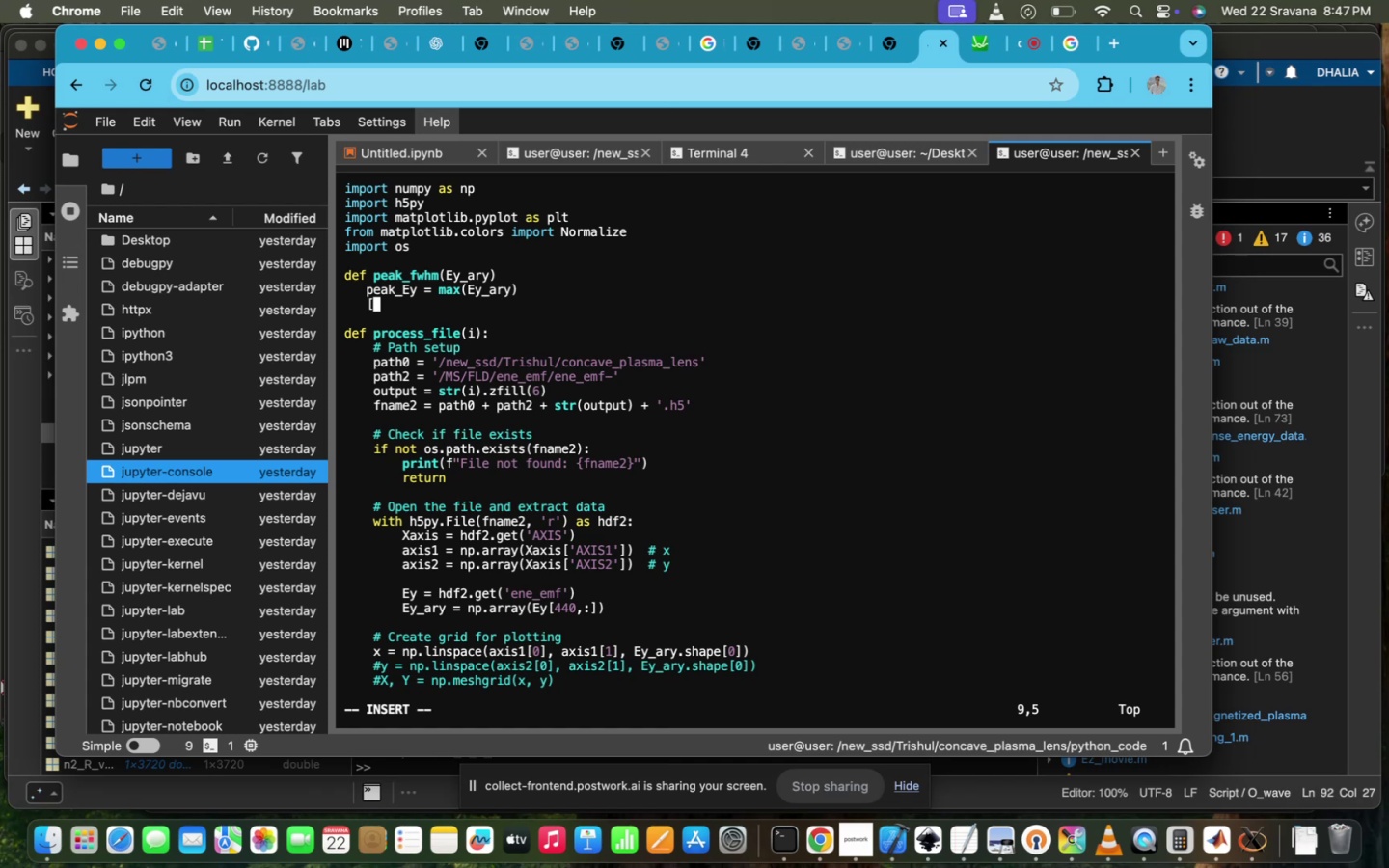 
key(Backspace)
 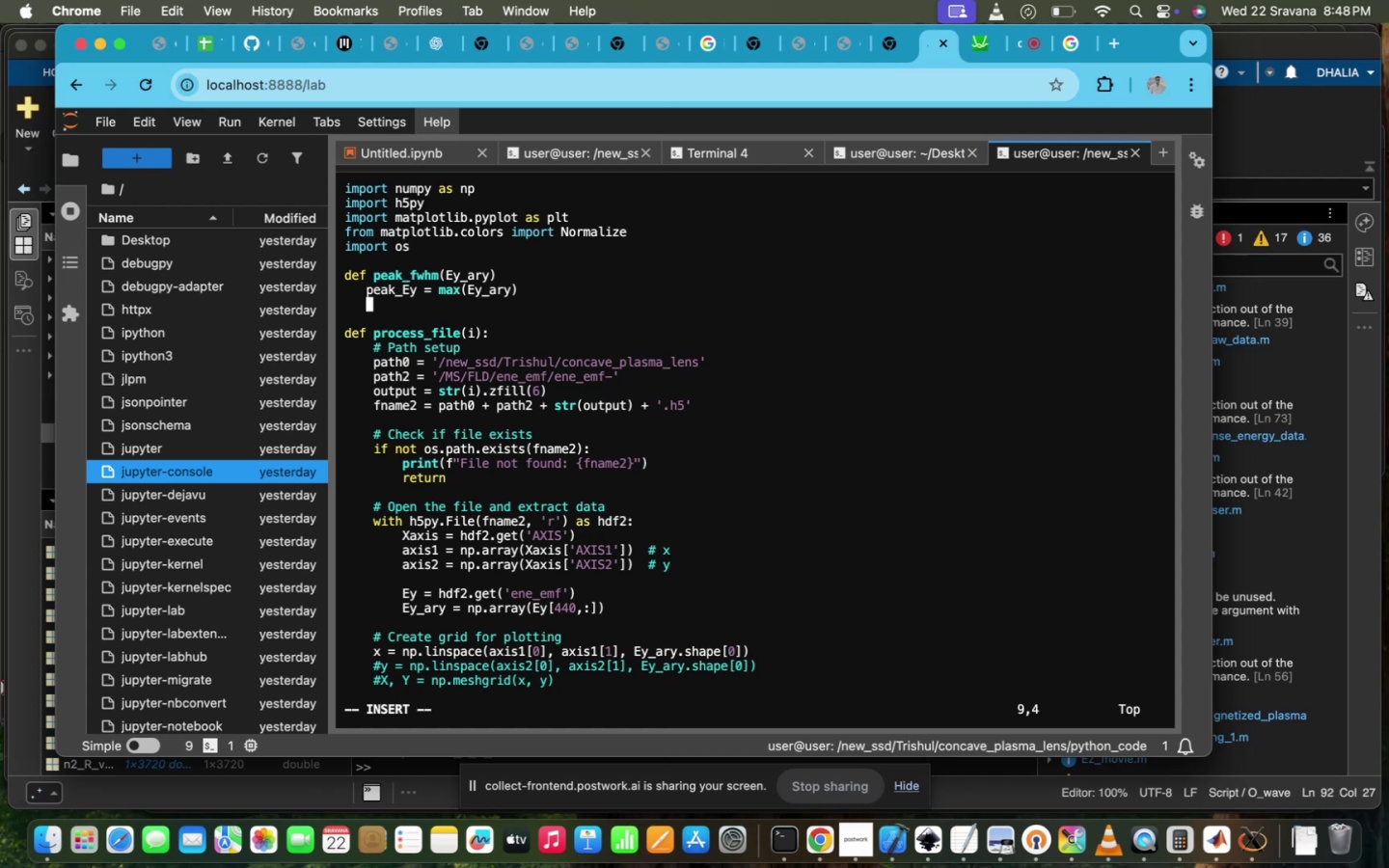 
wait(78.73)
 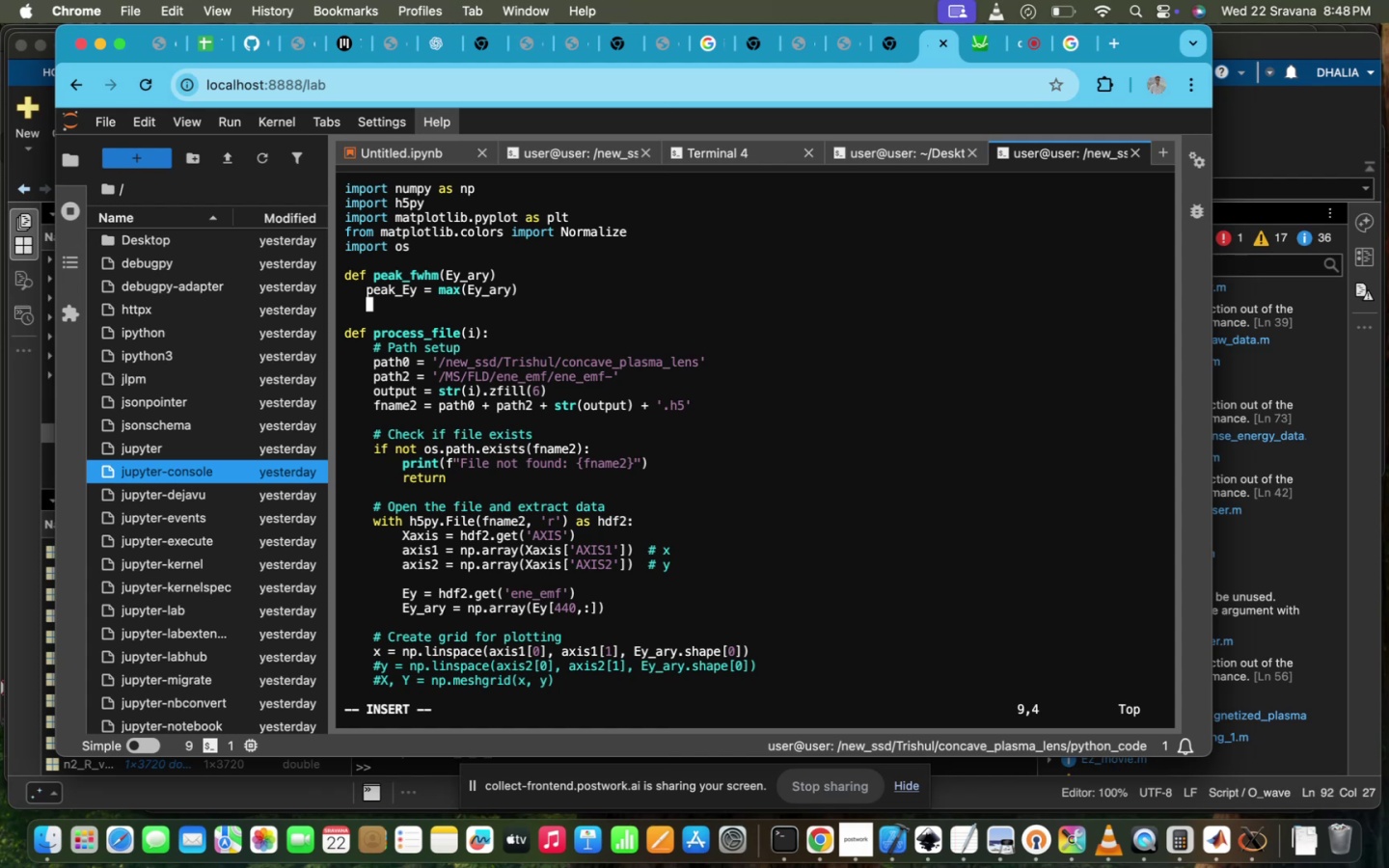 
key(ArrowUp)
 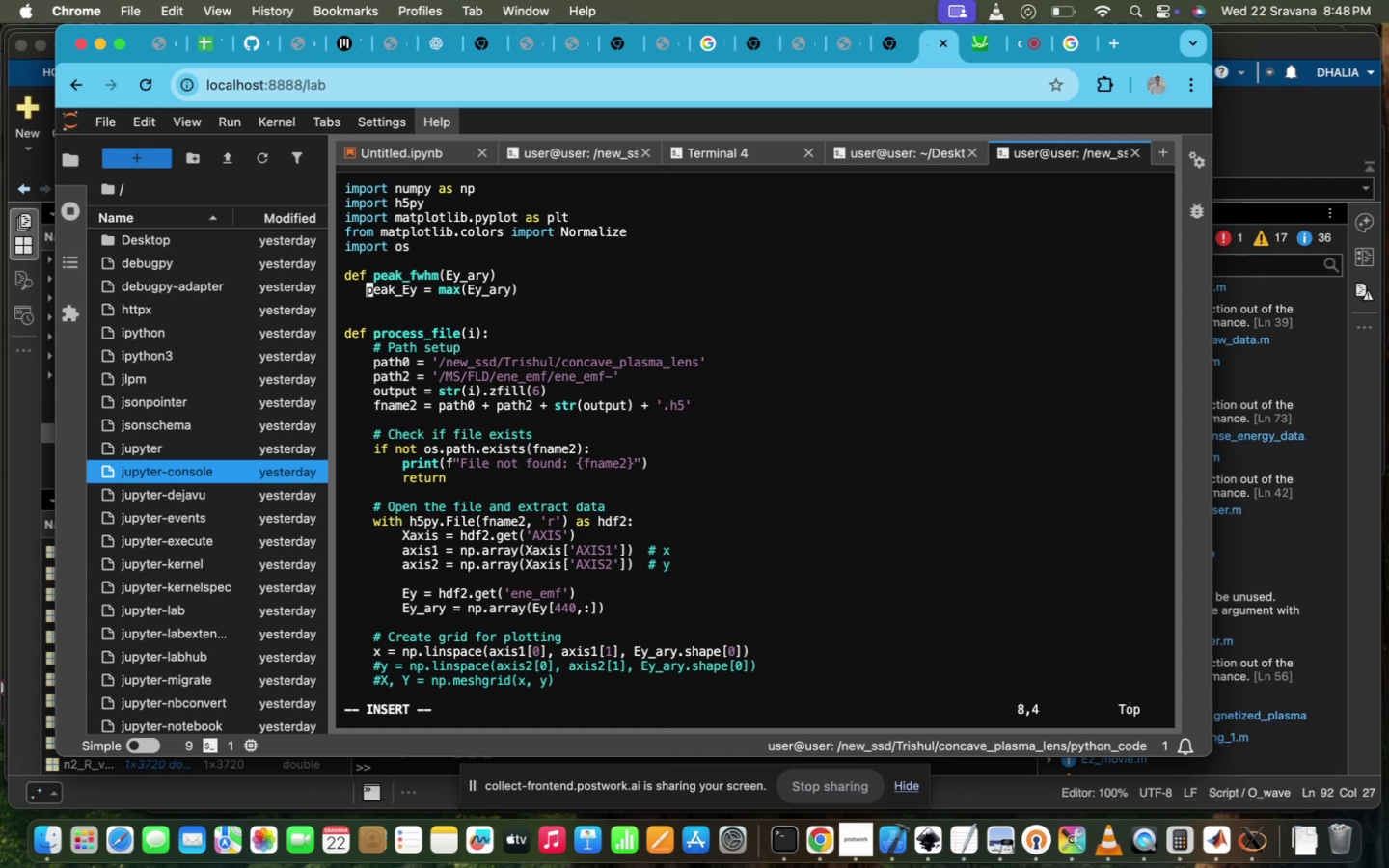 
hold_key(key=ArrowRight, duration=1.38)
 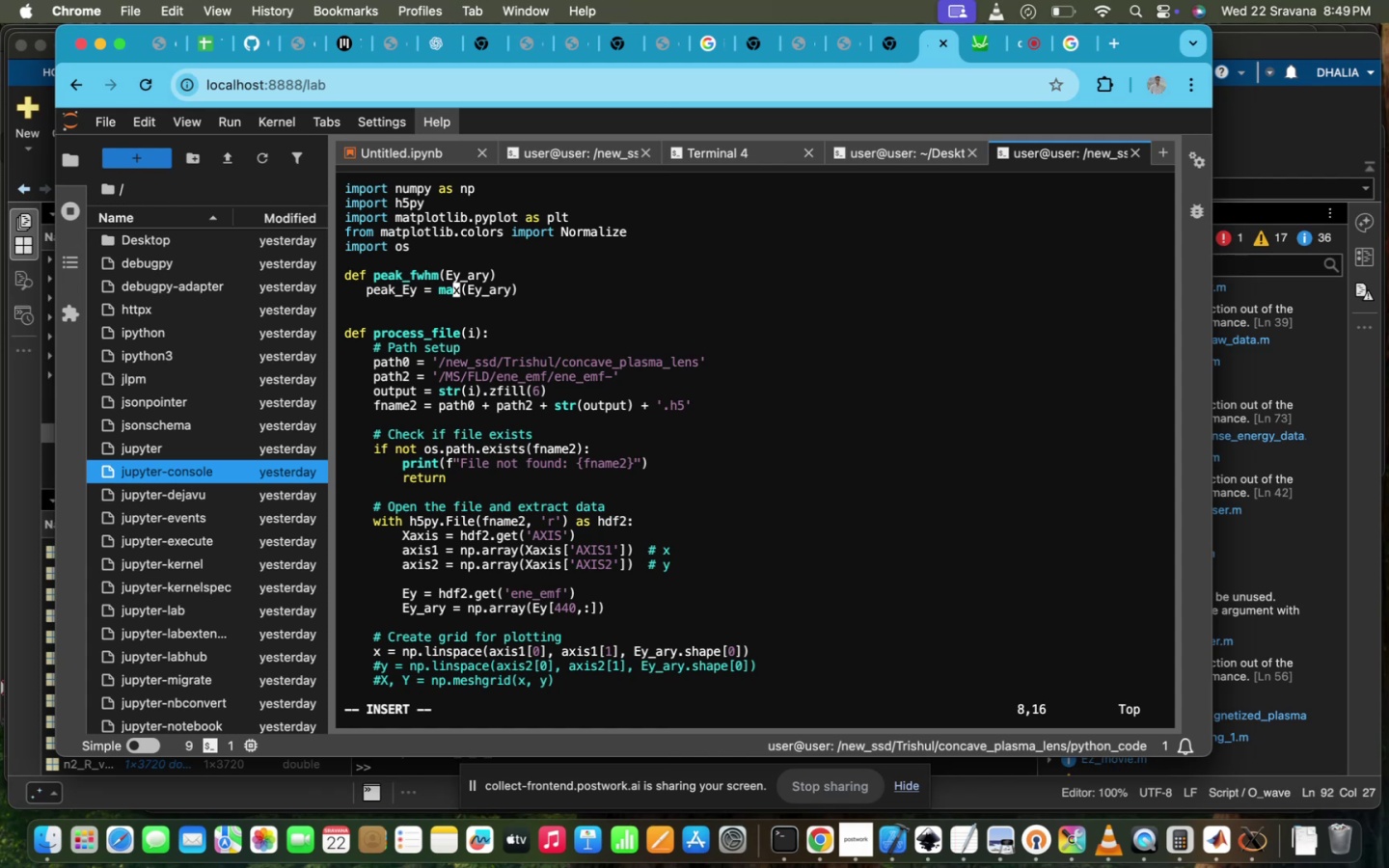 
key(ArrowLeft)
 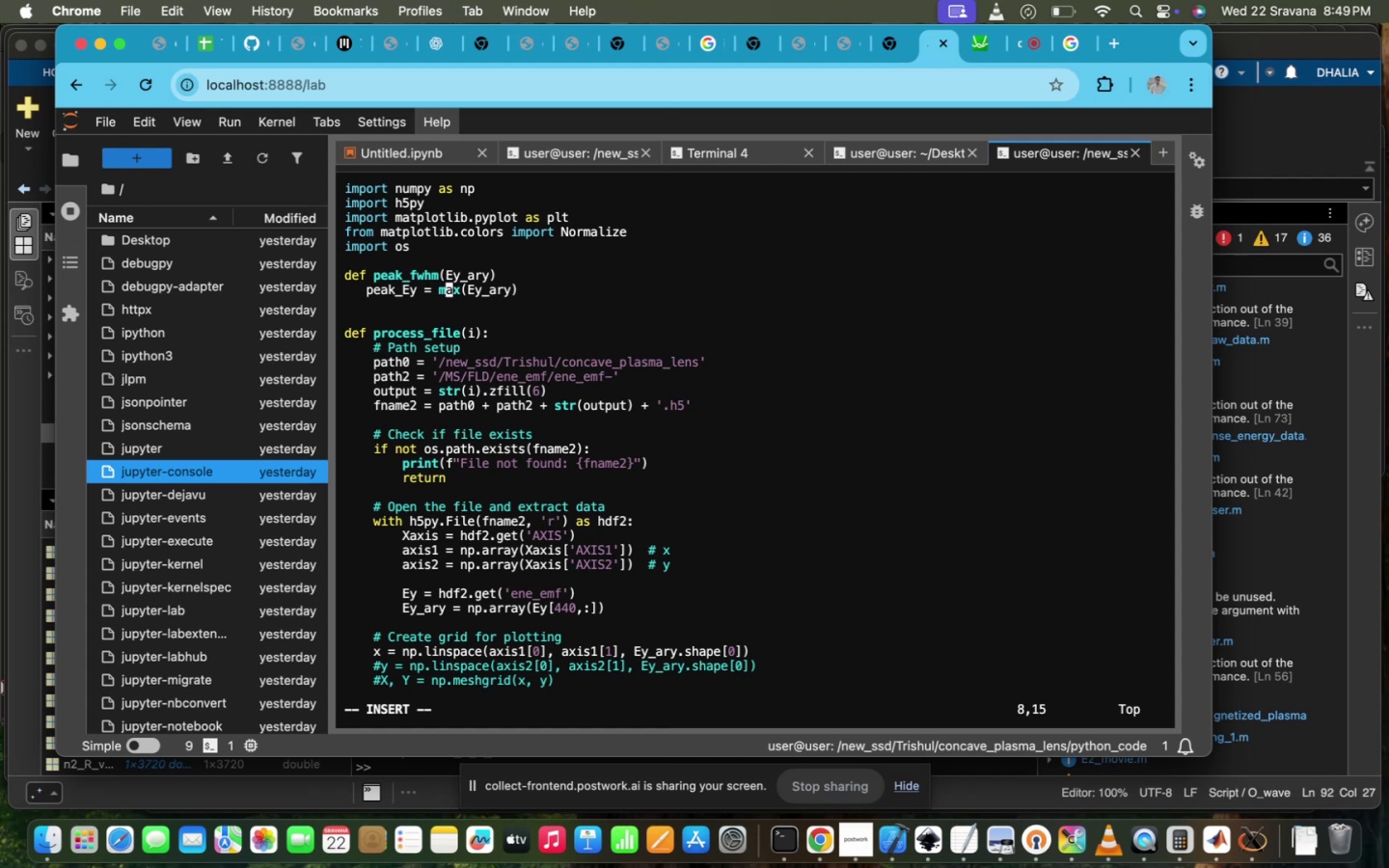 
key(ArrowLeft)
 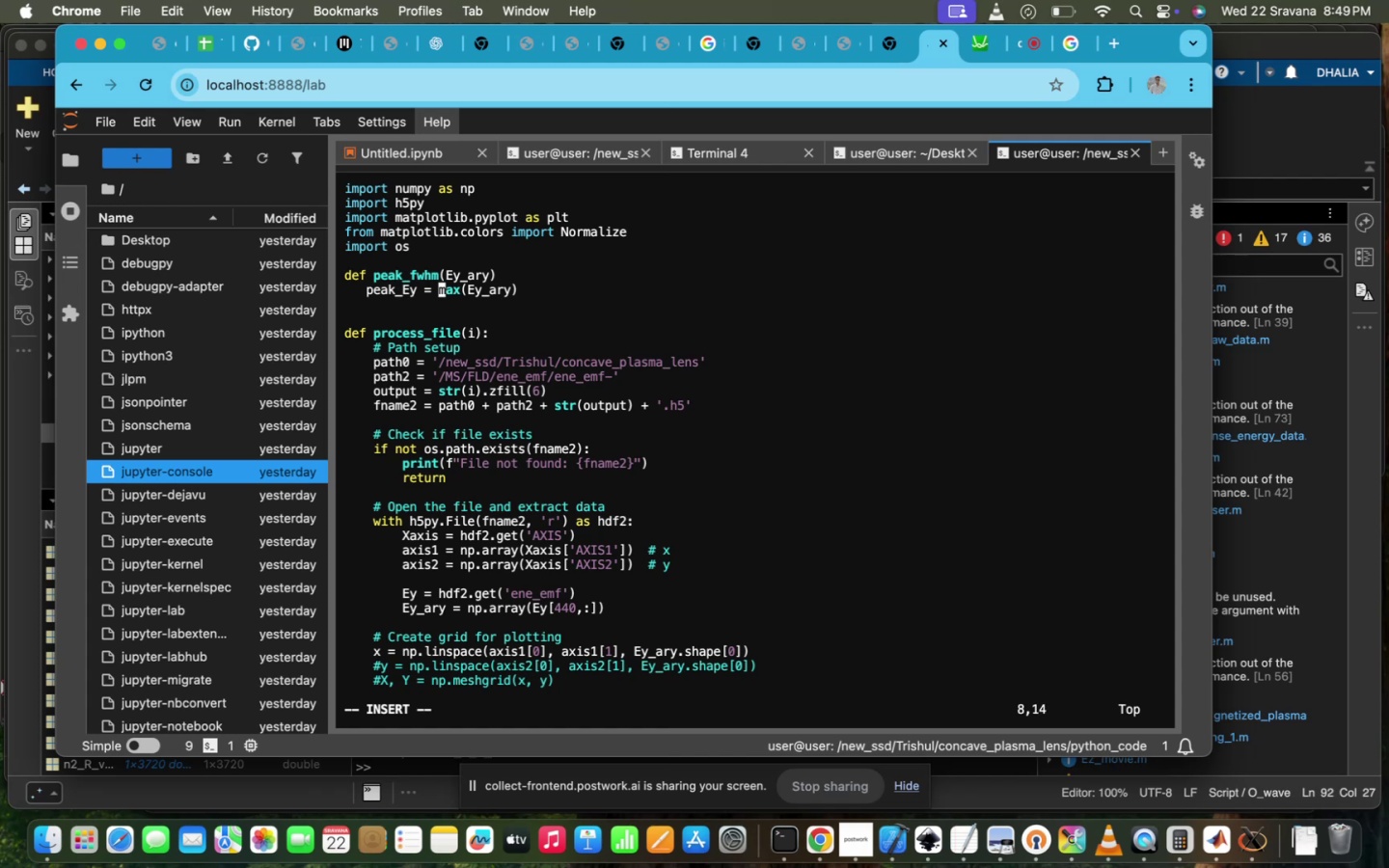 
key(ArrowLeft)
 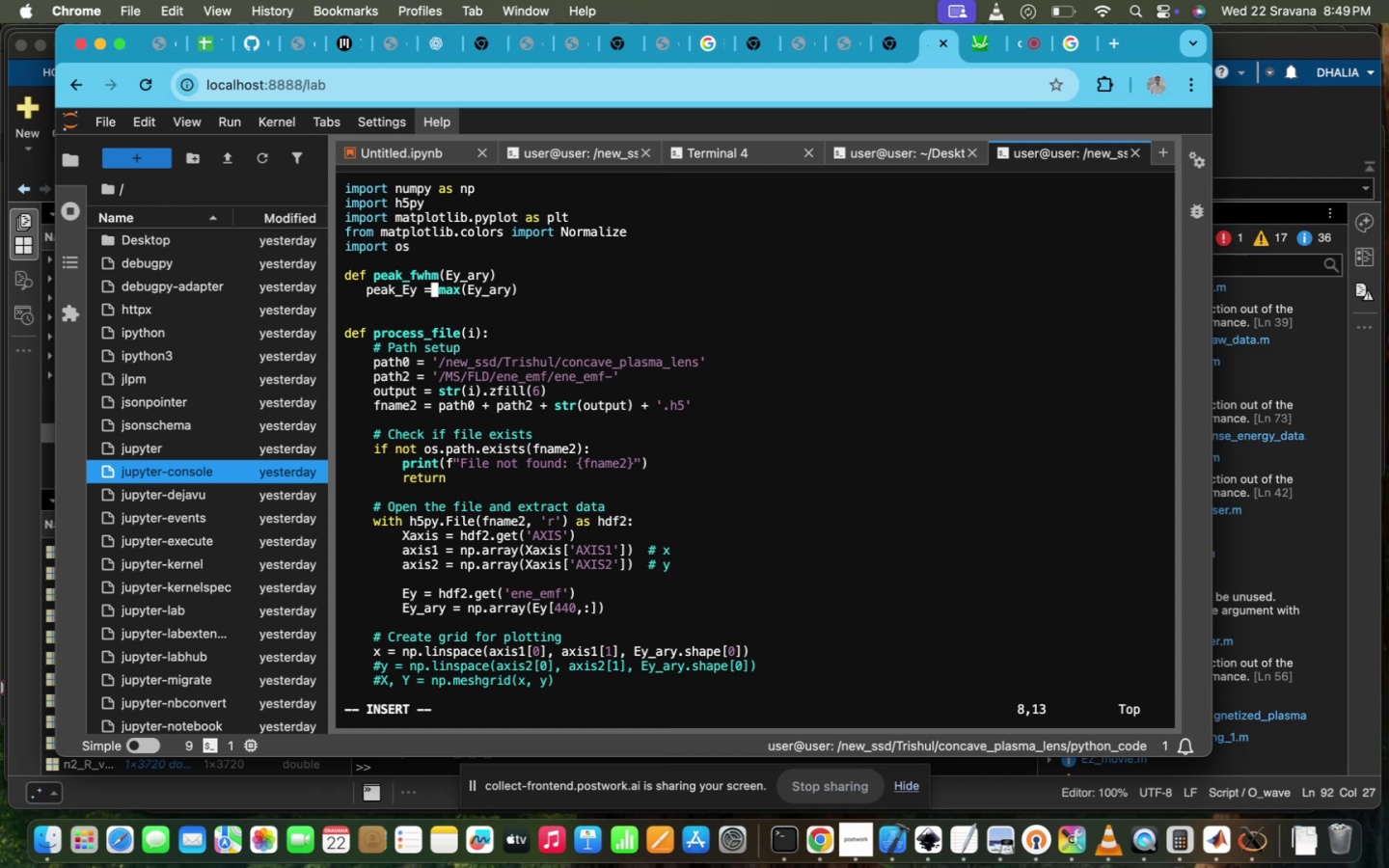 
type(np.)
 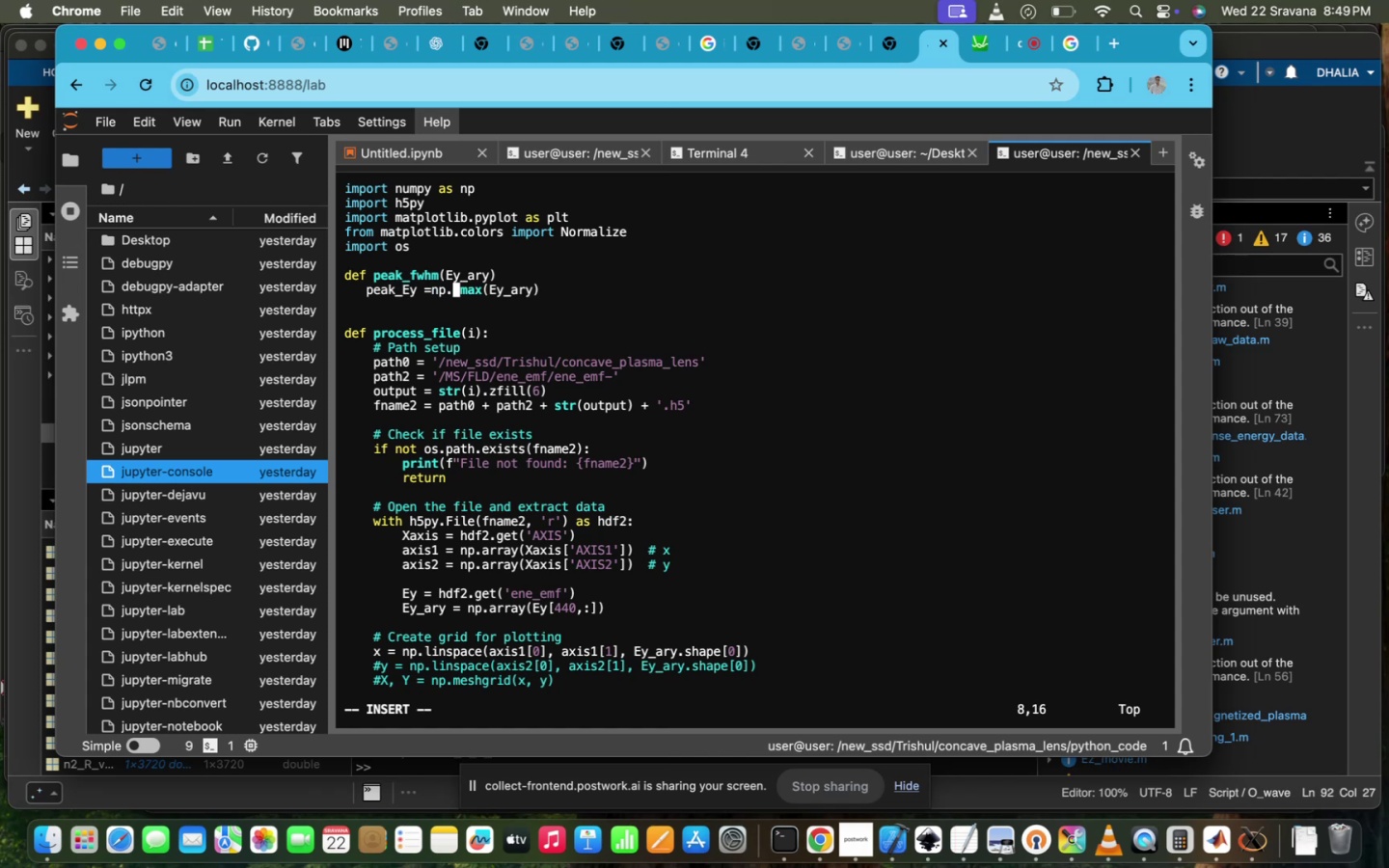 
key(ArrowRight)
 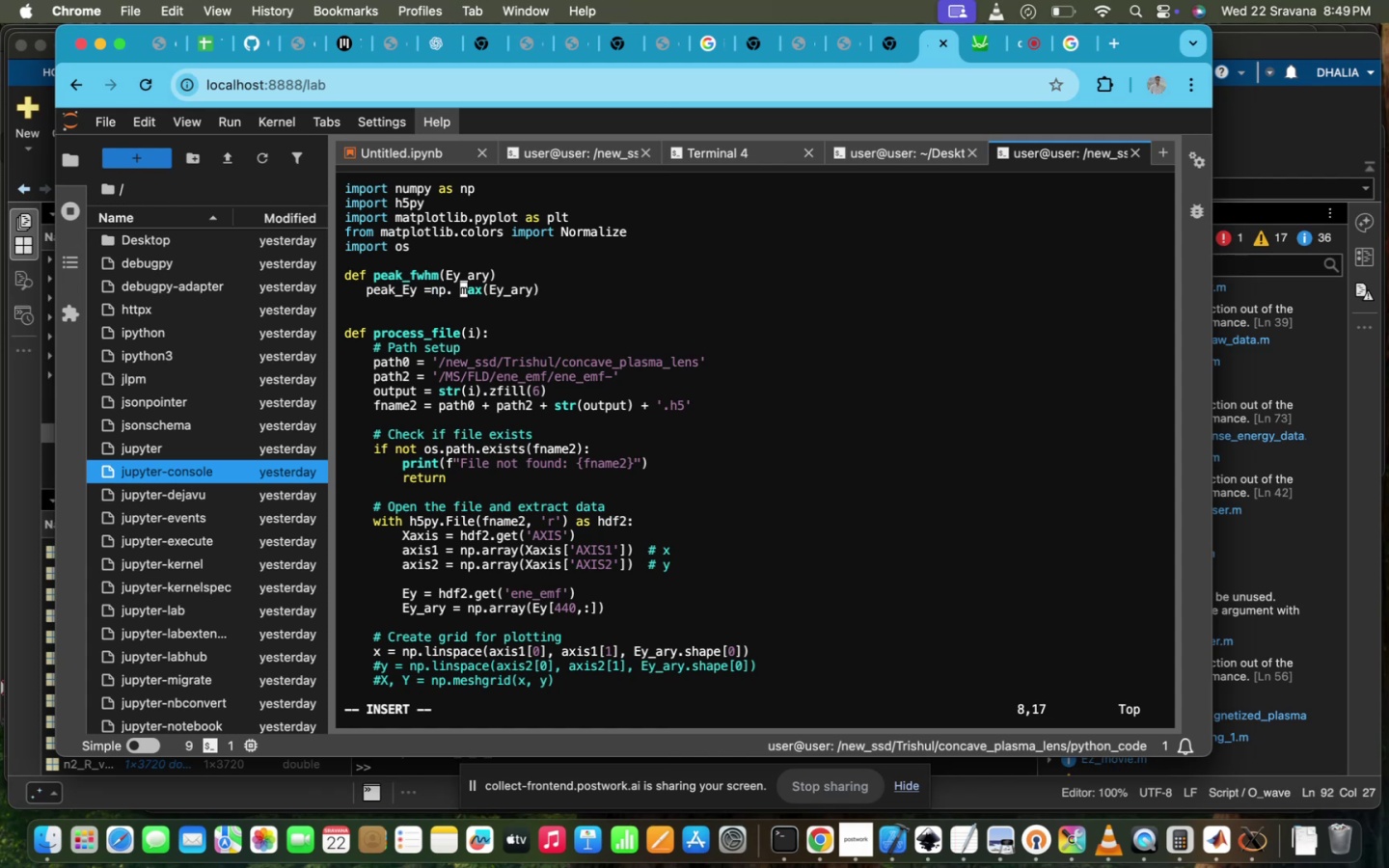 
key(Backspace)
 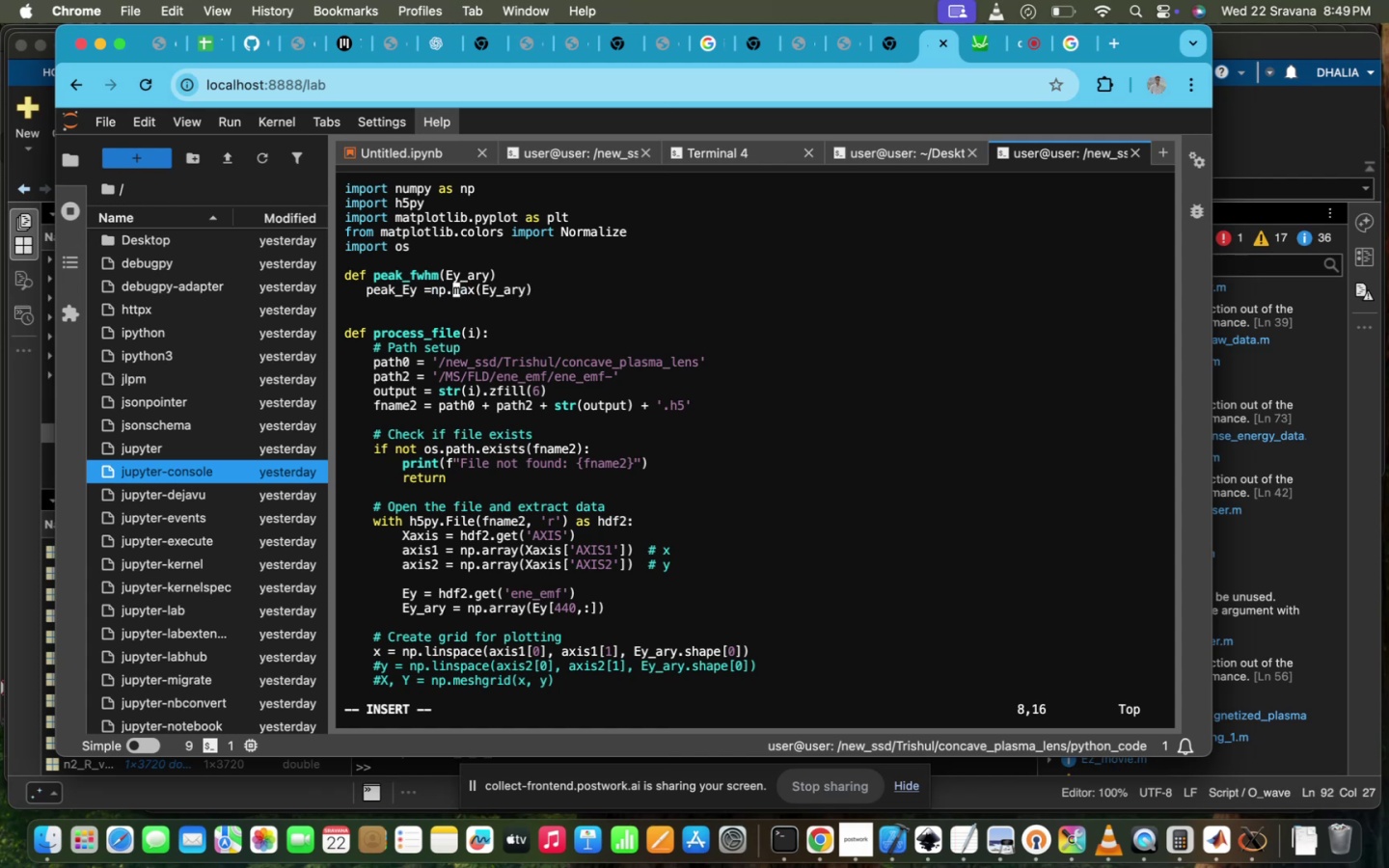 
key(ArrowDown)
 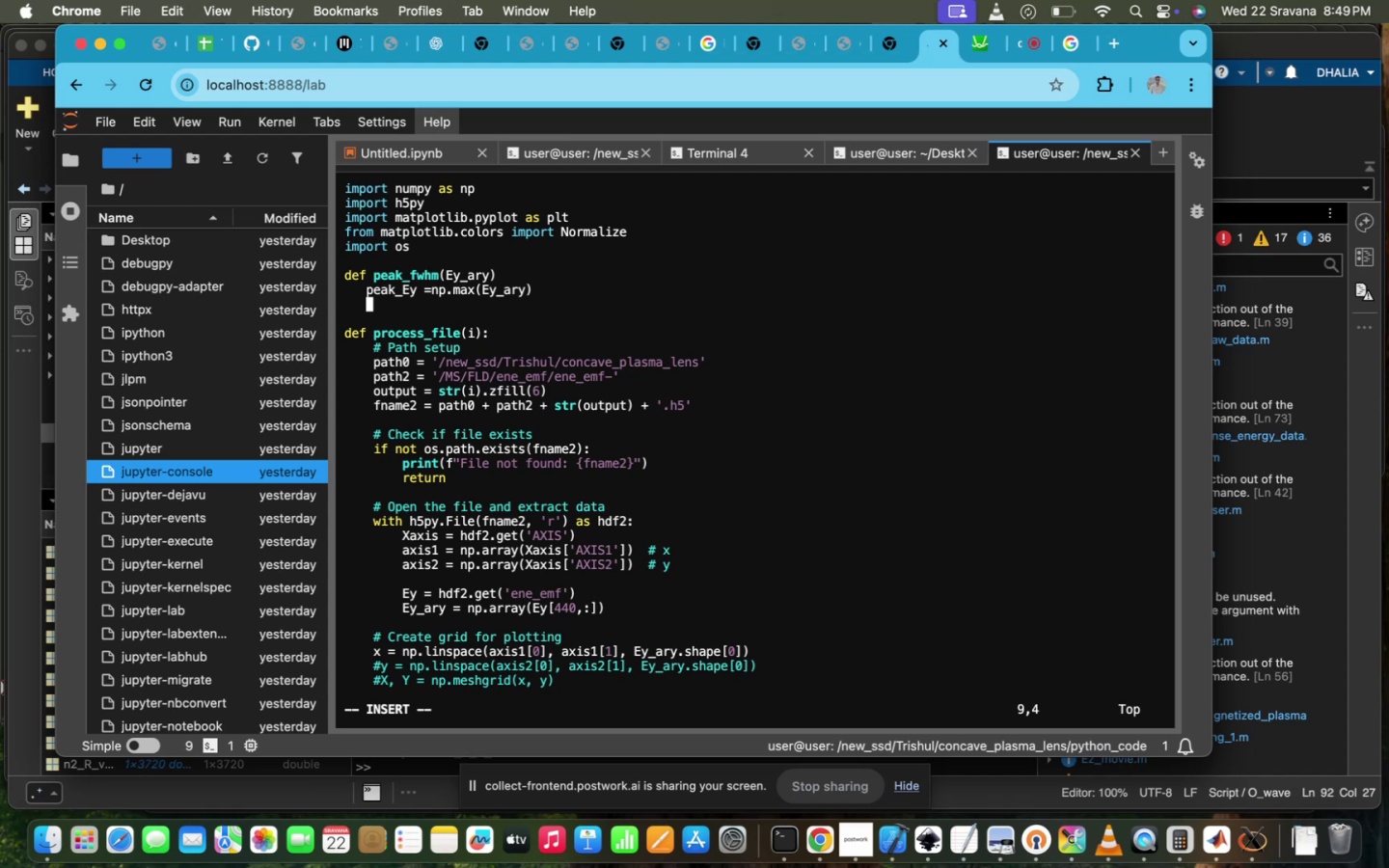 
wait(7.83)
 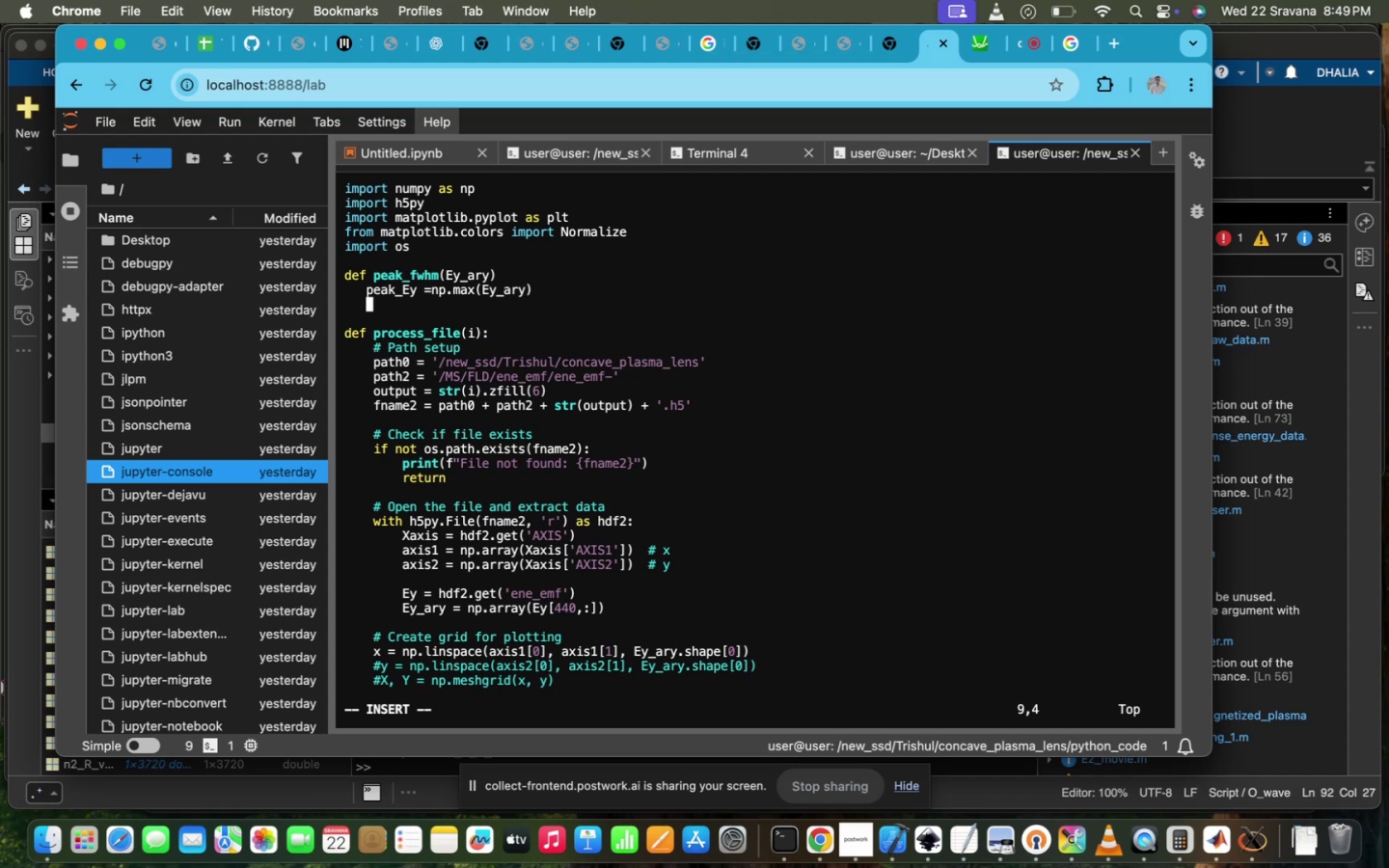 
type(hald)
key(Backspace)
type(f_PE)
key(Backspace)
key(Backspace)
type(peak_Ey =peak_val)
key(Backspace)
key(Backspace)
key(Backspace)
type(Ey/2/0)
key(Backspace)
key(Backspace)
type(.0)
 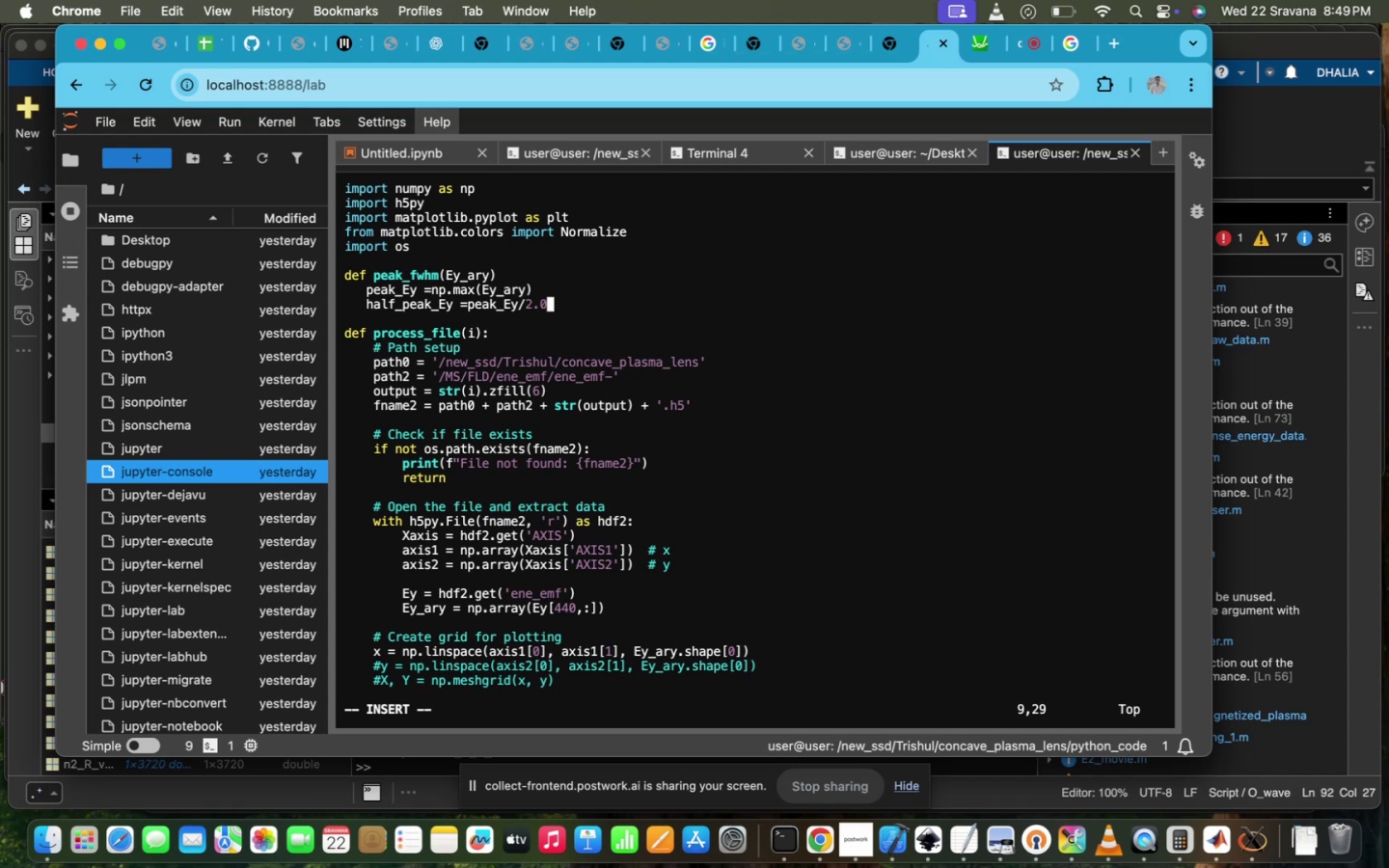 
key(ArrowLeft)
 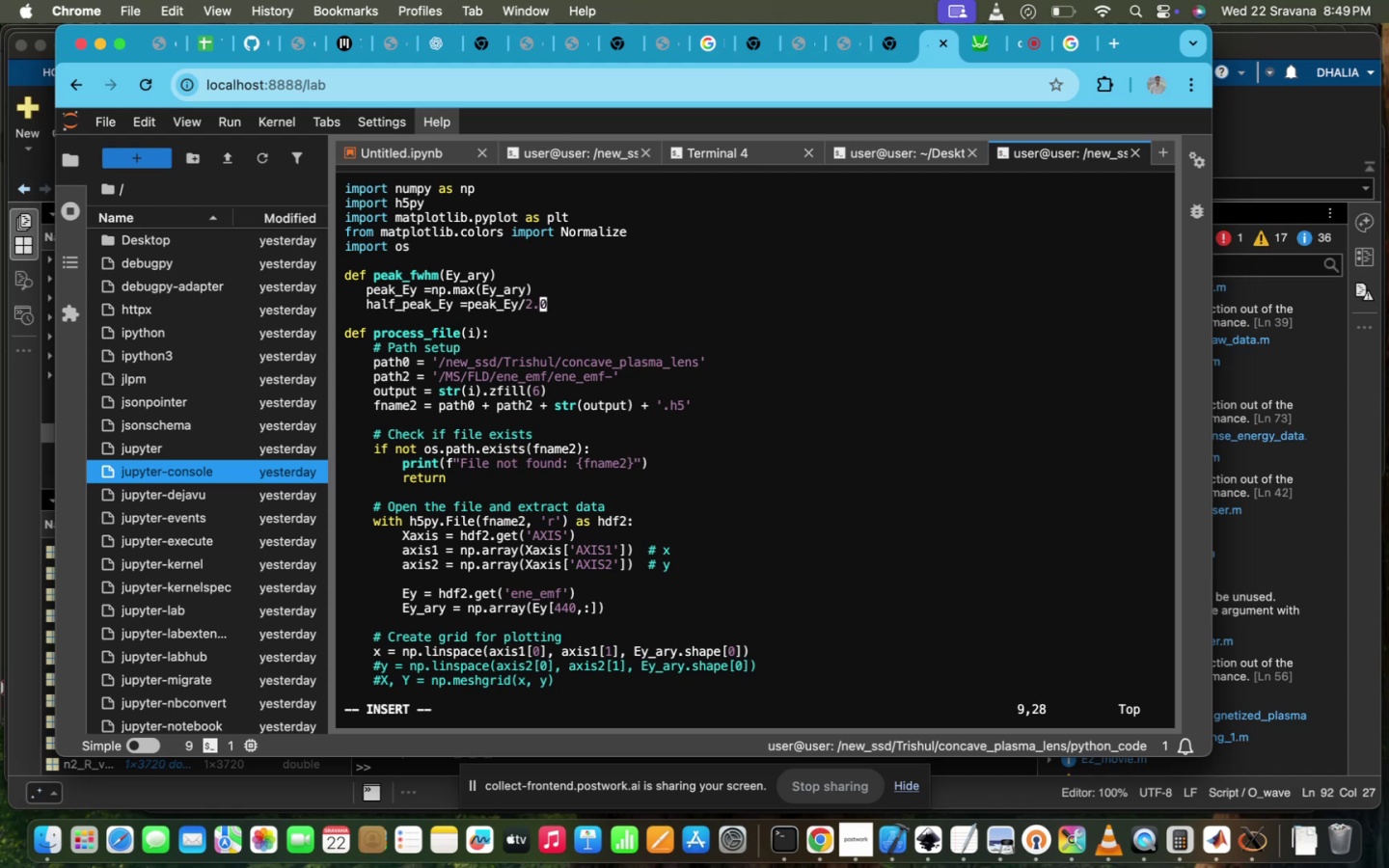 
key(ArrowLeft)
 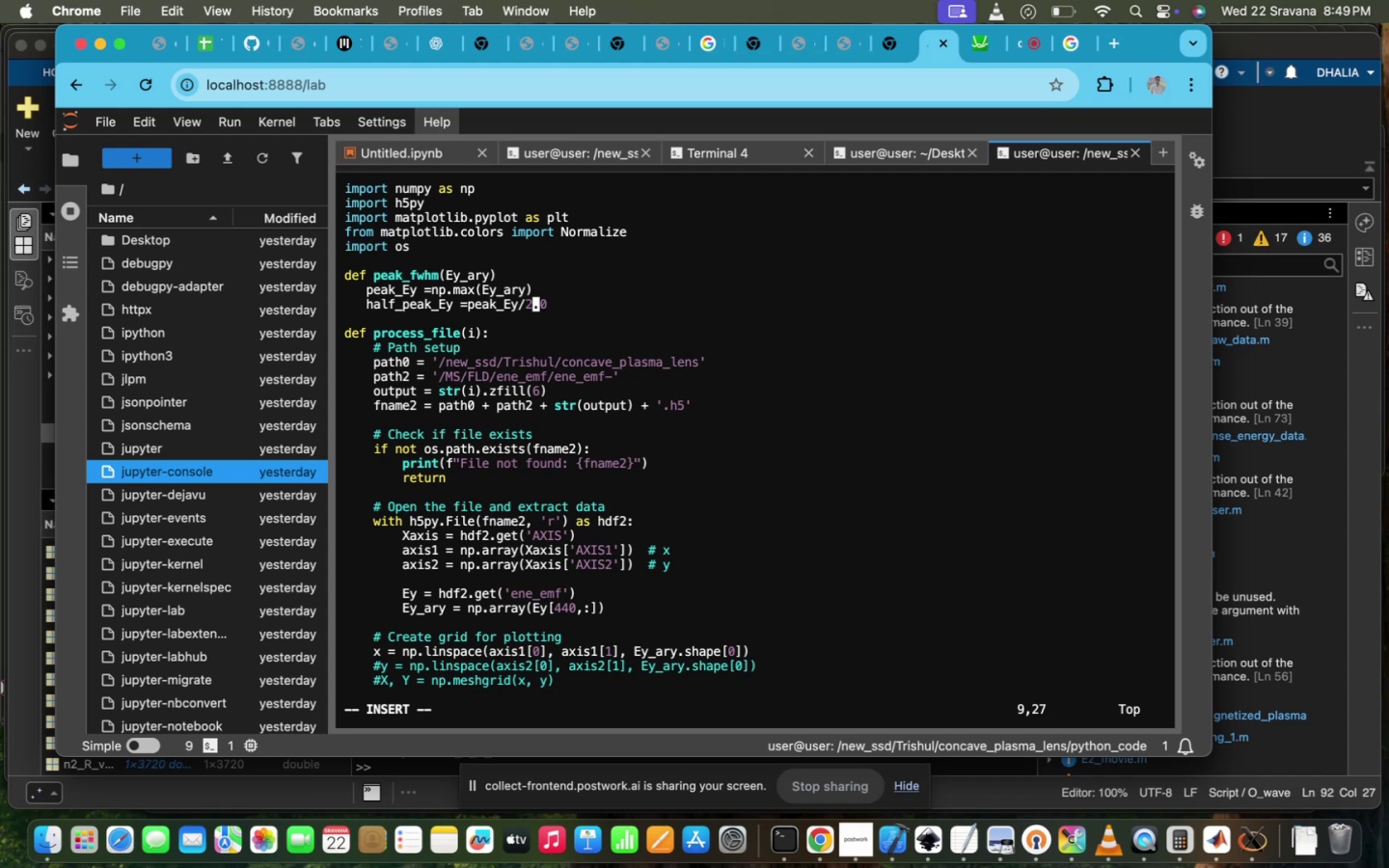 
key(ArrowLeft)
 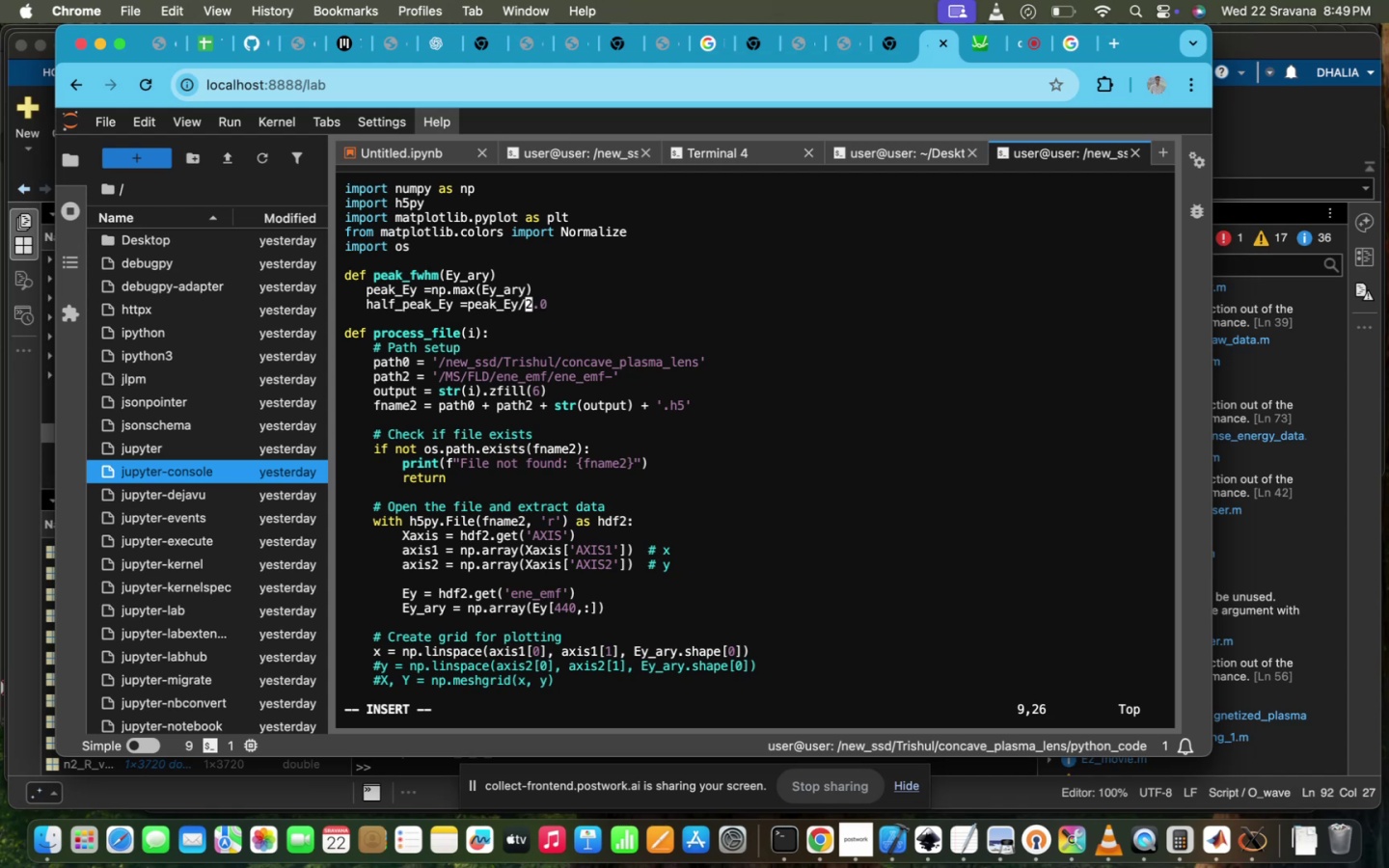 
key(ArrowLeft)
 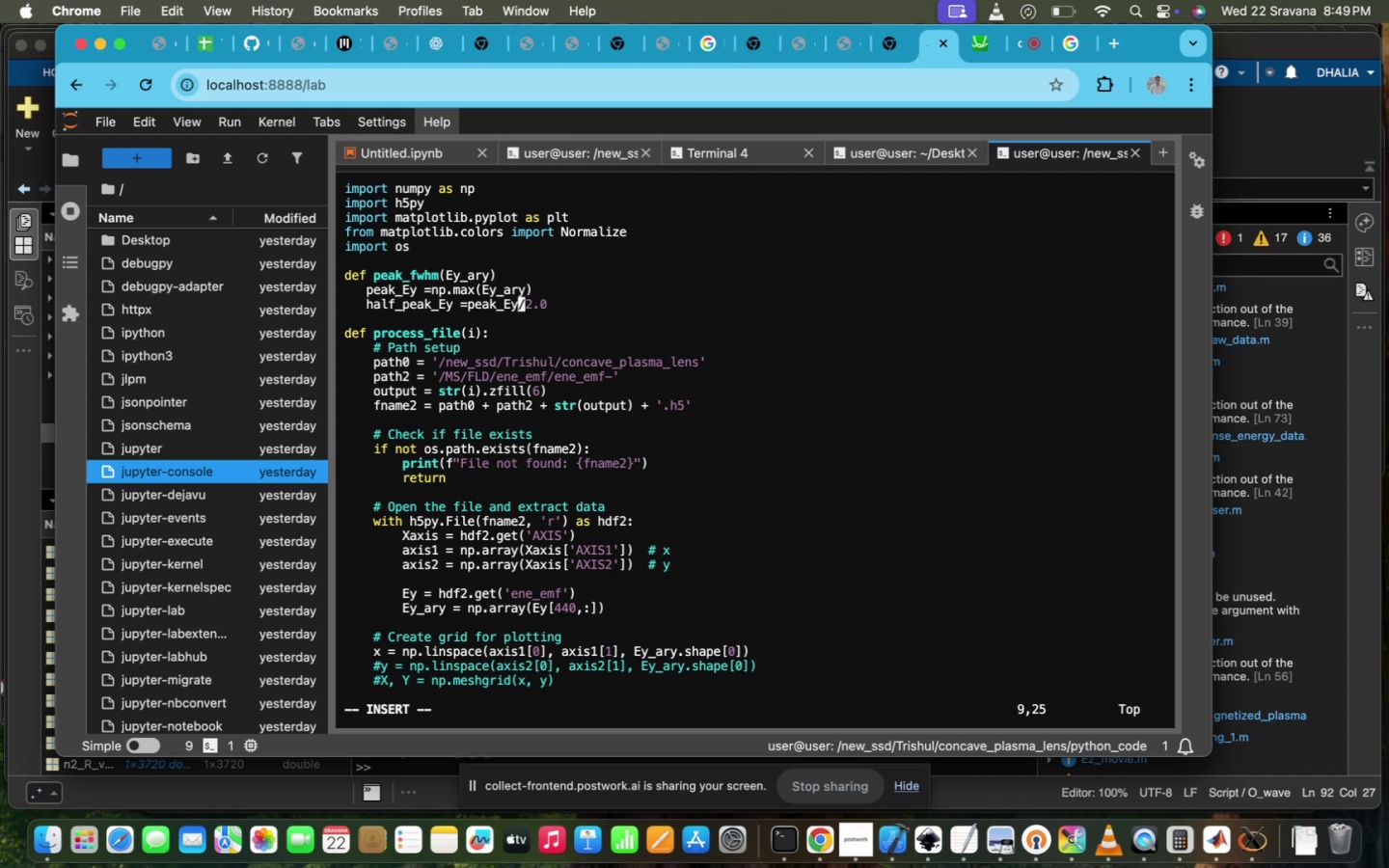 
key(Space)
 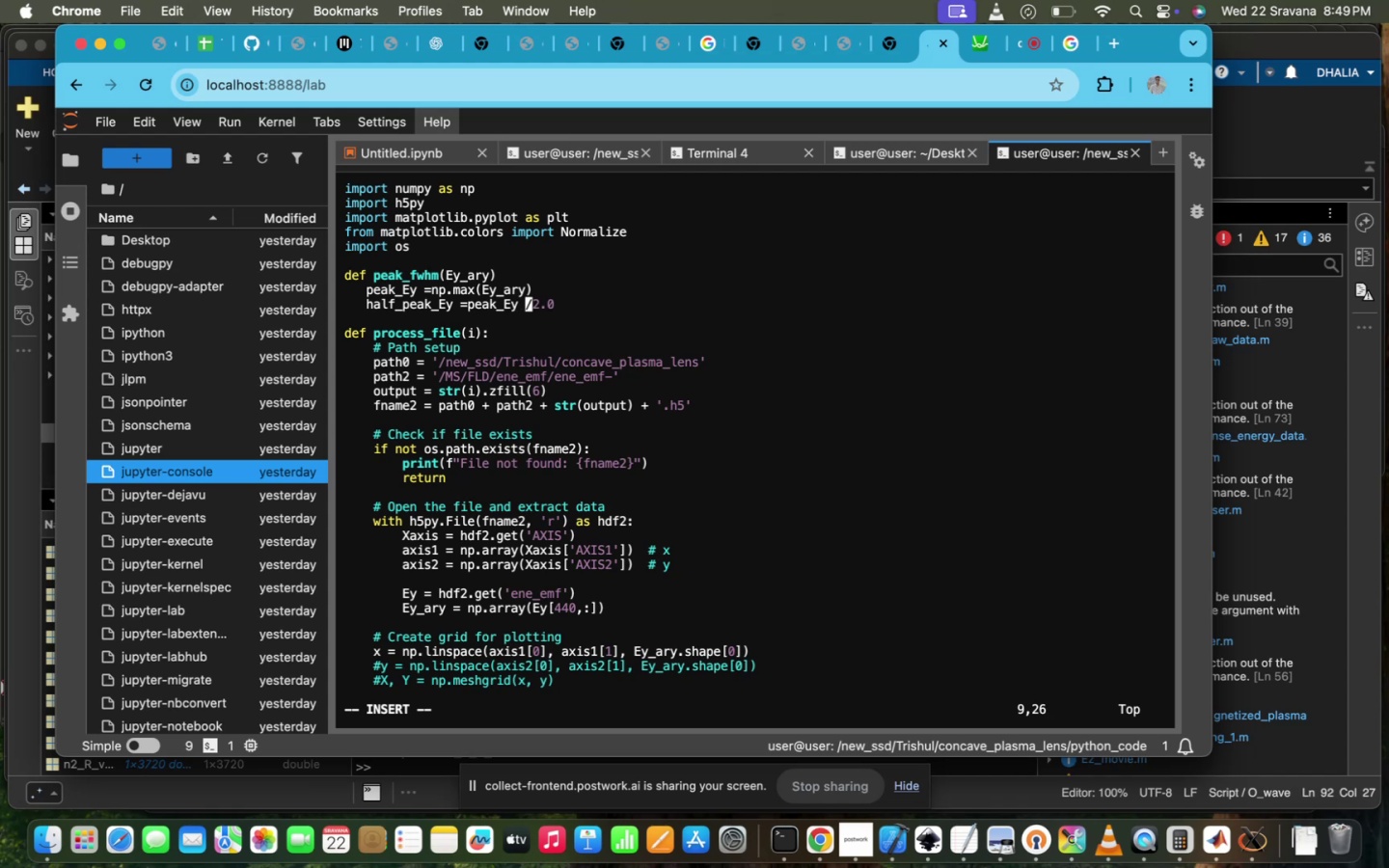 
key(ArrowRight)
 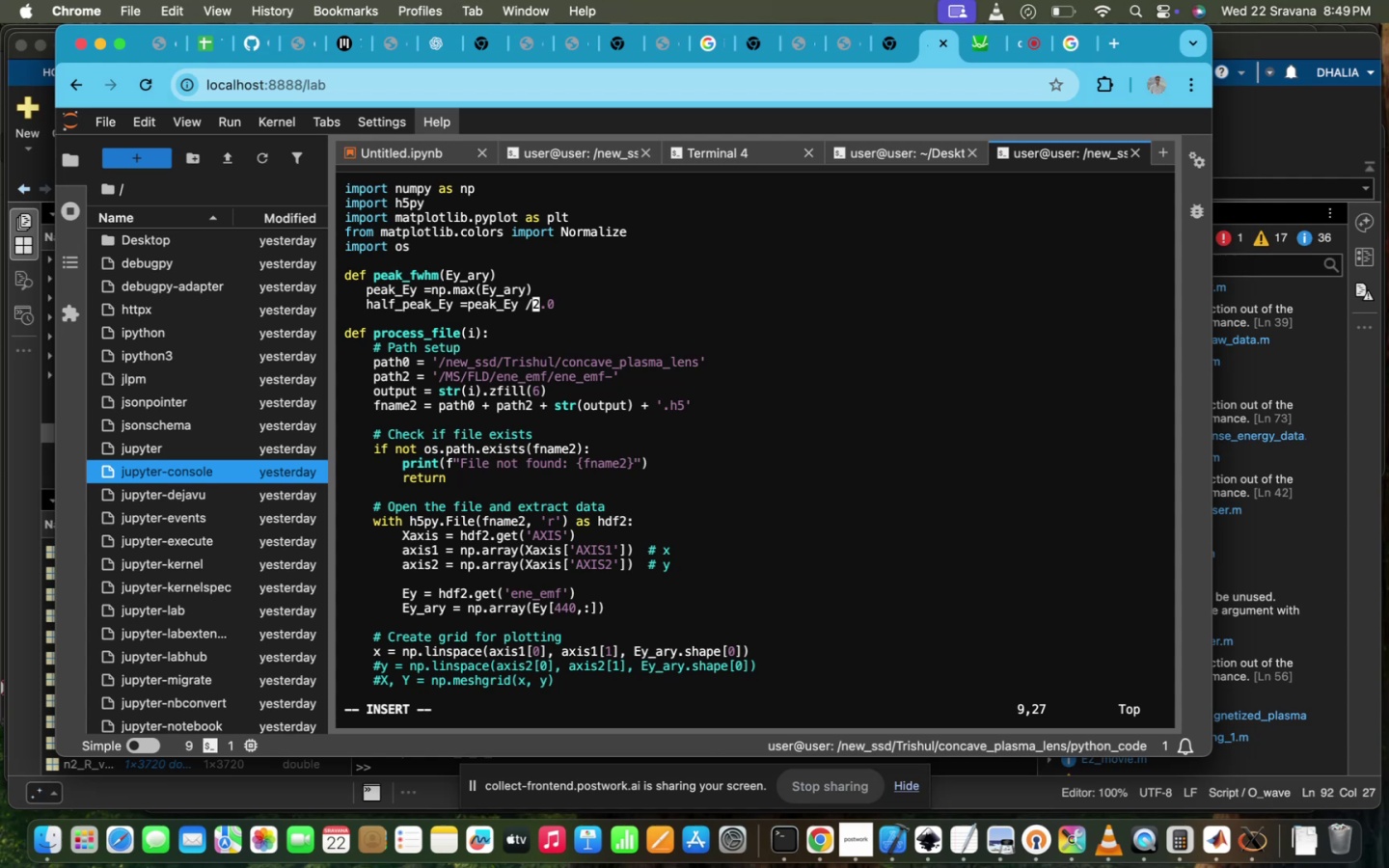 
key(Space)
 